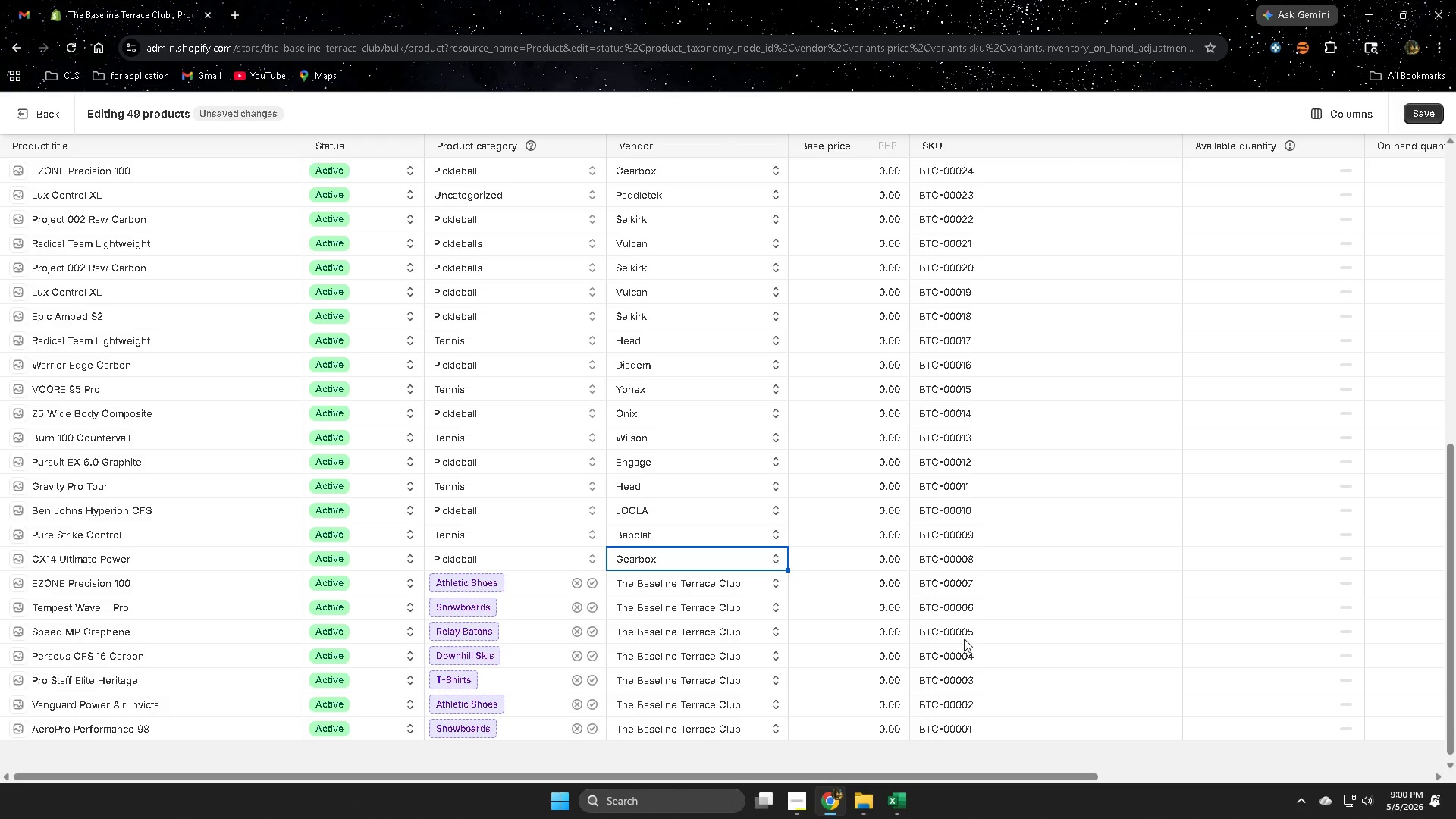 
scroll: coordinate [857, 617], scroll_direction: down, amount: 2.0
 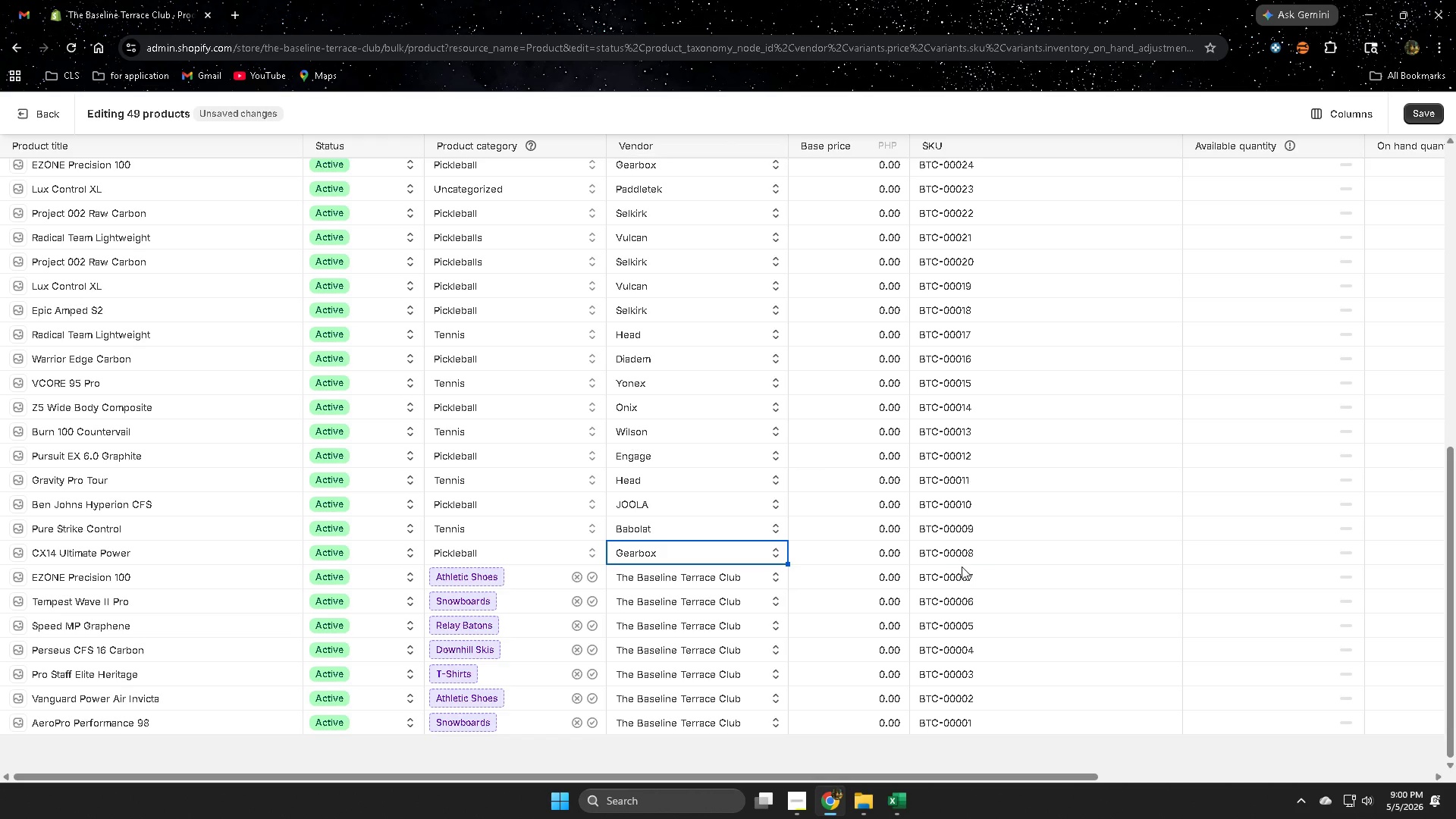 
left_click([959, 577])
 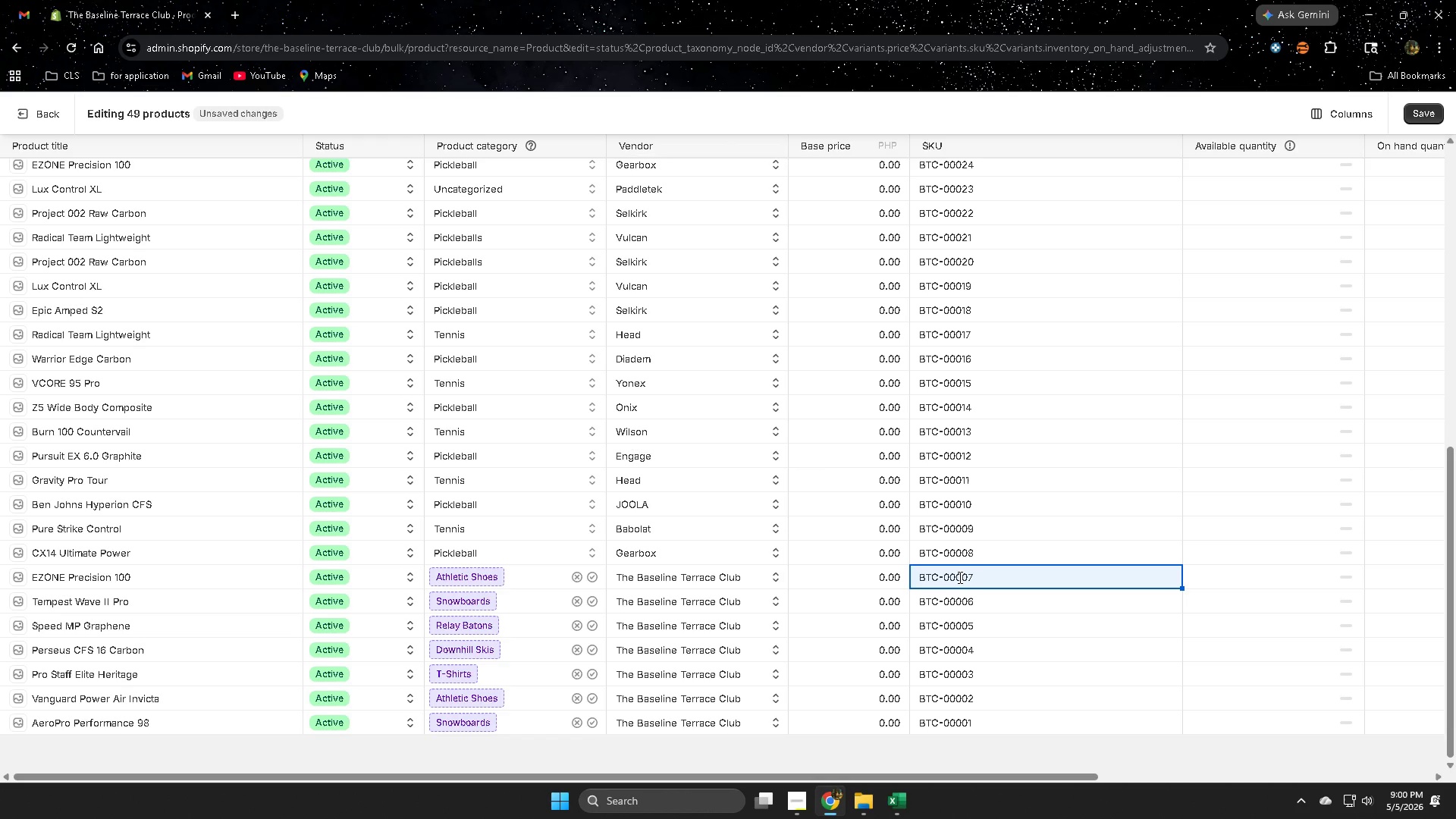 
double_click([959, 577])
 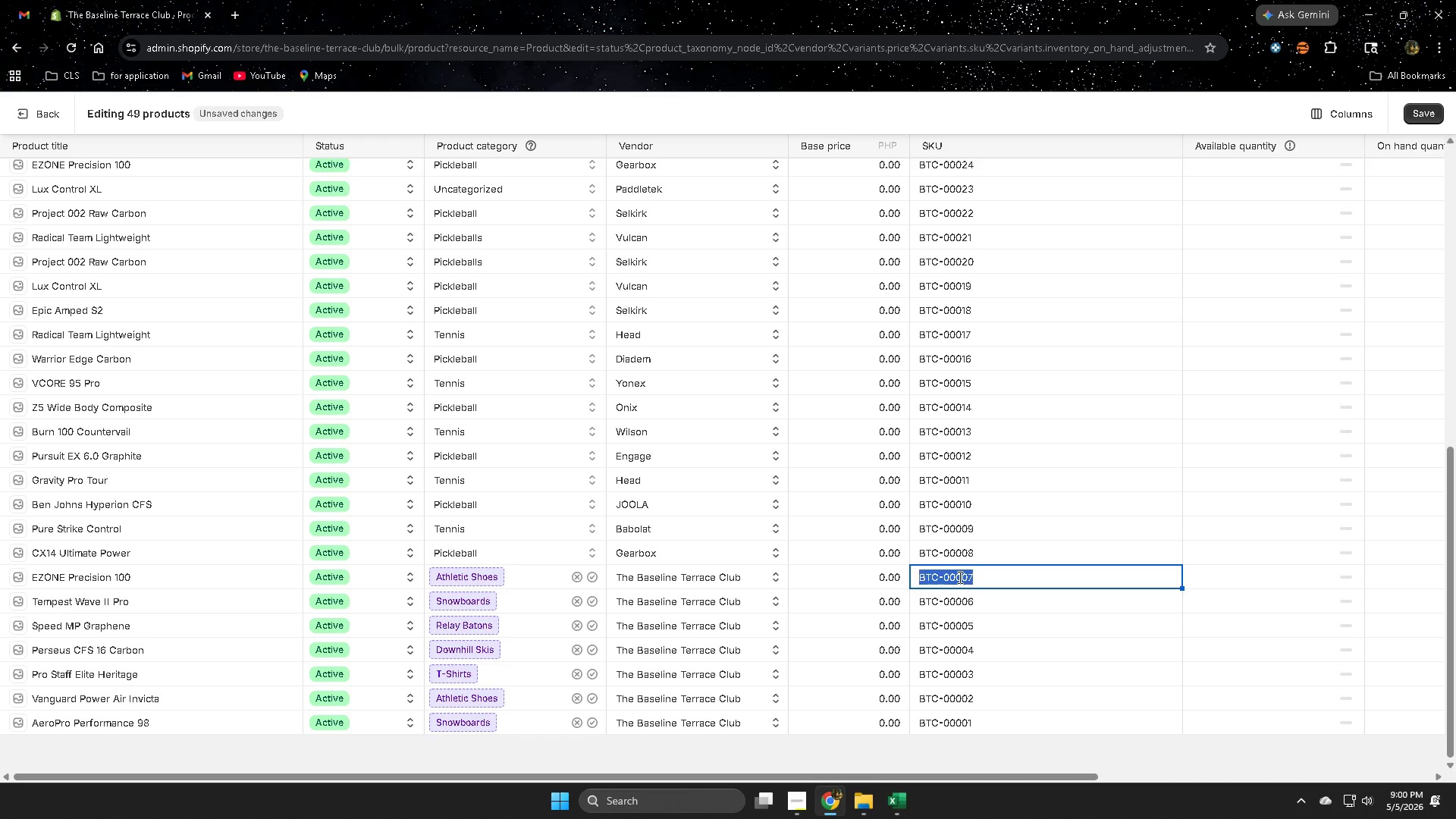 
triple_click([959, 577])
 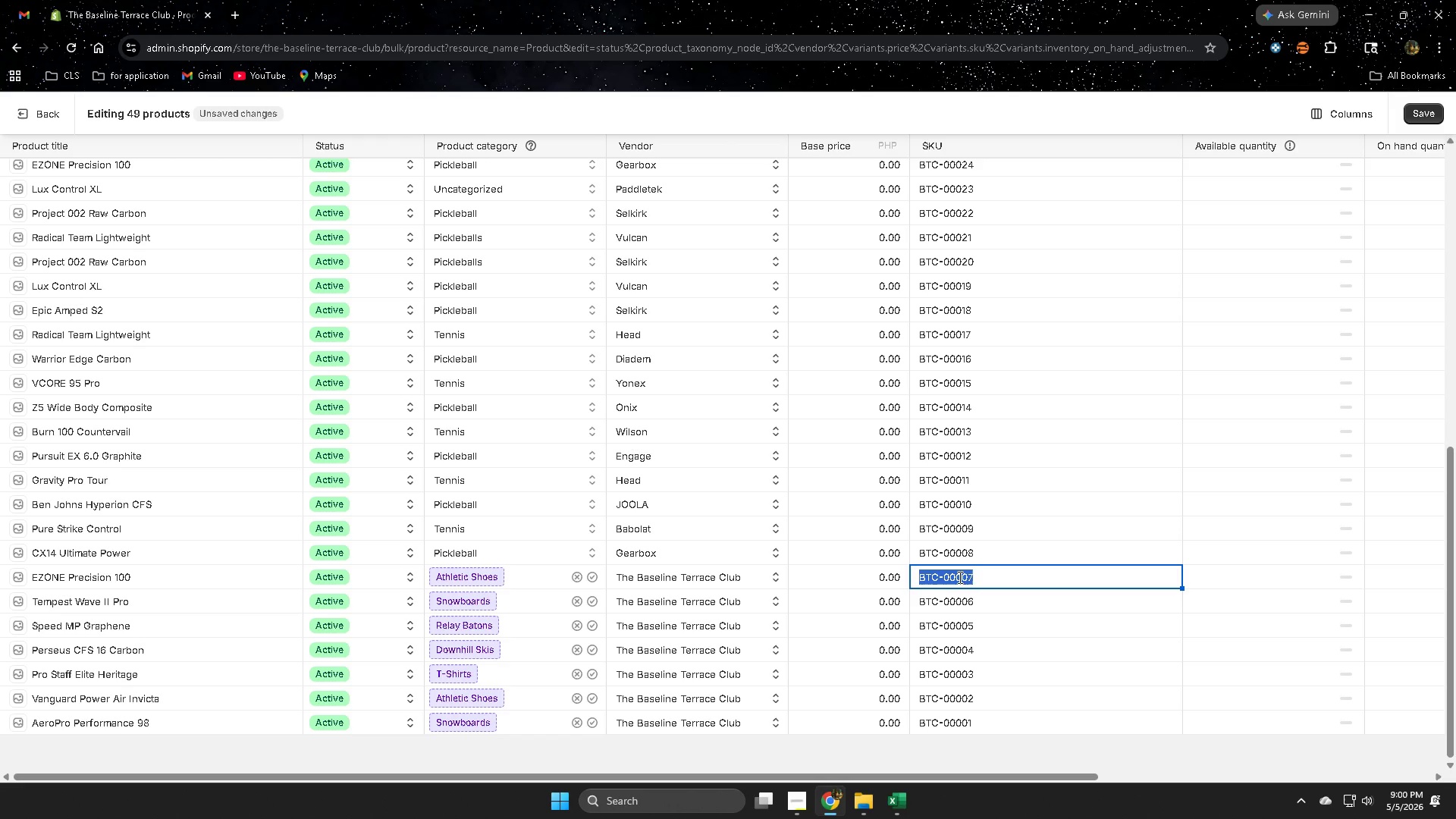 
key(Control+C)
 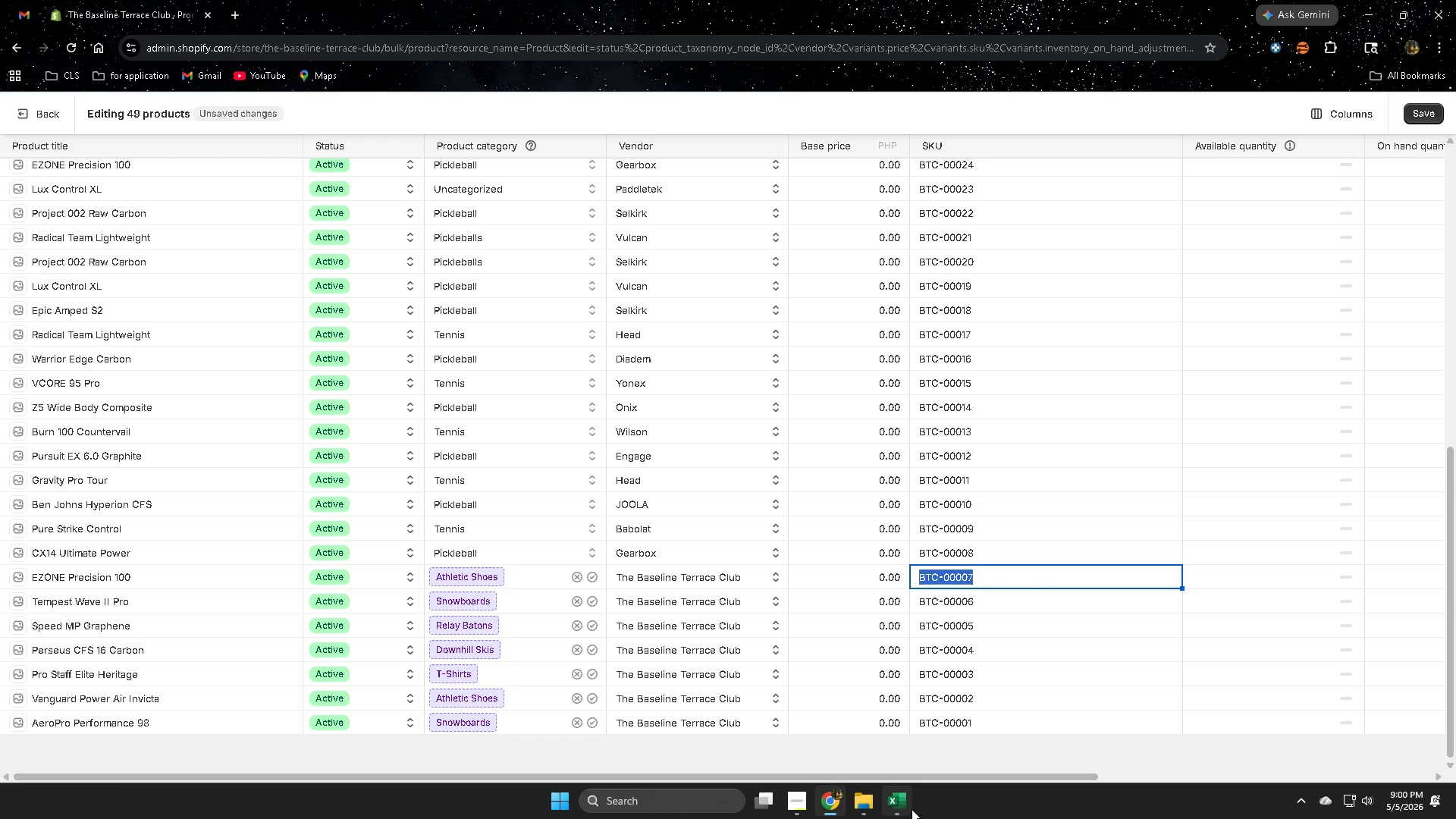 
left_click([908, 808])
 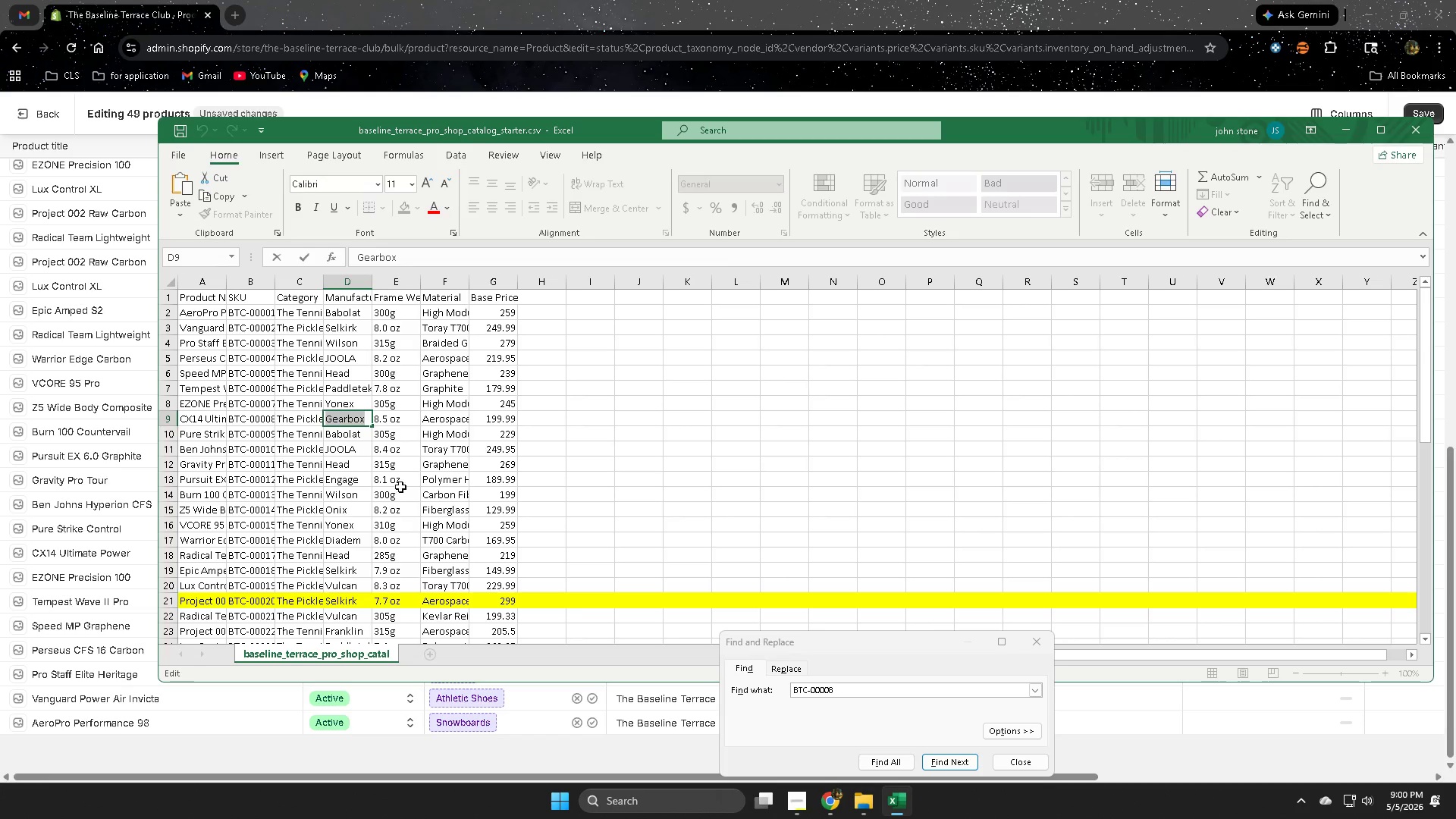 
left_click([558, 405])
 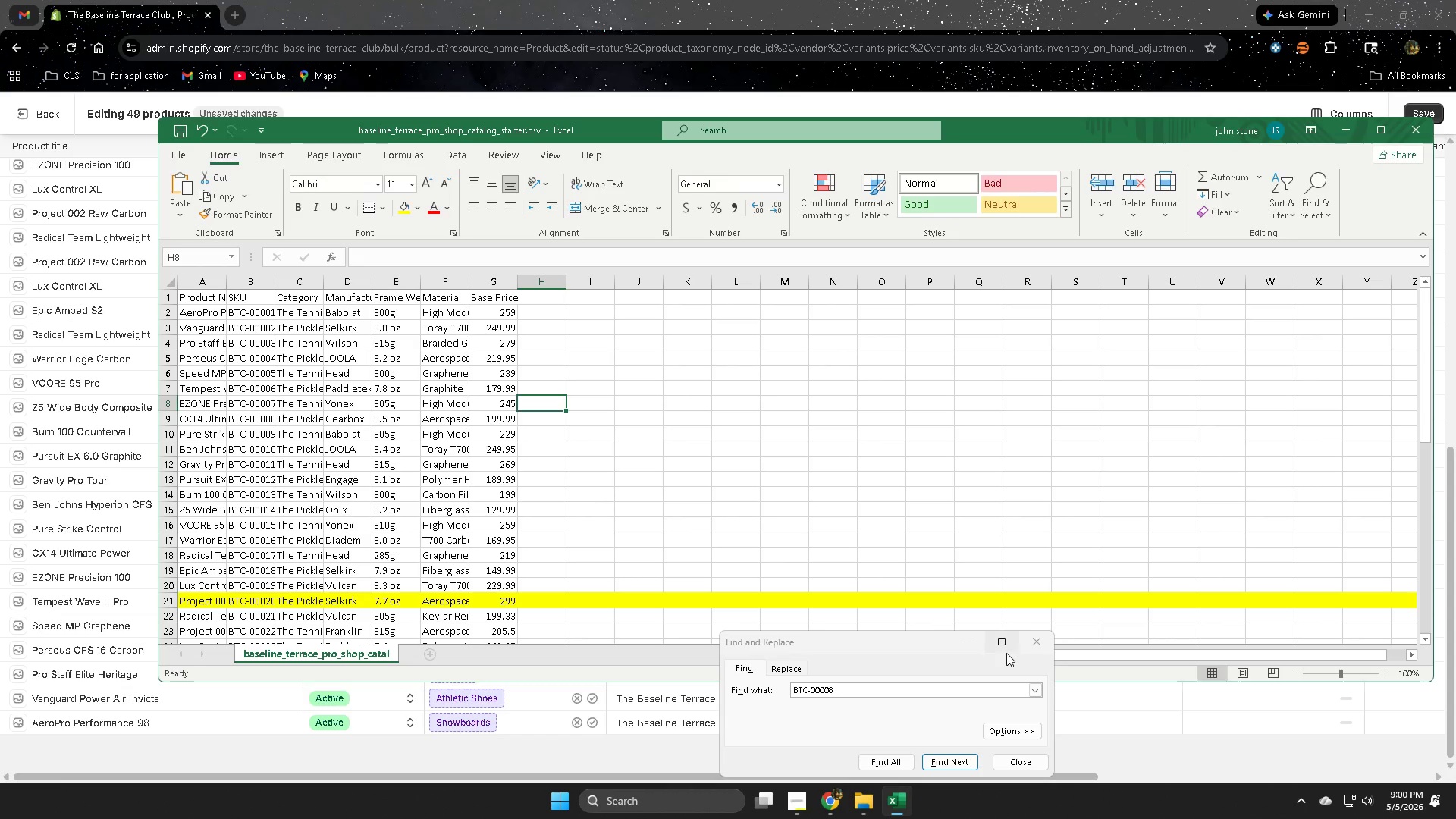 
left_click([1040, 638])
 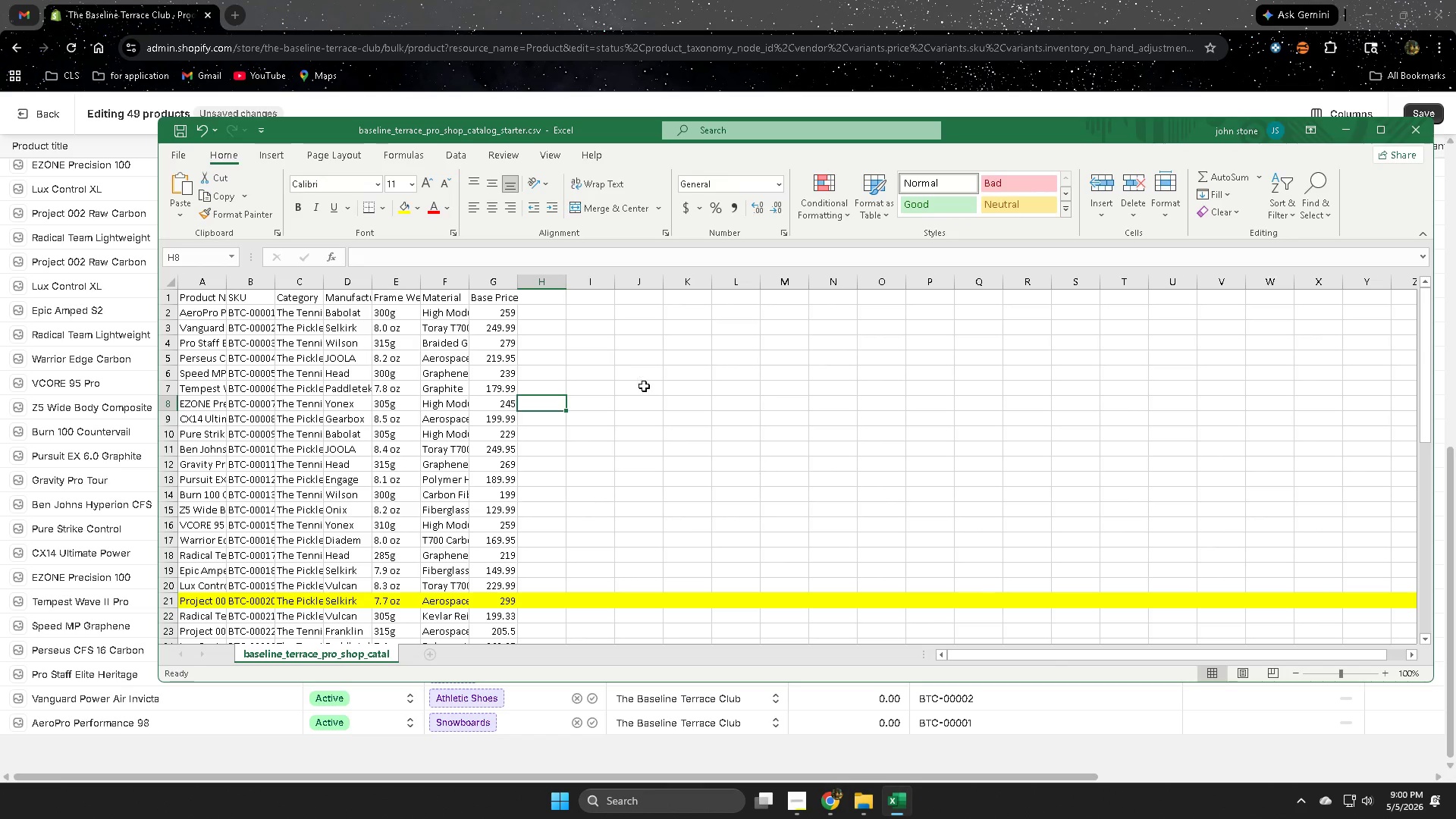 
left_click([642, 377])
 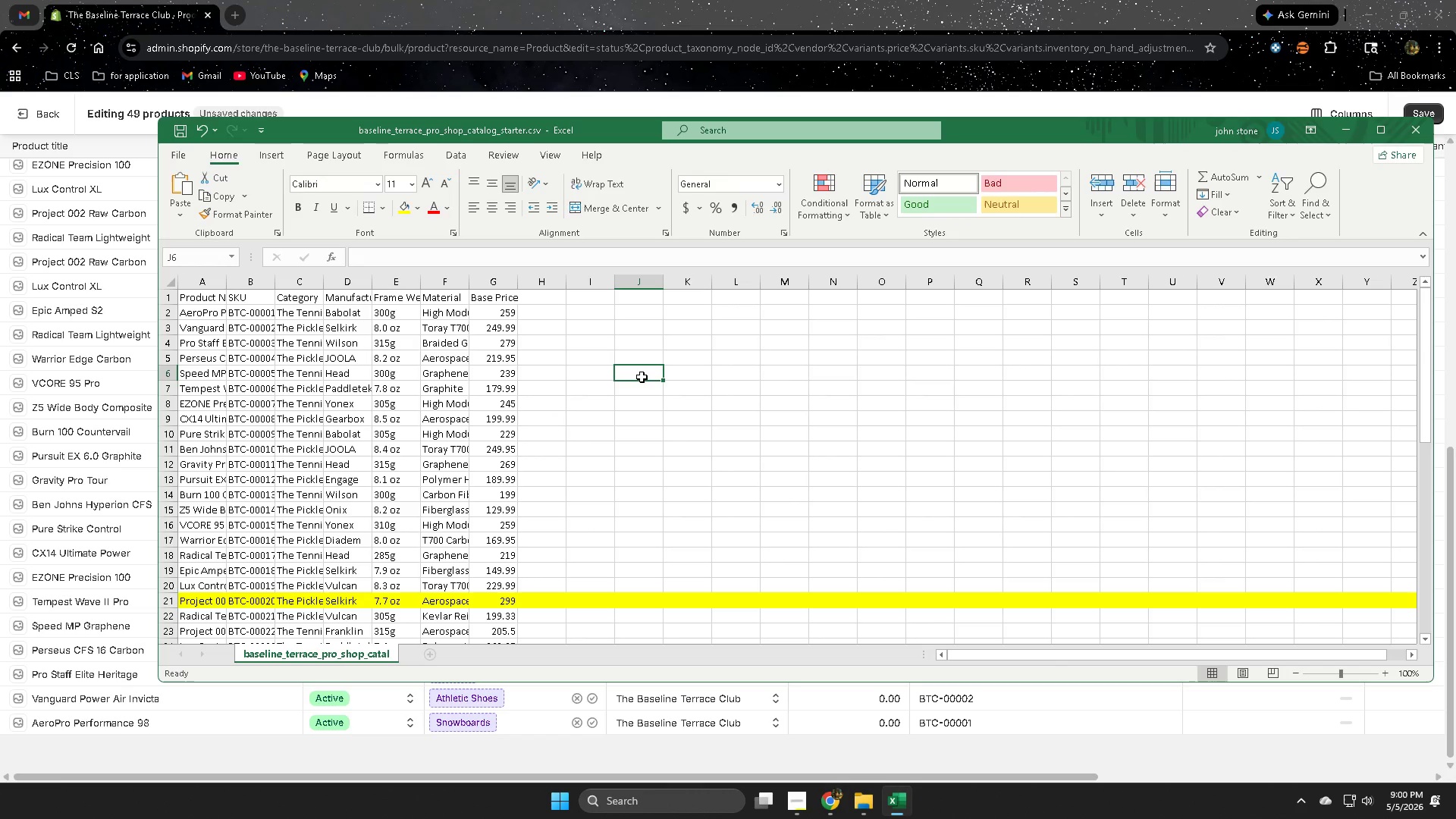 
key(Control+F)
 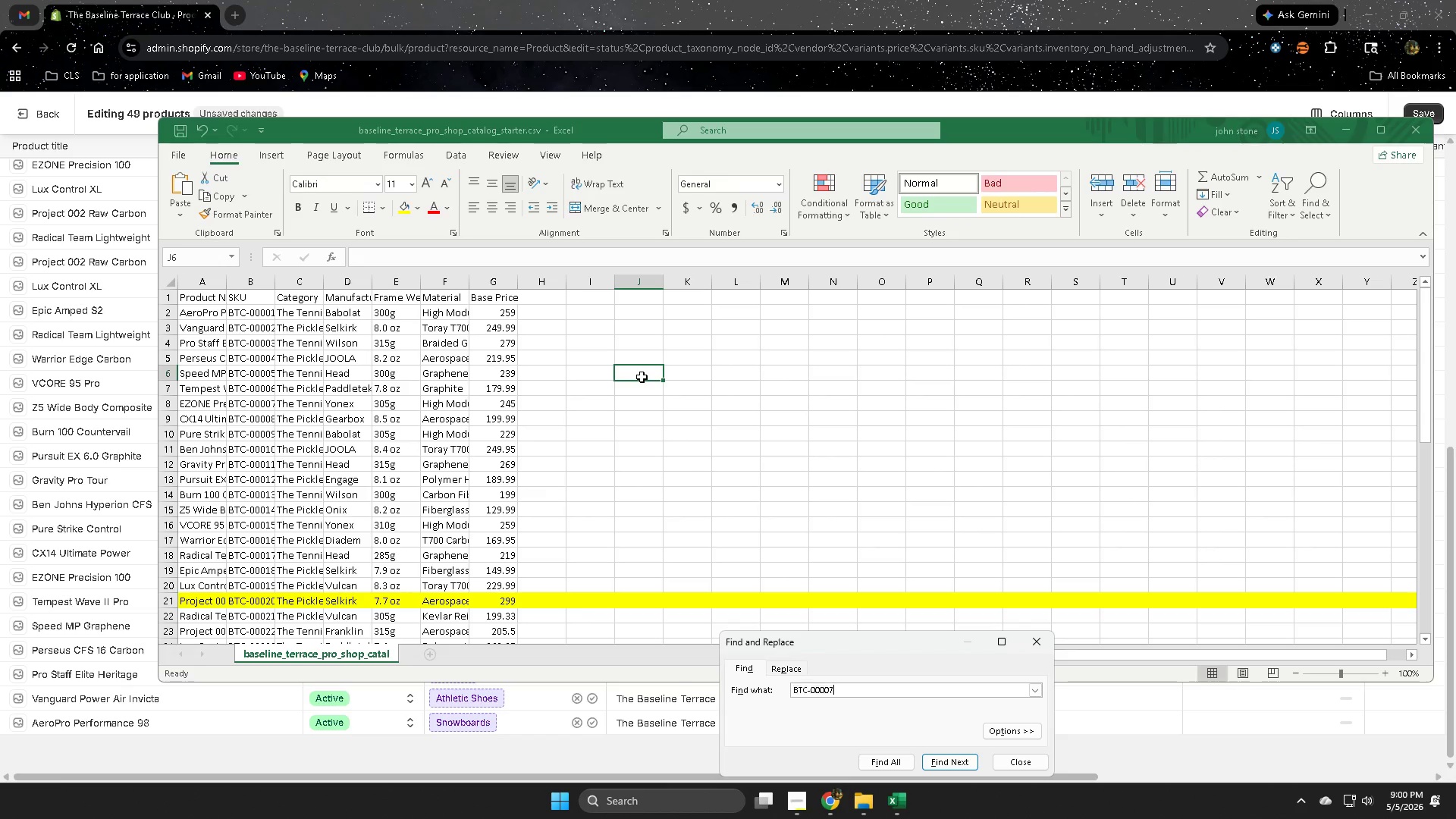 
key(Control+V)
 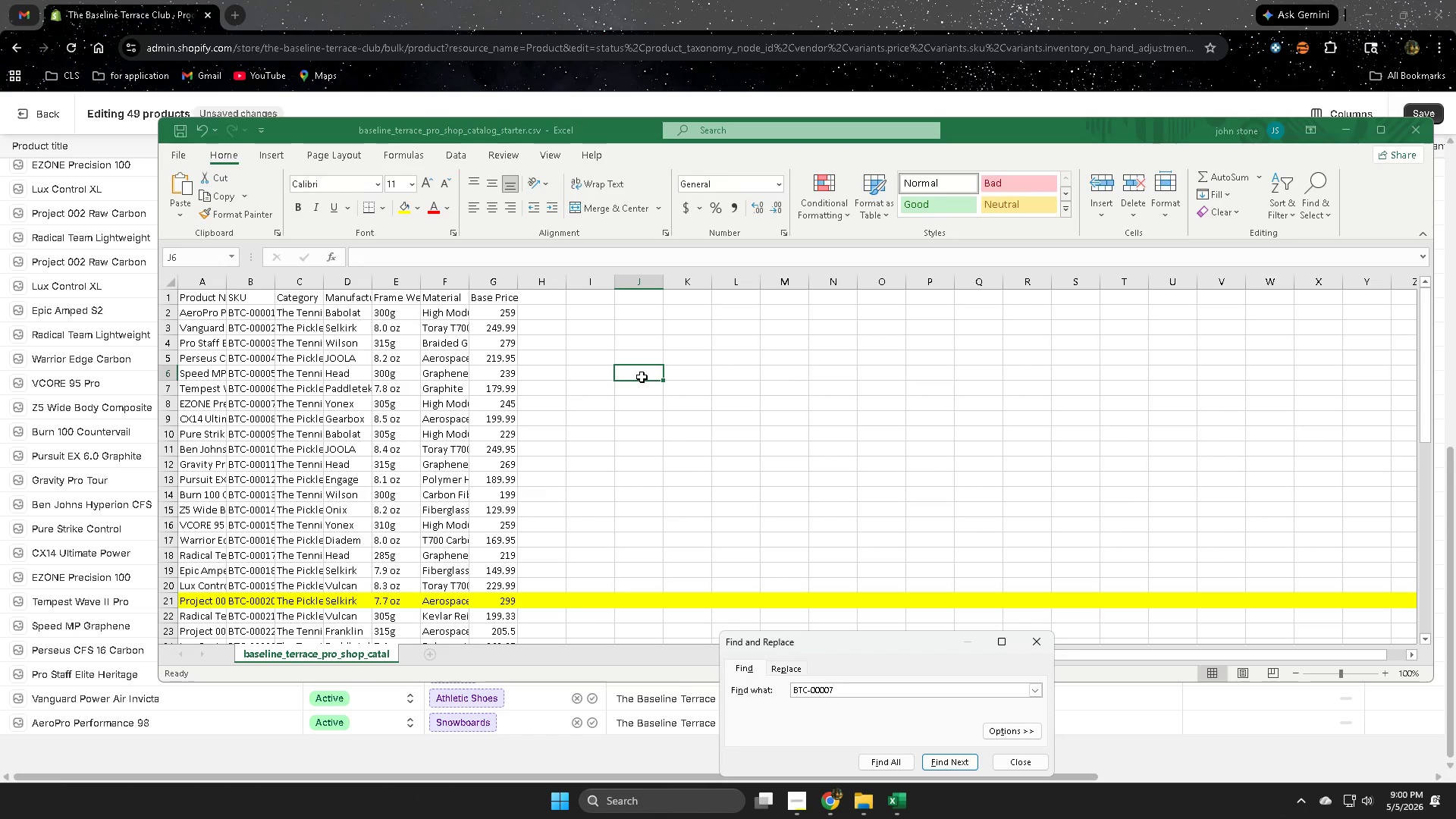 
key(Enter)
 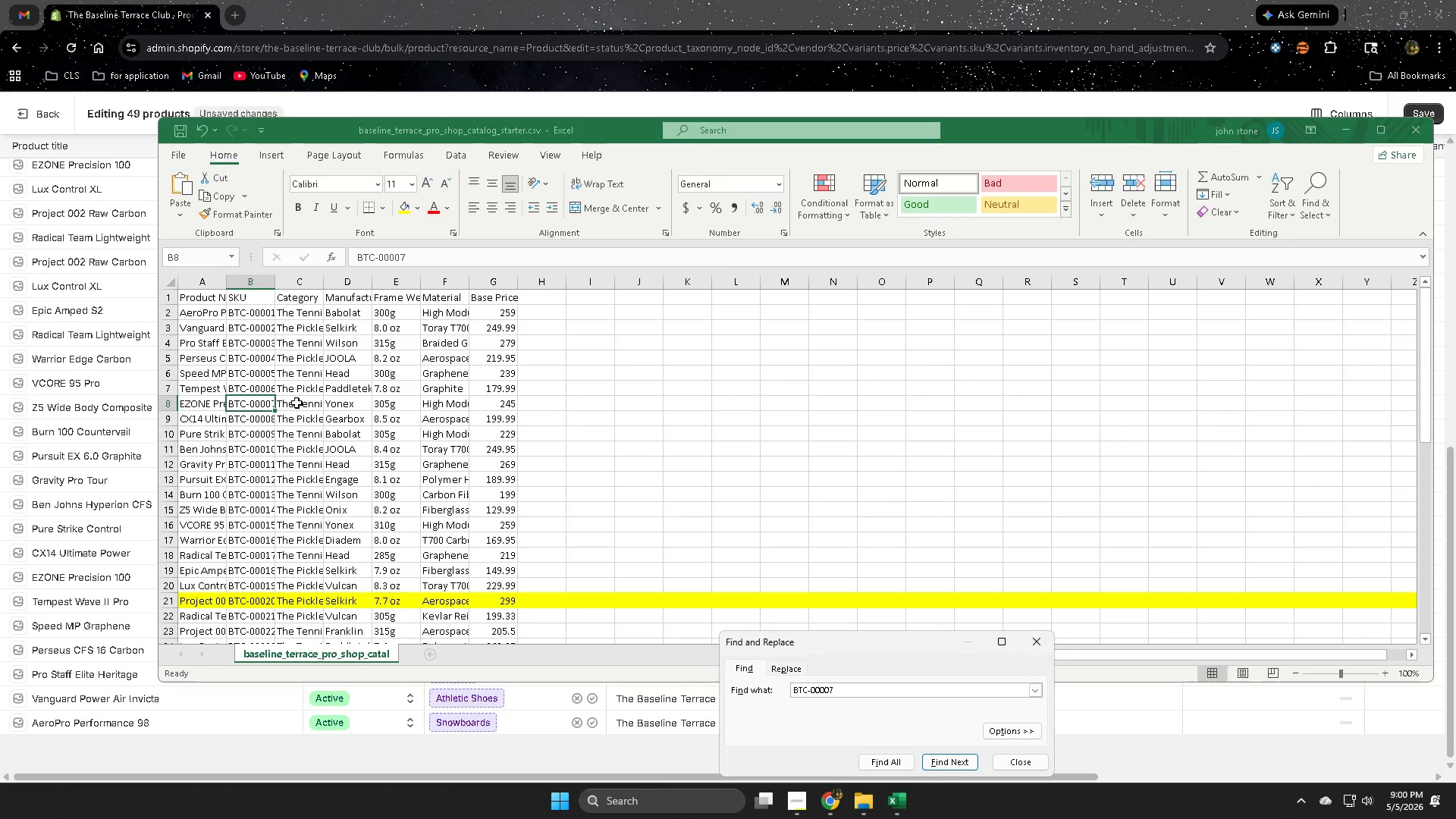 
double_click([297, 403])
 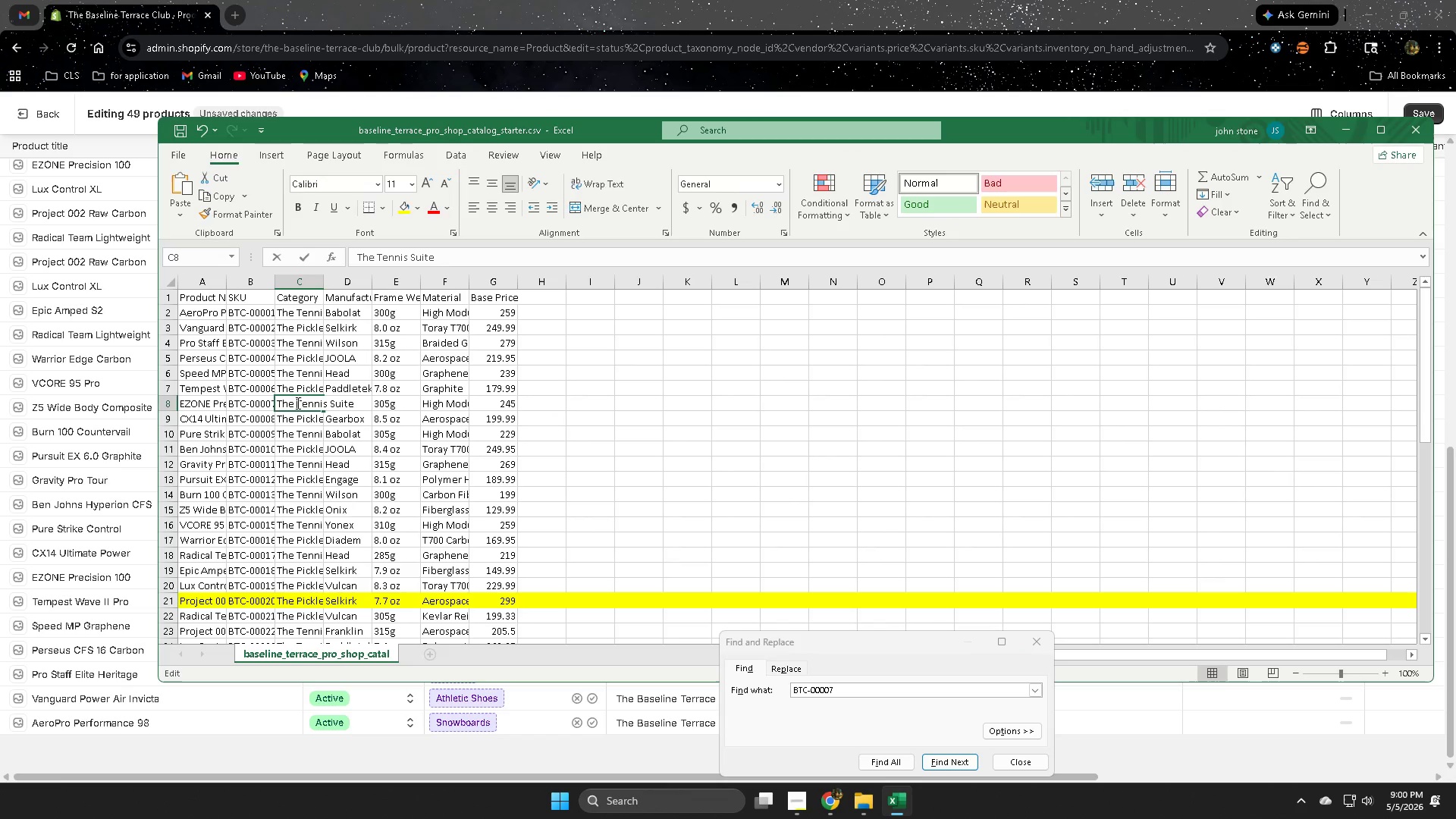 
triple_click([297, 403])
 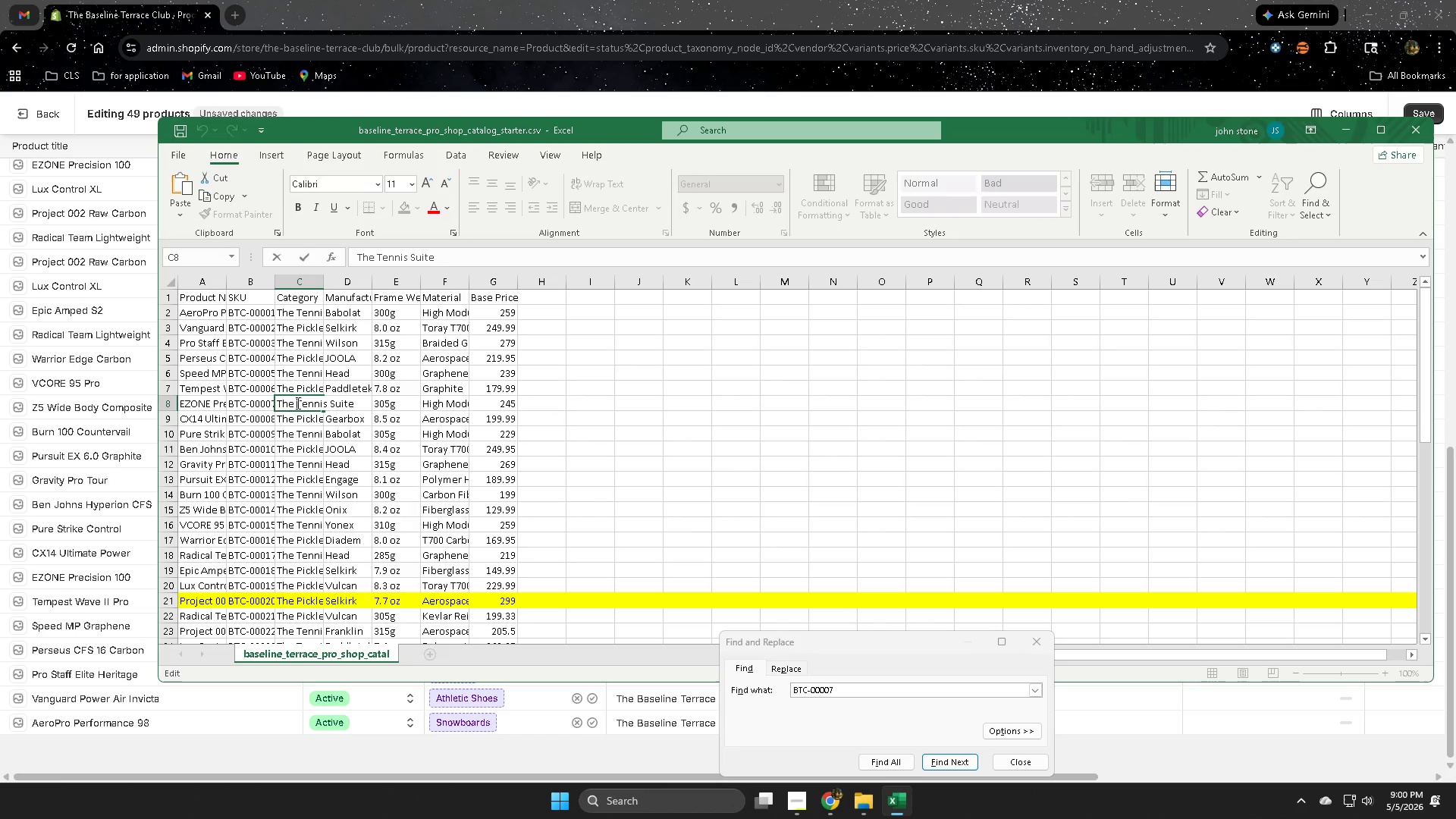 
triple_click([297, 403])
 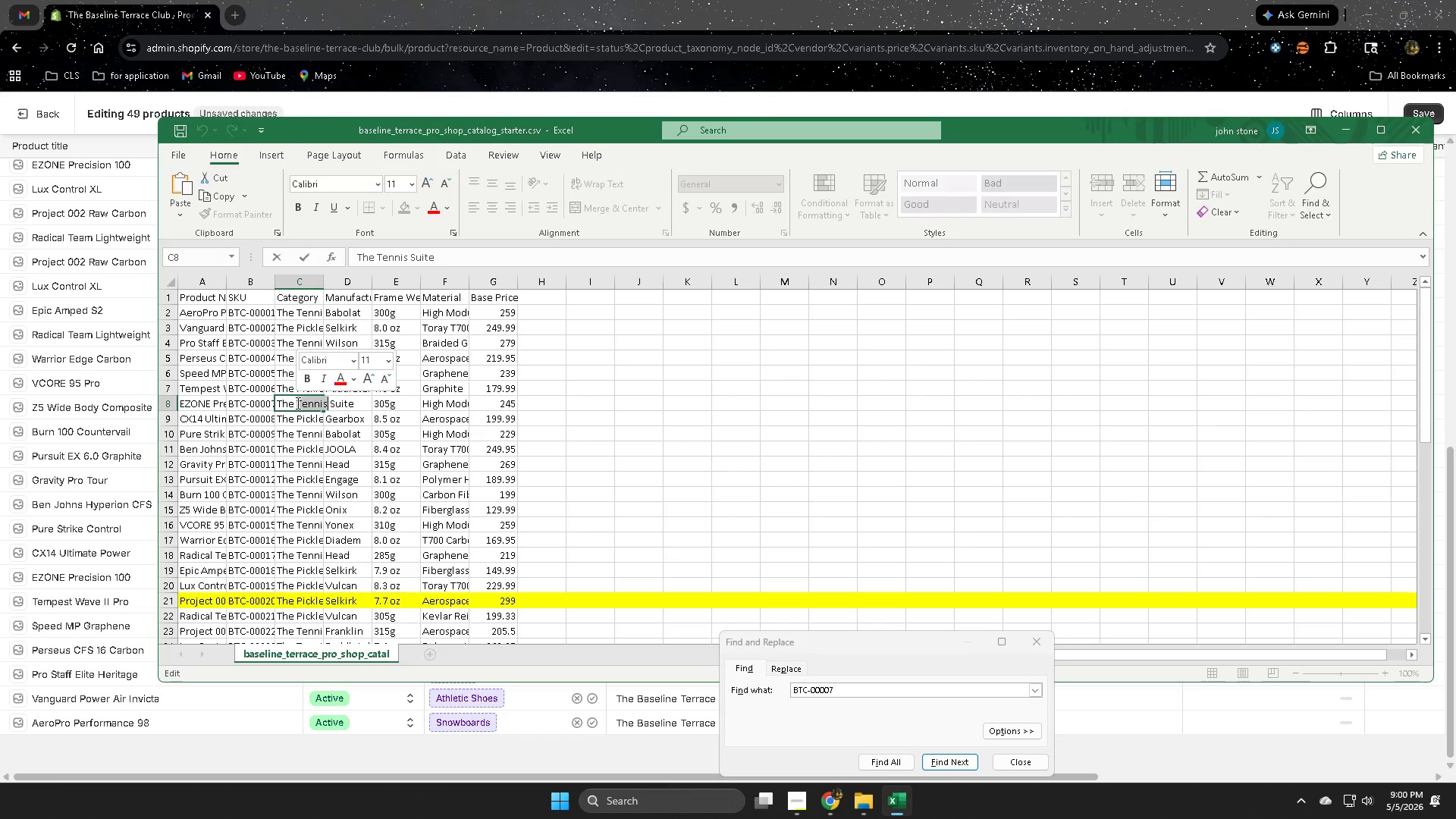 
key(Control+ControlLeft)
 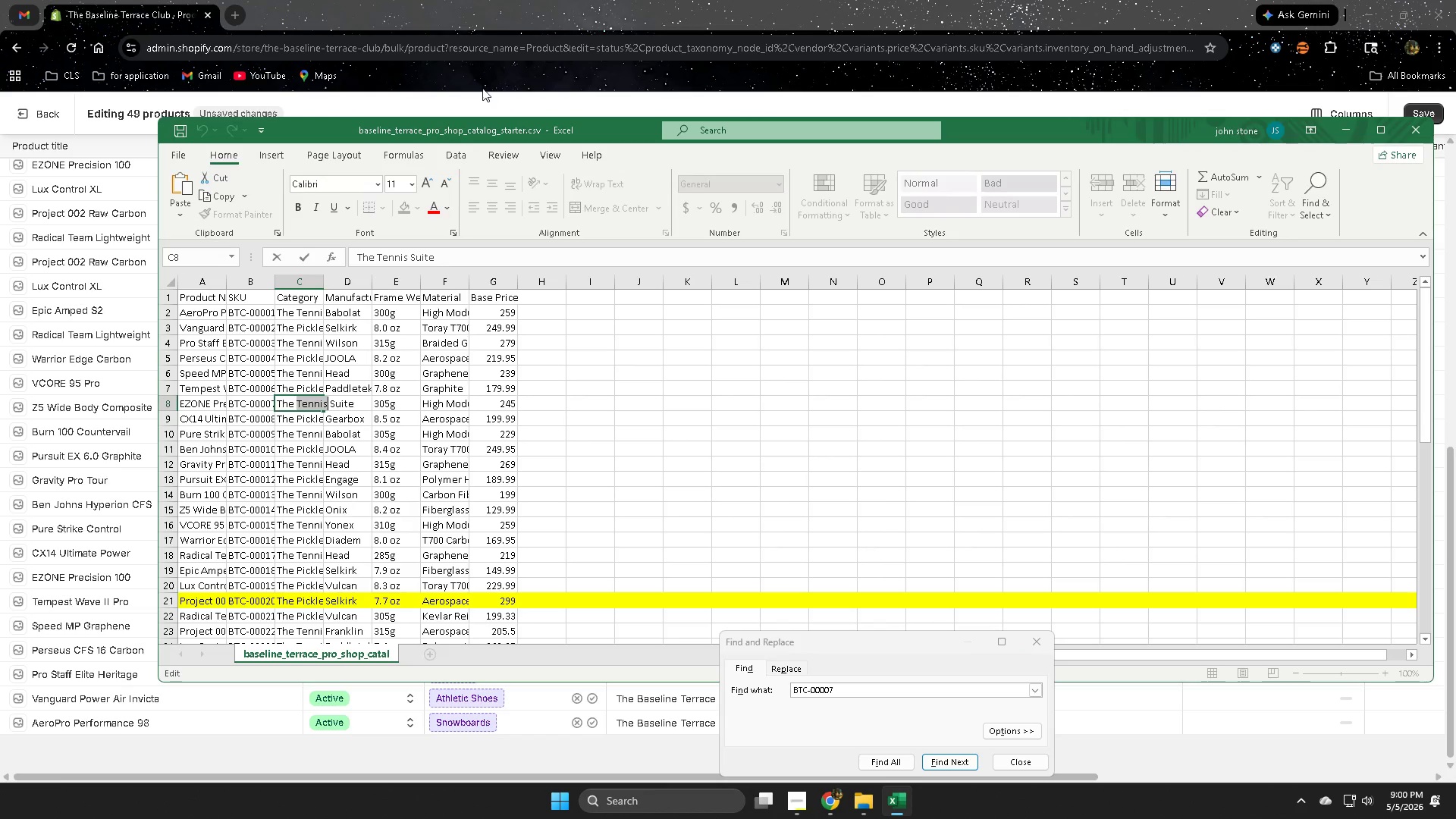 
key(Control+C)
 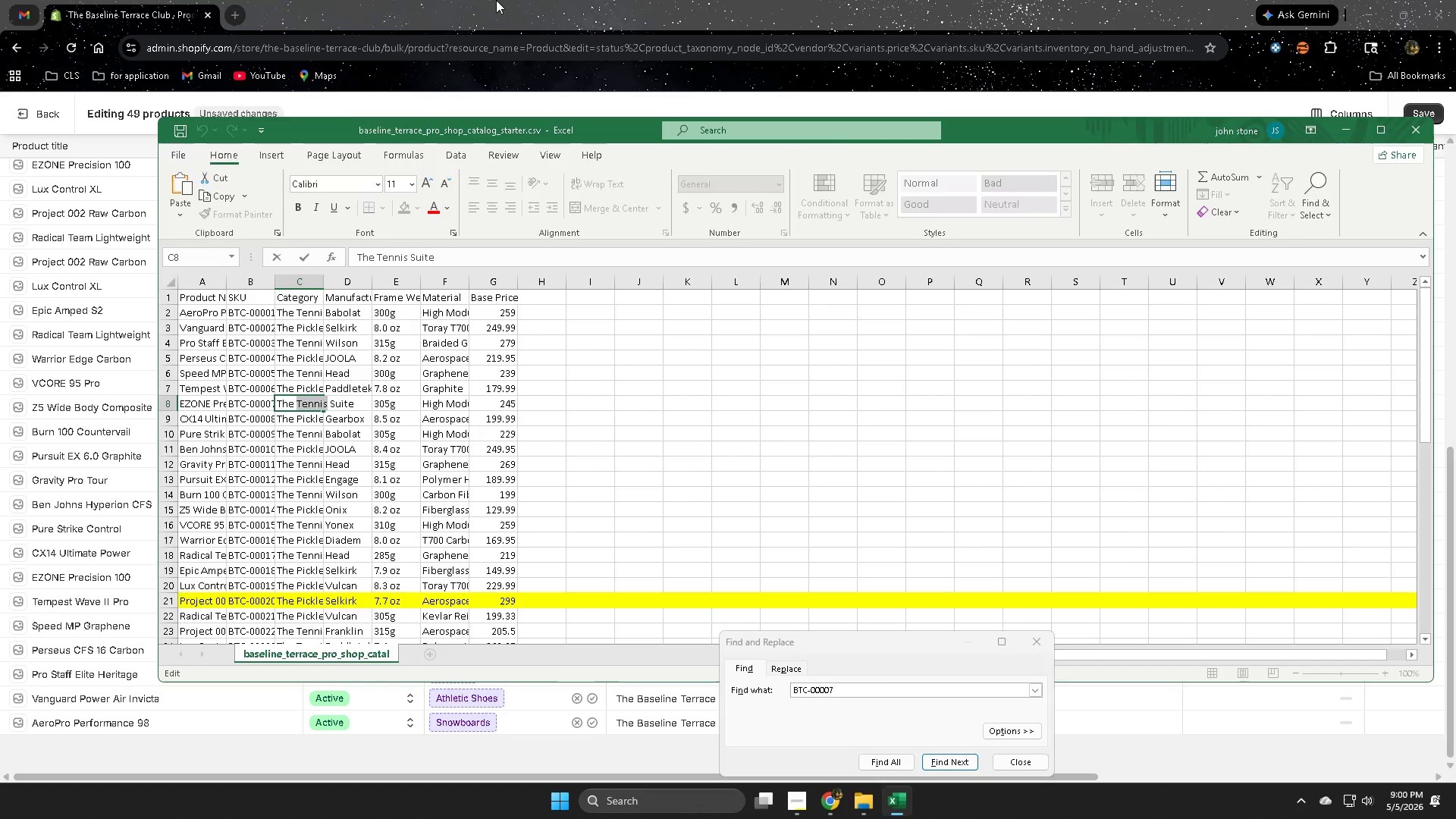 
left_click([496, 0])
 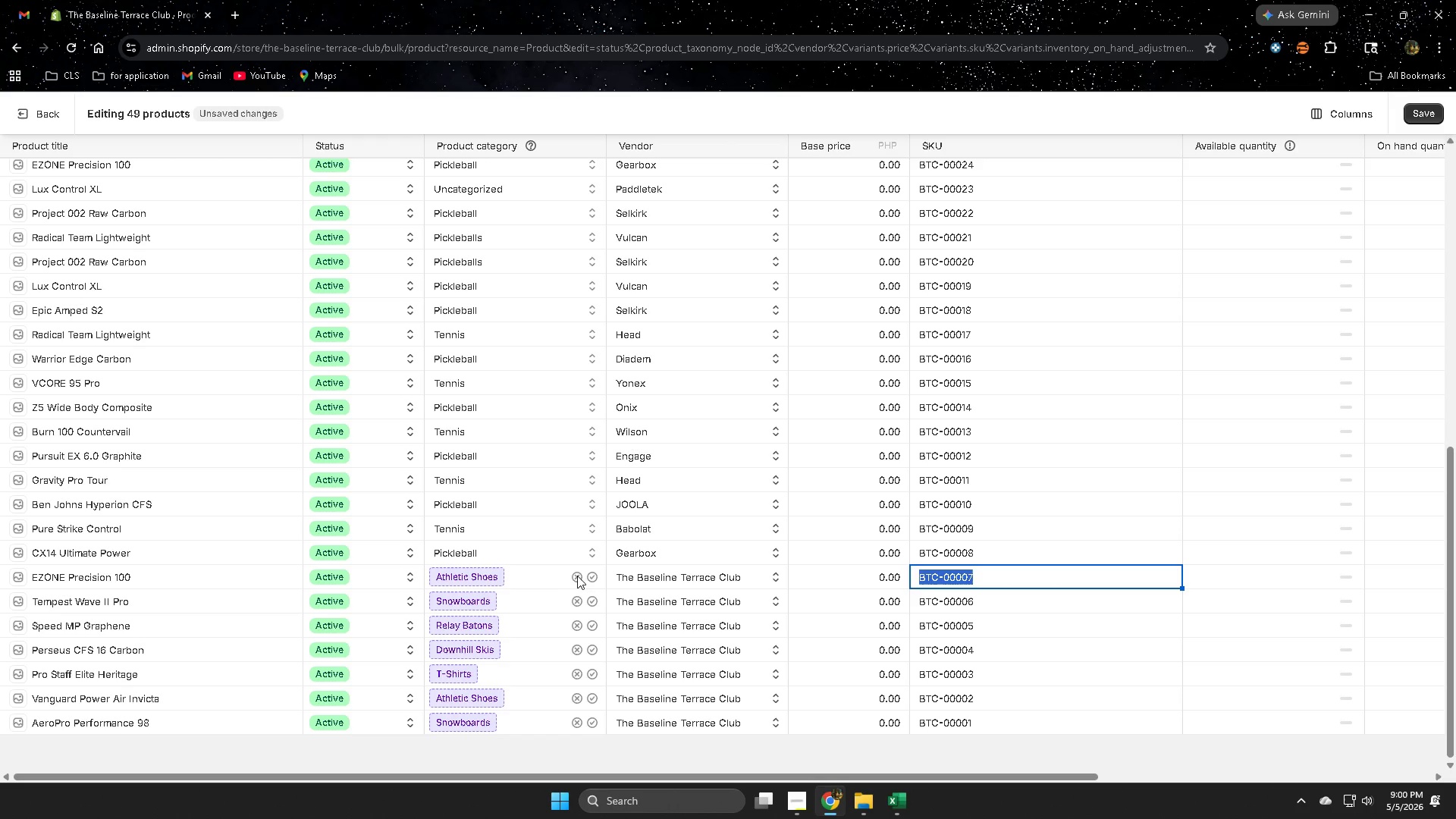 
left_click([579, 575])
 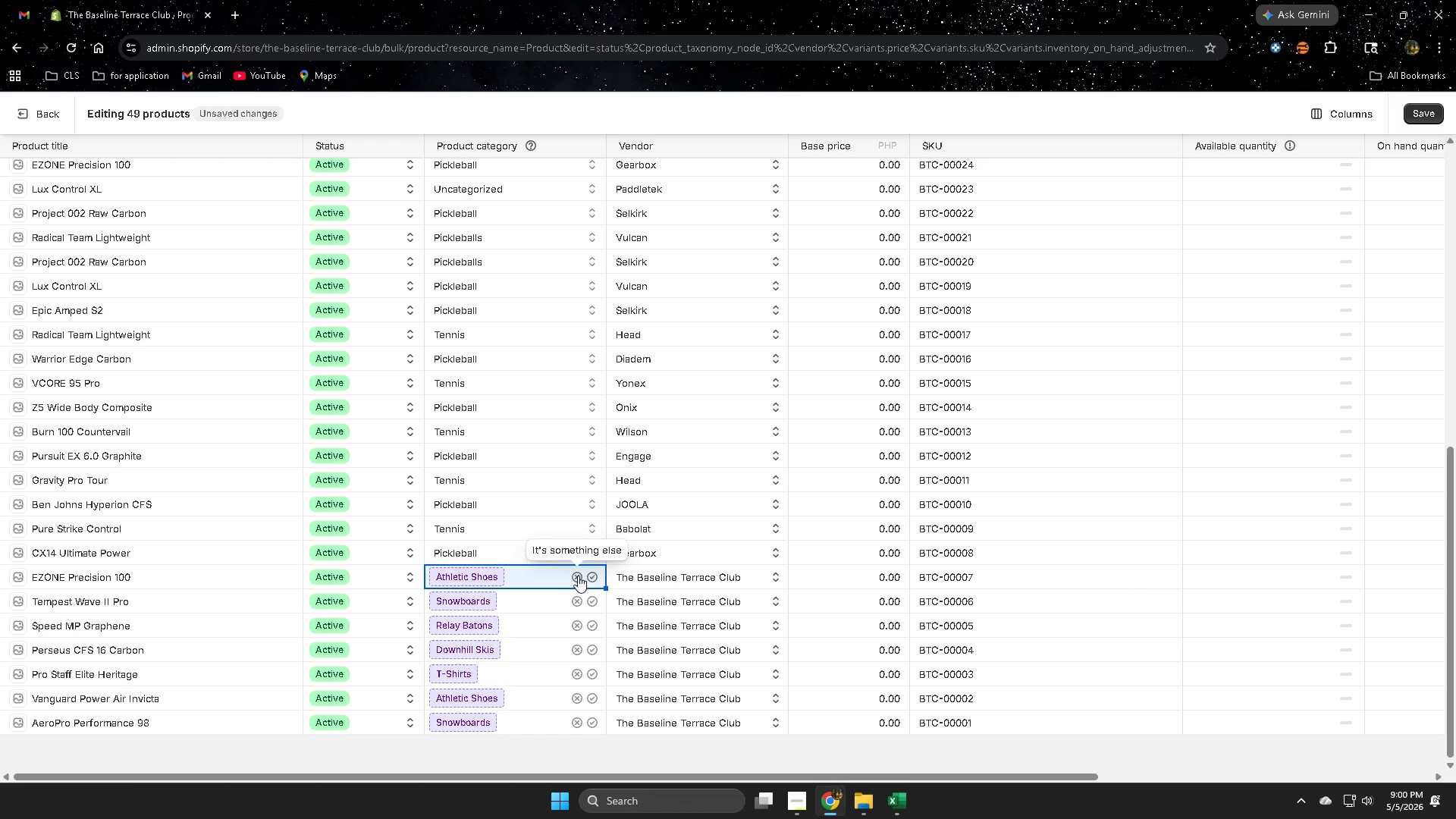 
left_click([577, 576])
 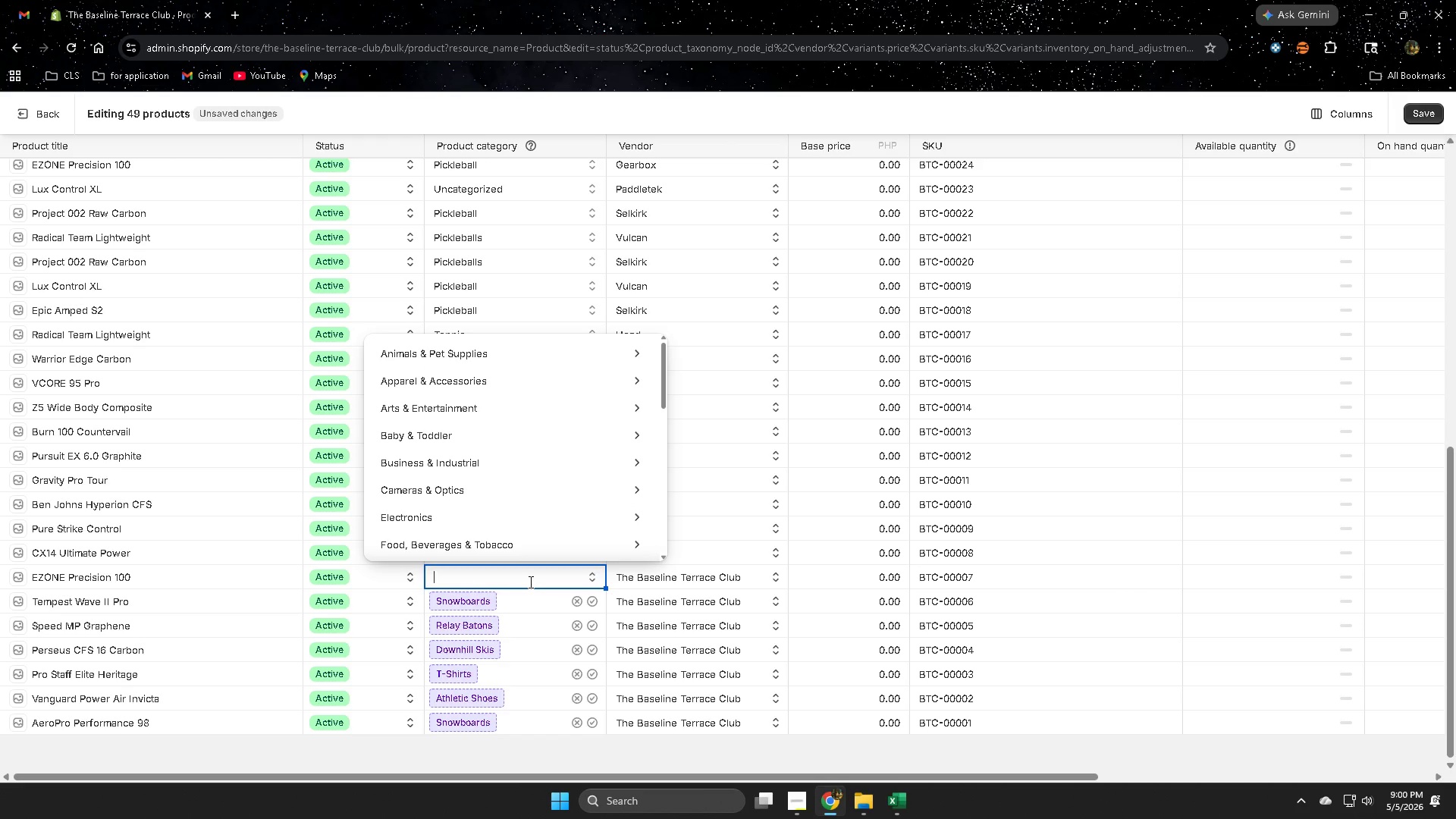 
left_click([529, 582])
 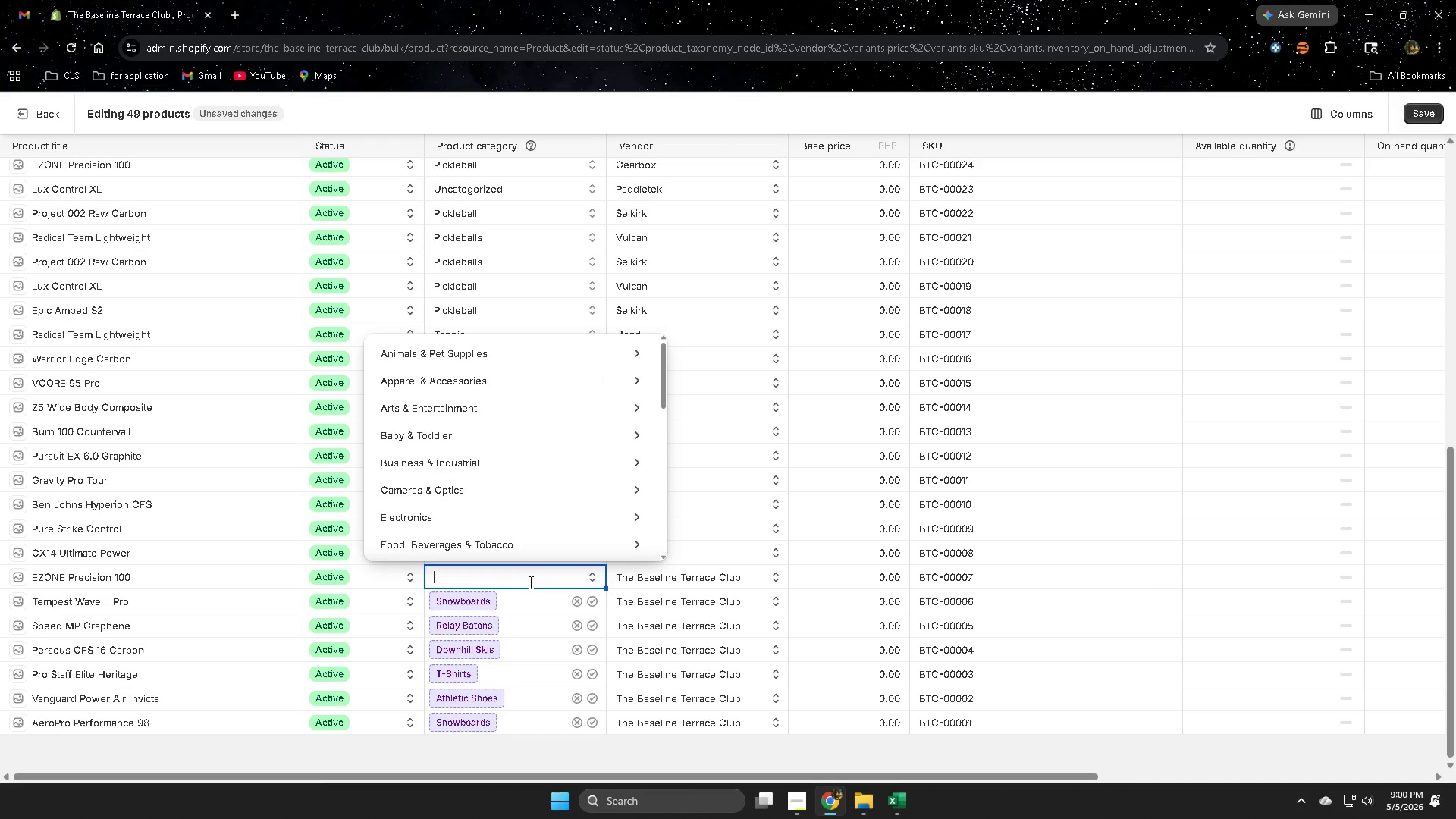 
key(Control+V)
 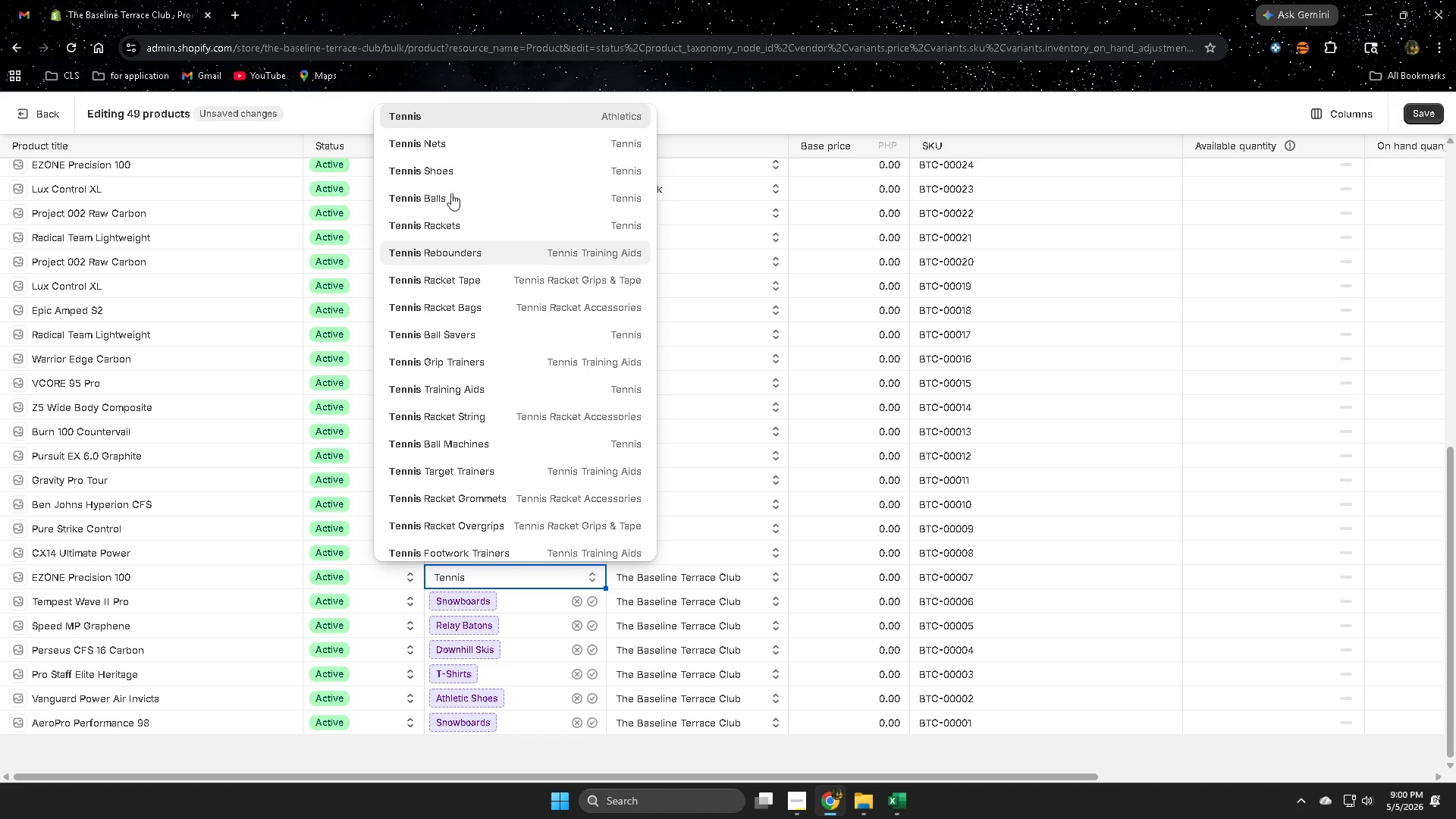 
left_click([452, 116])
 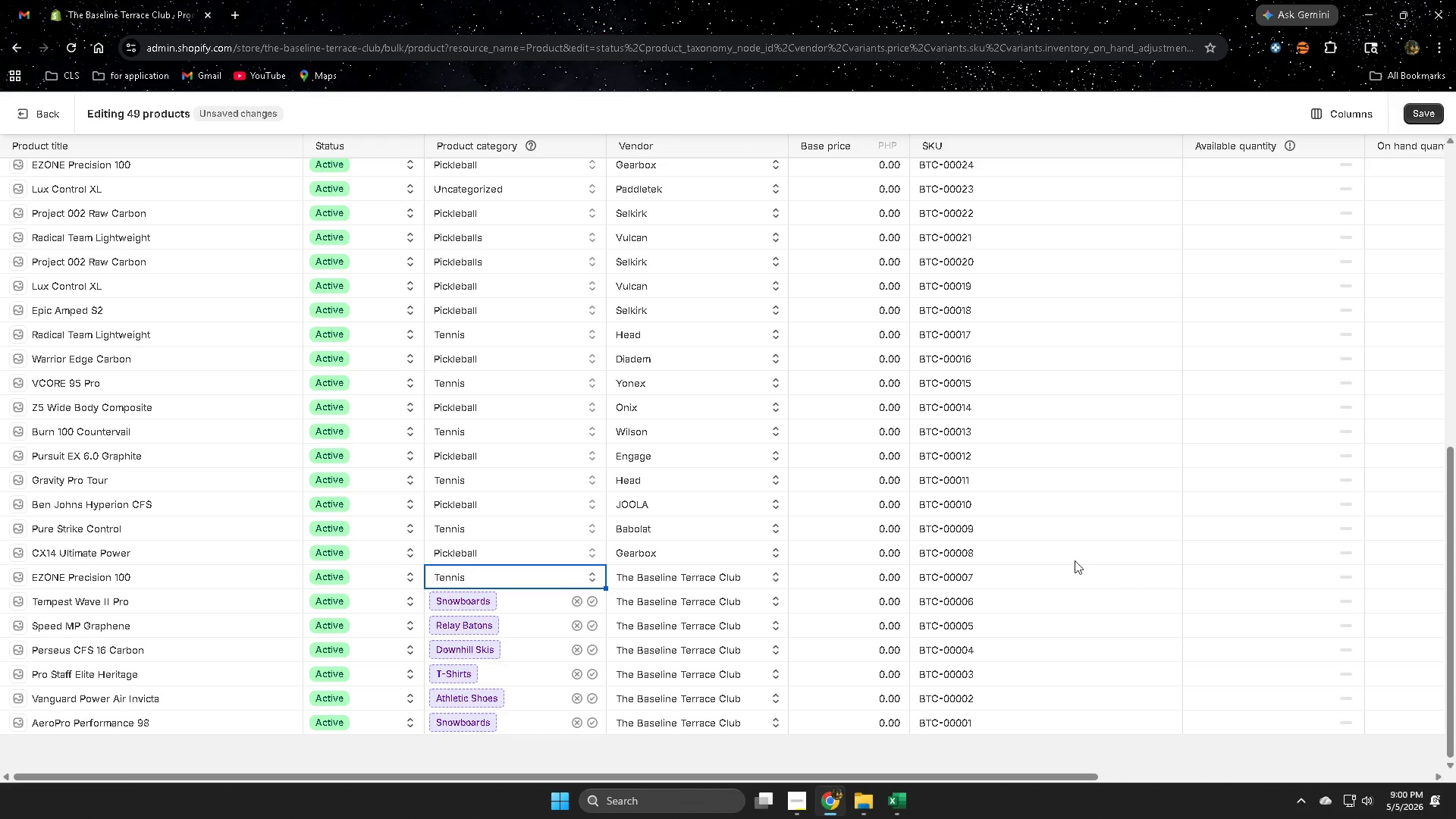 
left_click([1130, 560])
 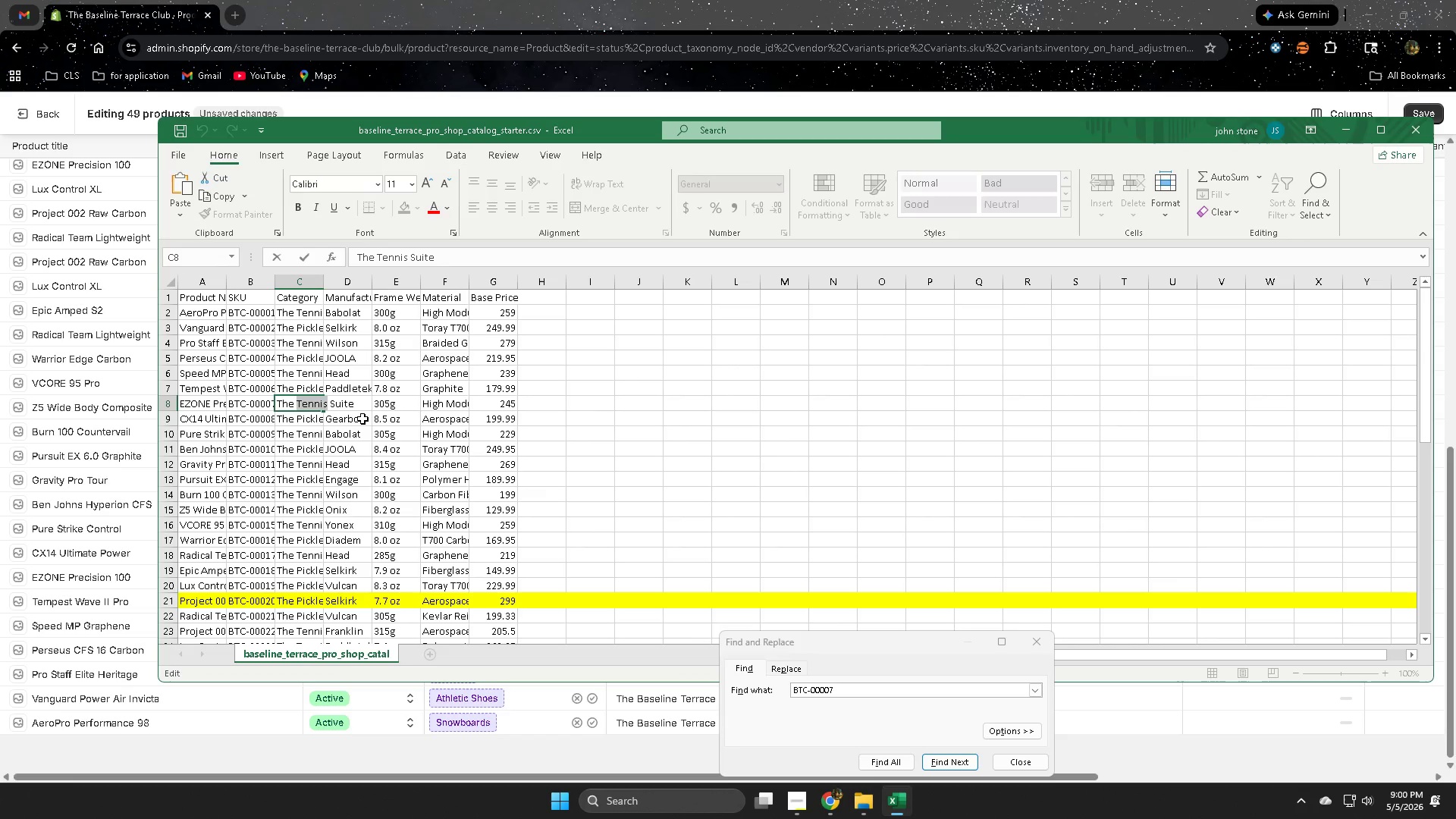 
left_click([171, 403])
 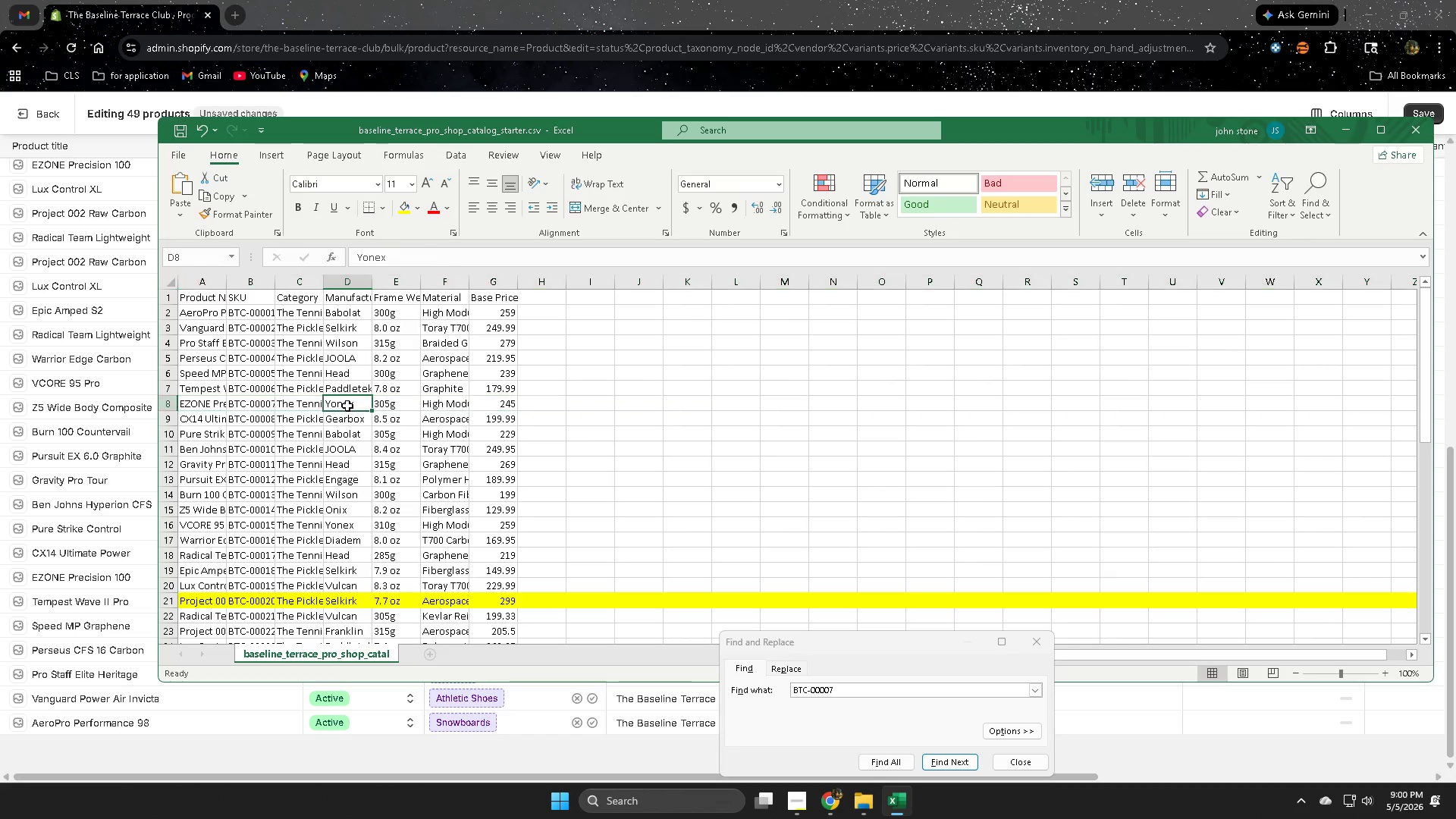 
double_click([347, 406])
 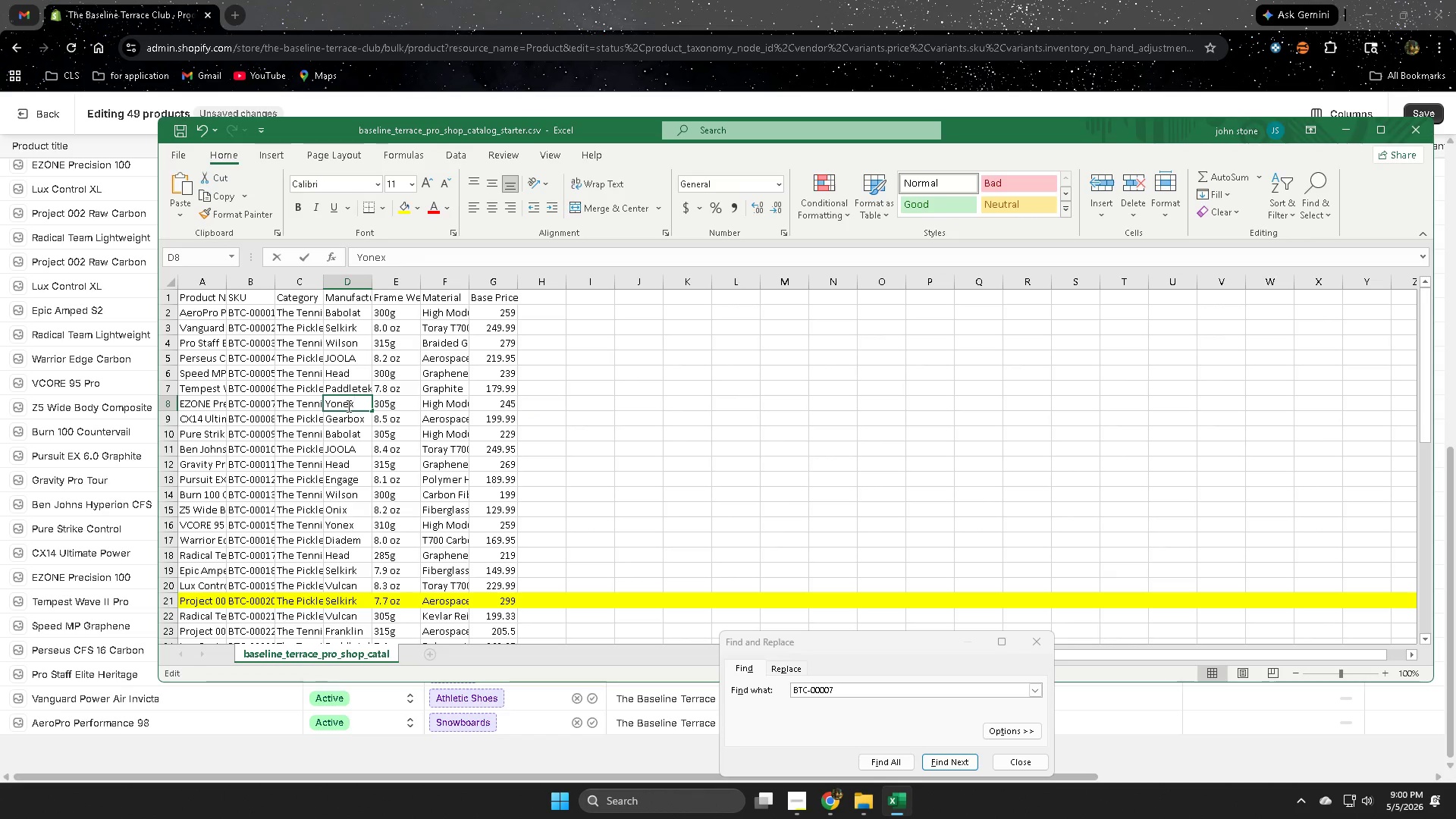 
triple_click([347, 406])
 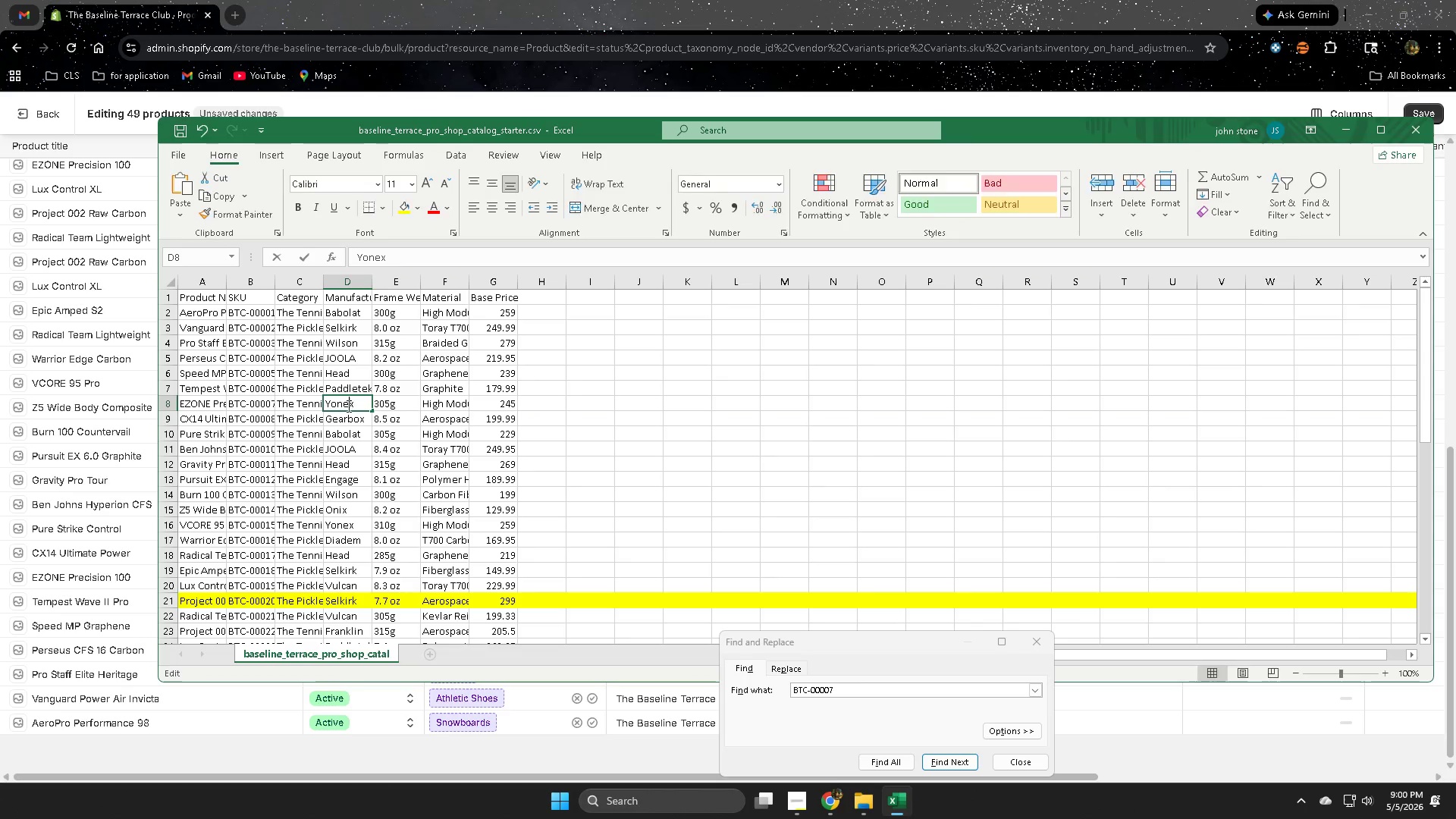 
triple_click([347, 406])
 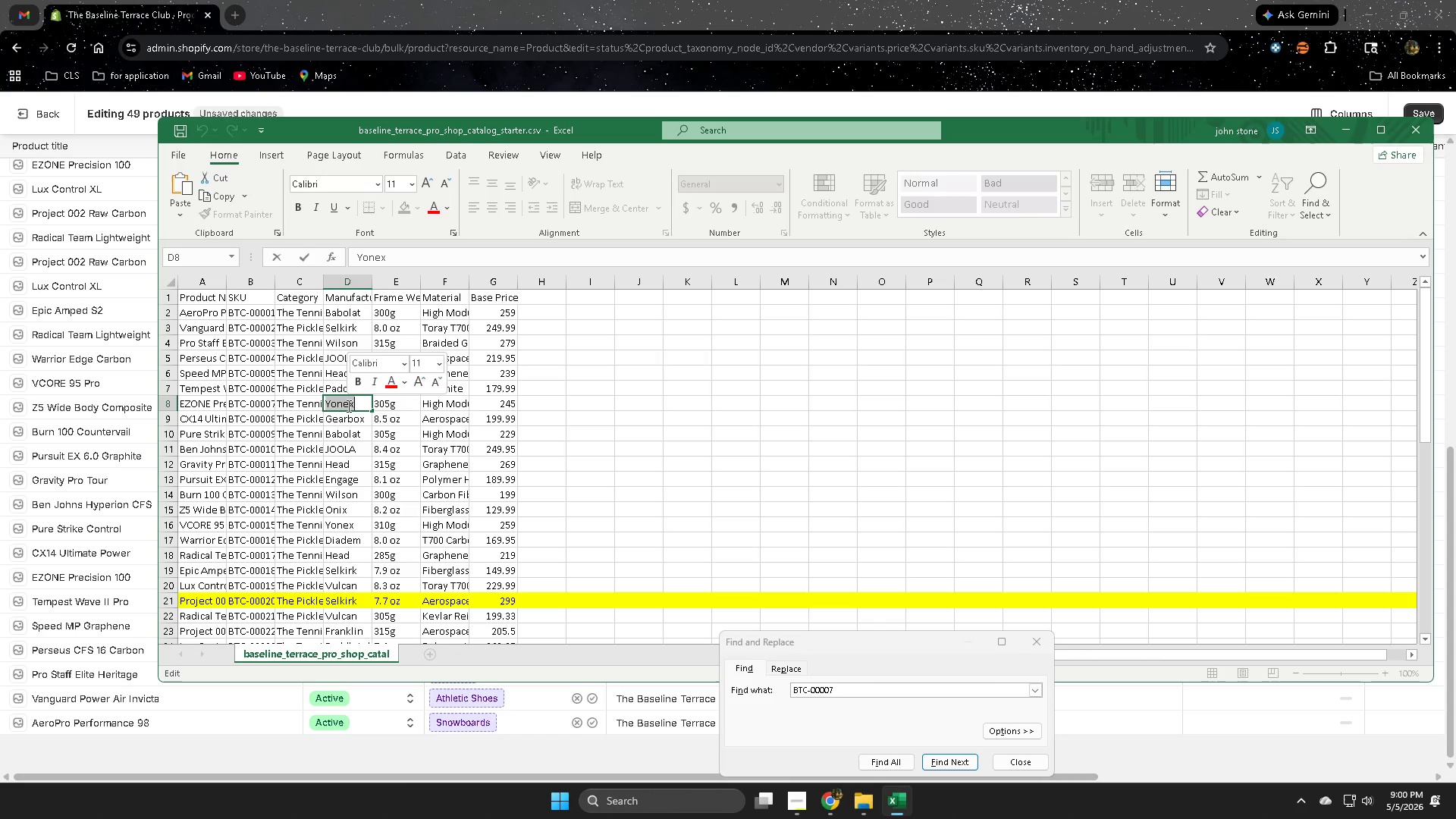 
key(Control+ControlLeft)
 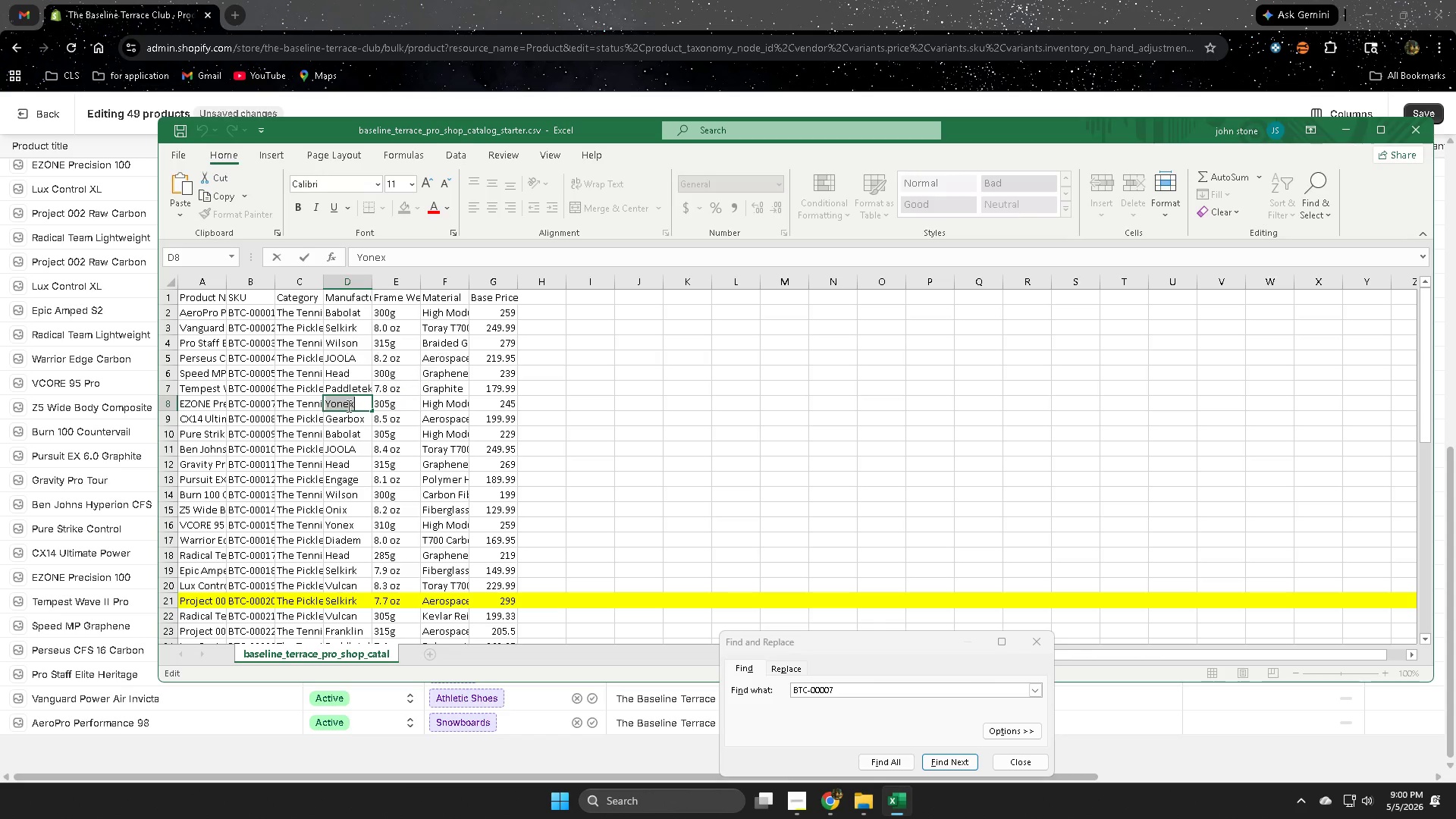 
key(Control+C)
 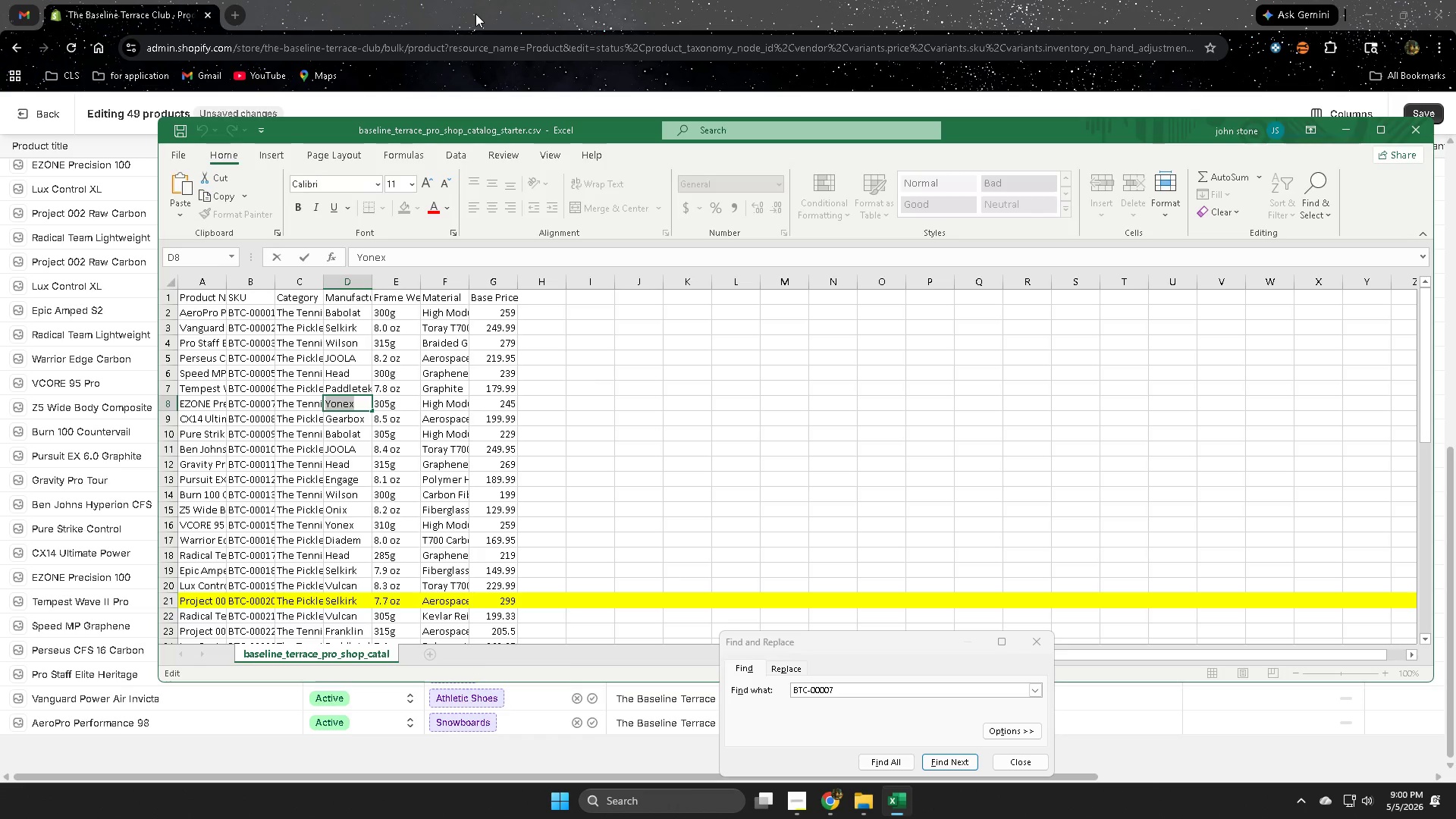 
left_click([475, 14])
 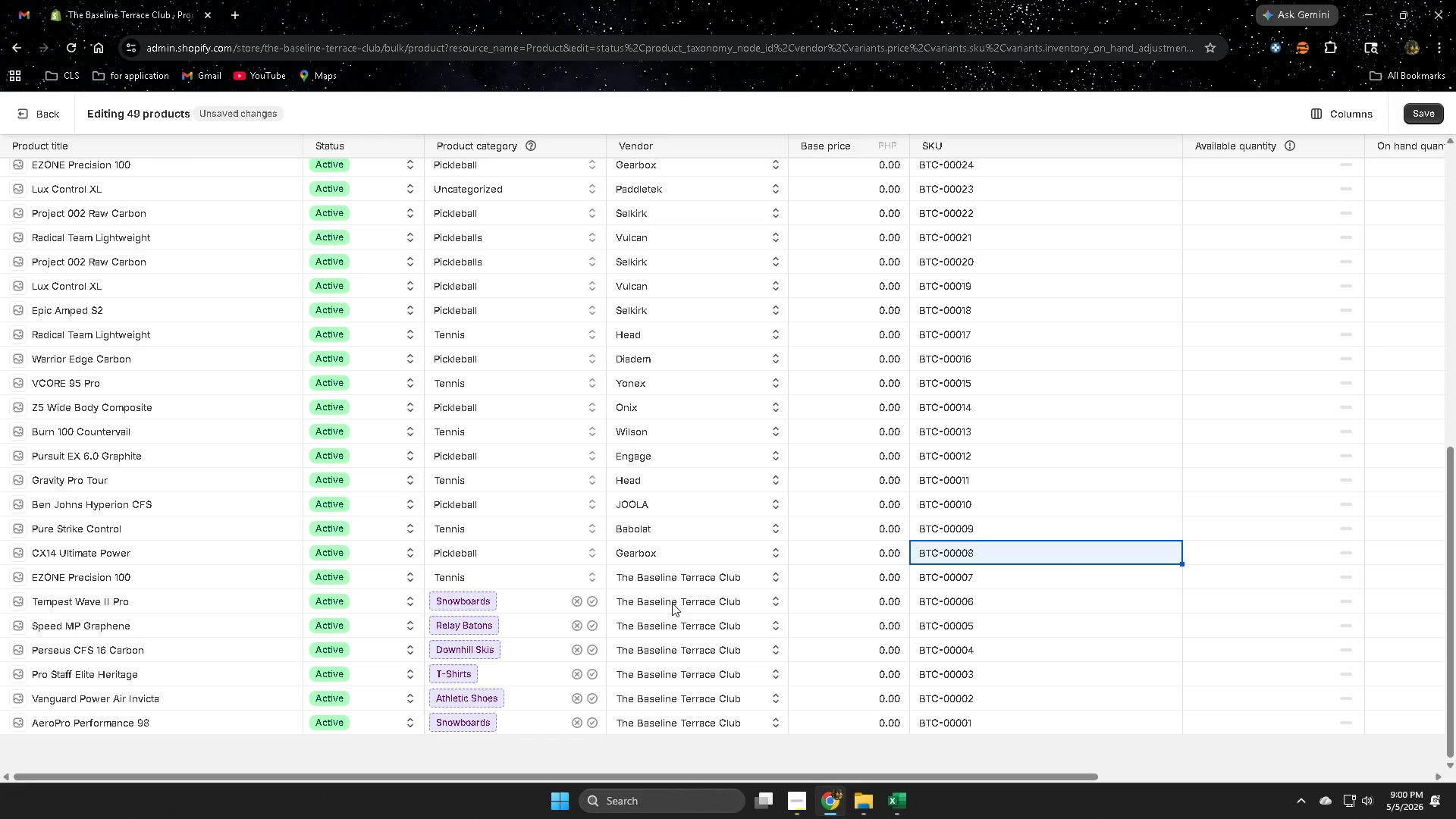 
wait(5.17)
 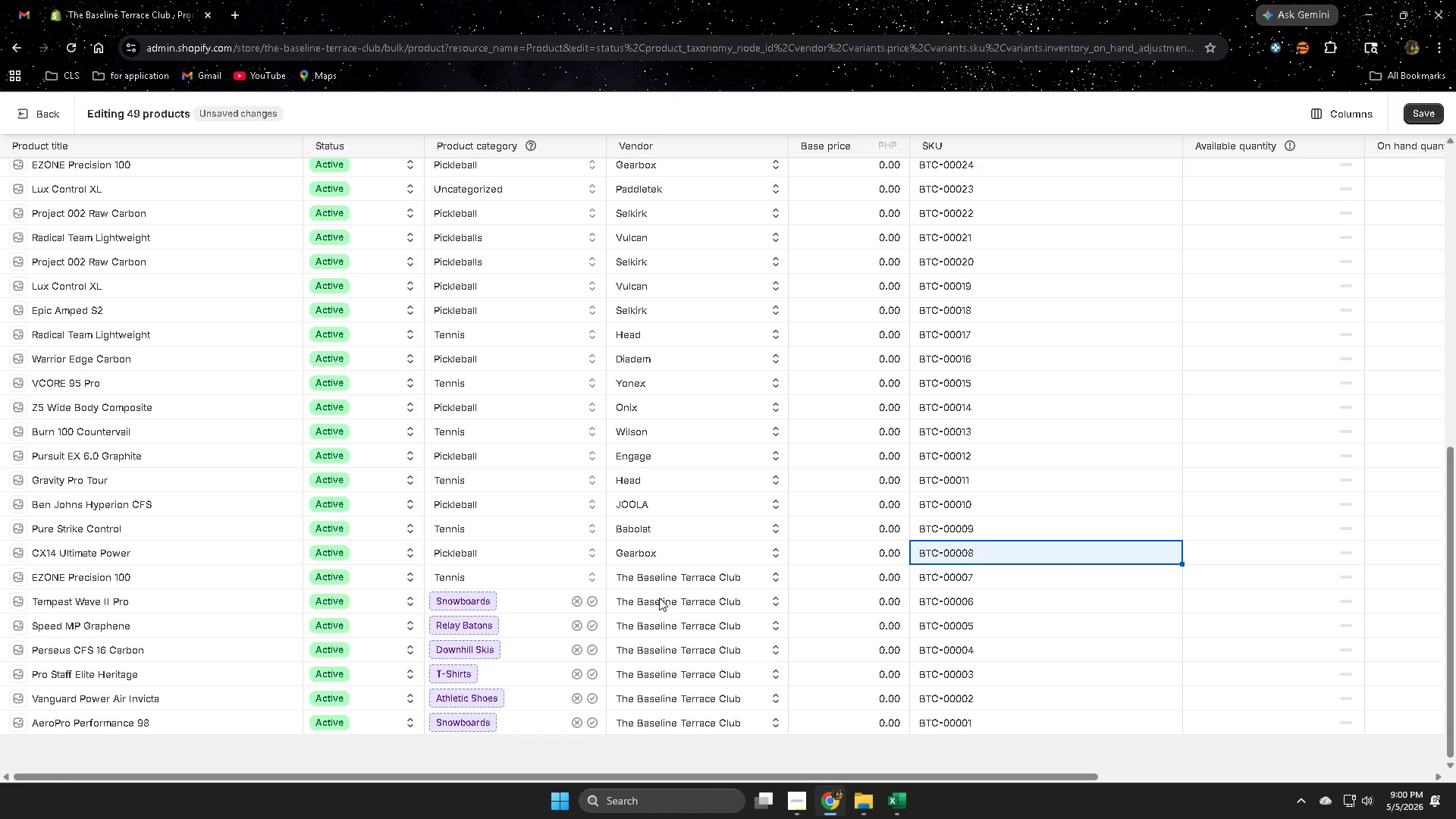 
mouse_move([893, 778])
 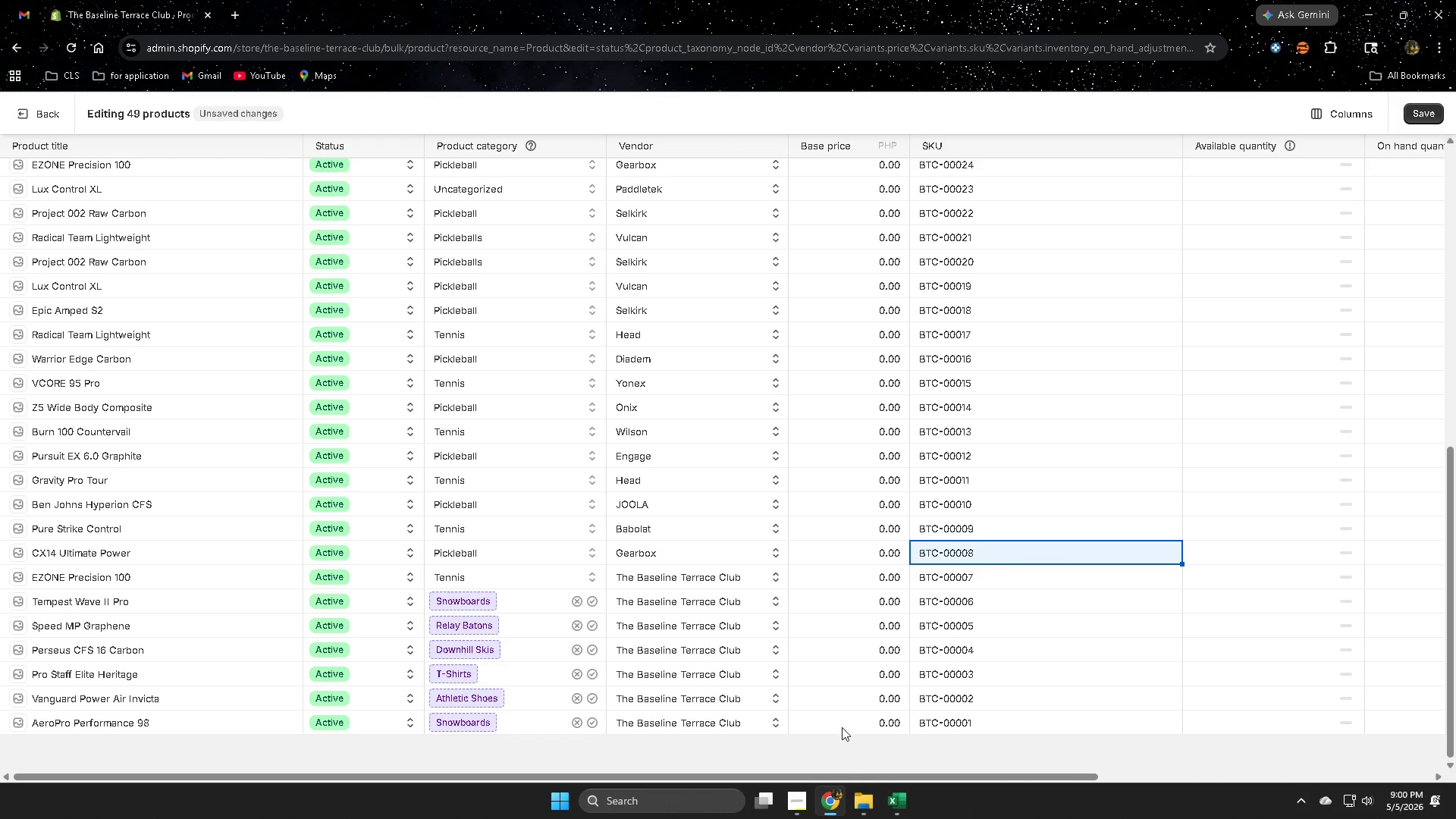 
left_click([905, 802])
 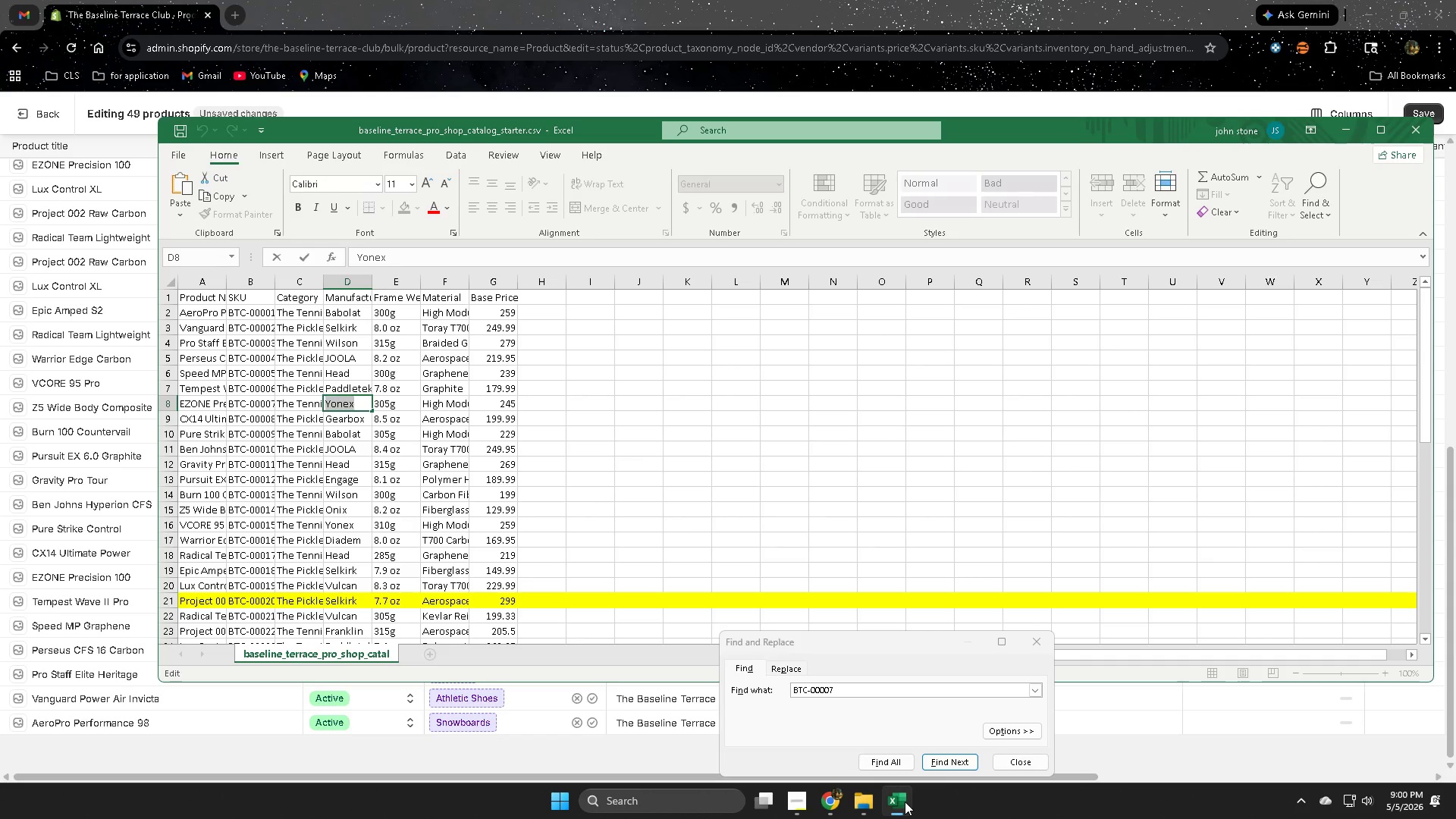 
left_click([905, 802])
 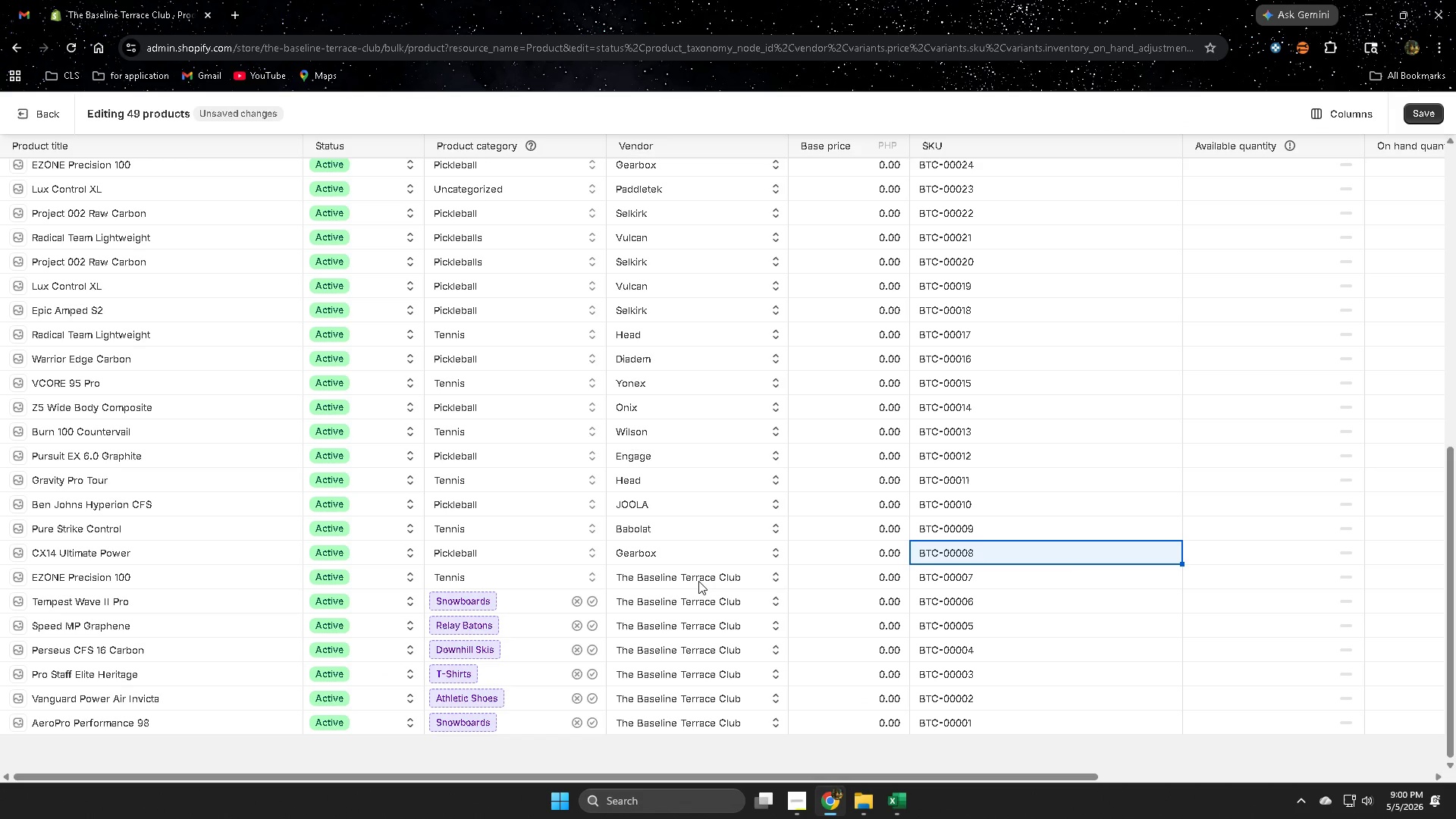 
double_click([692, 577])
 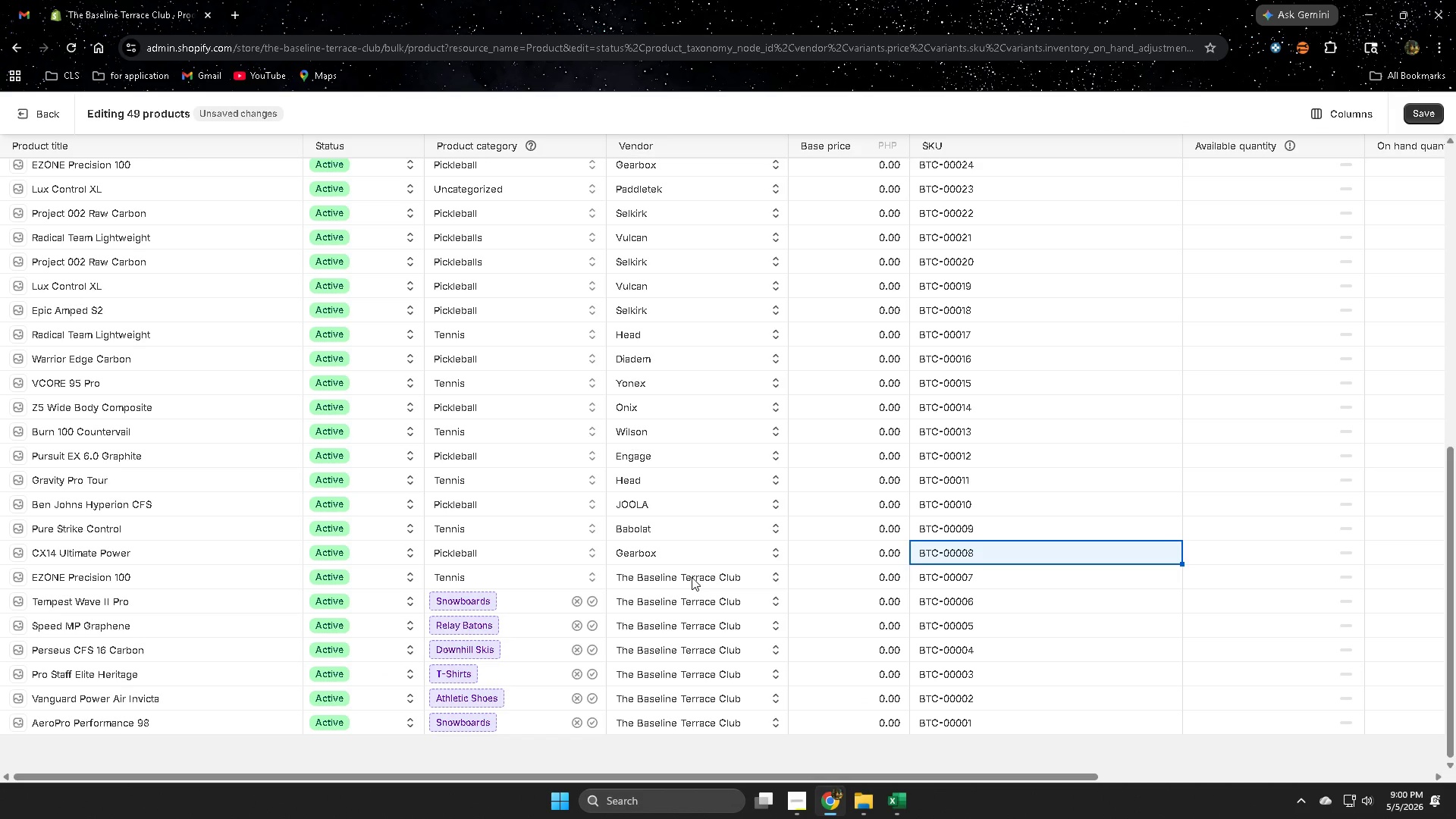 
triple_click([692, 577])
 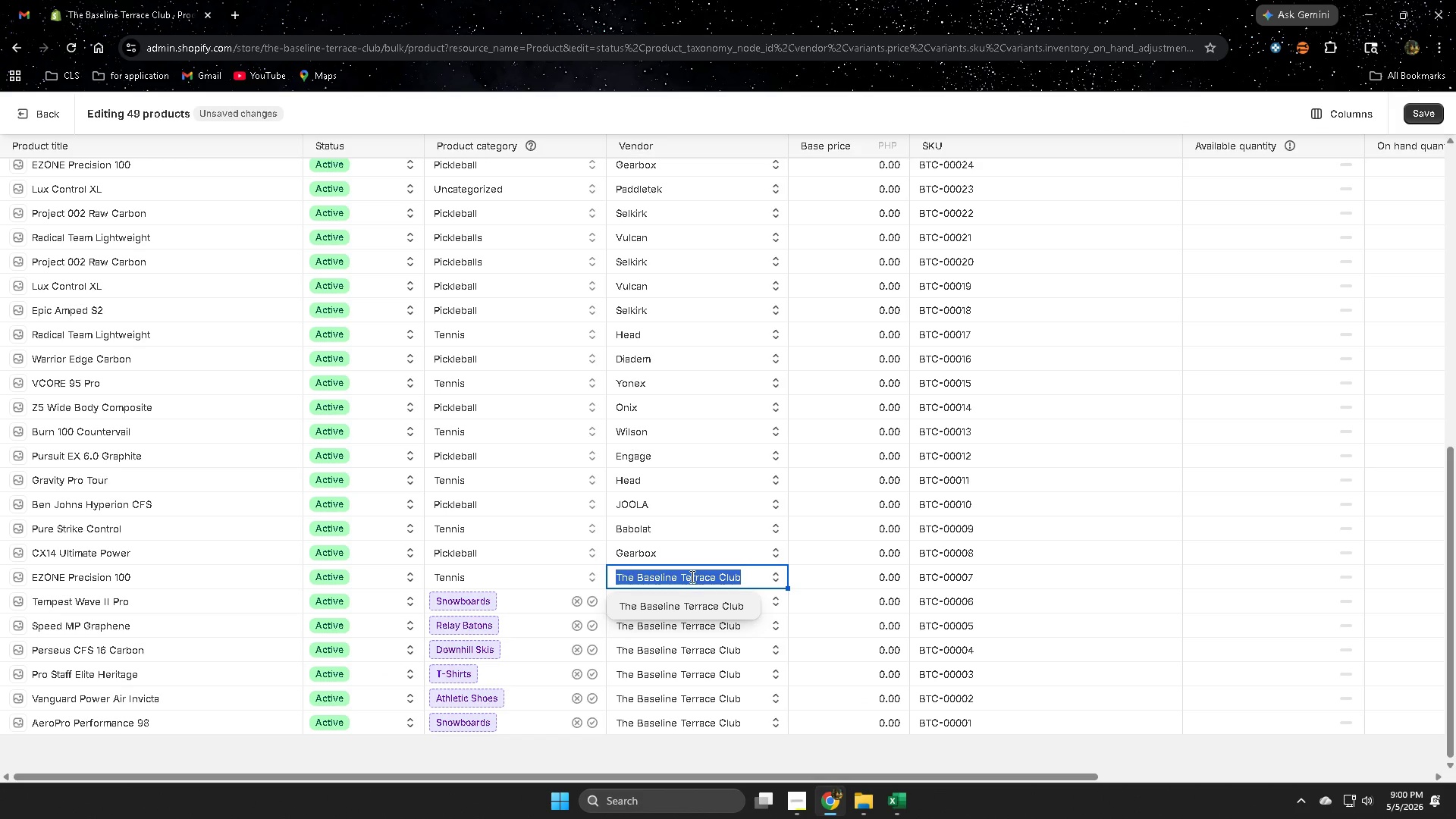 
key(Control+V)
 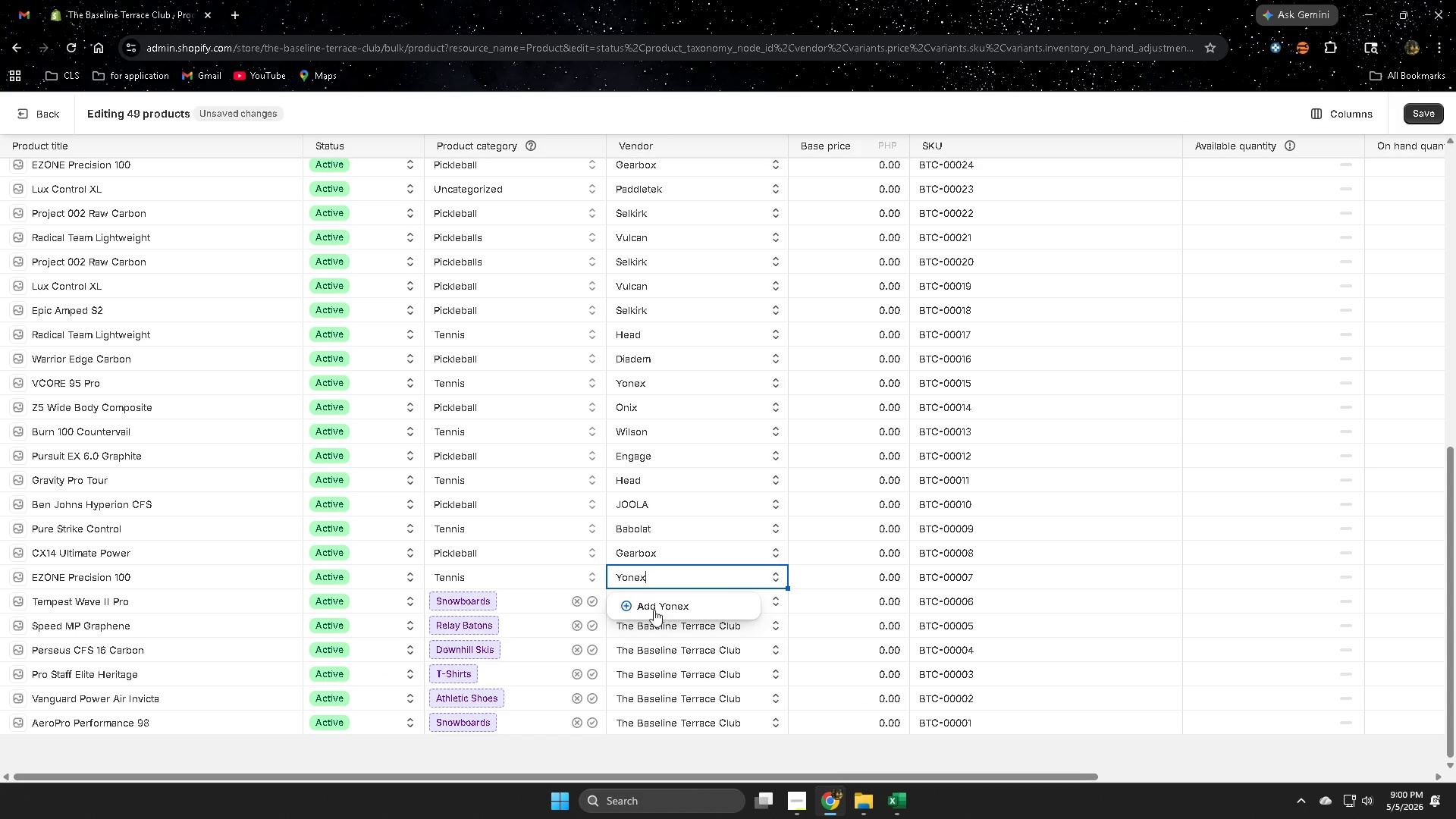 
left_click([653, 607])
 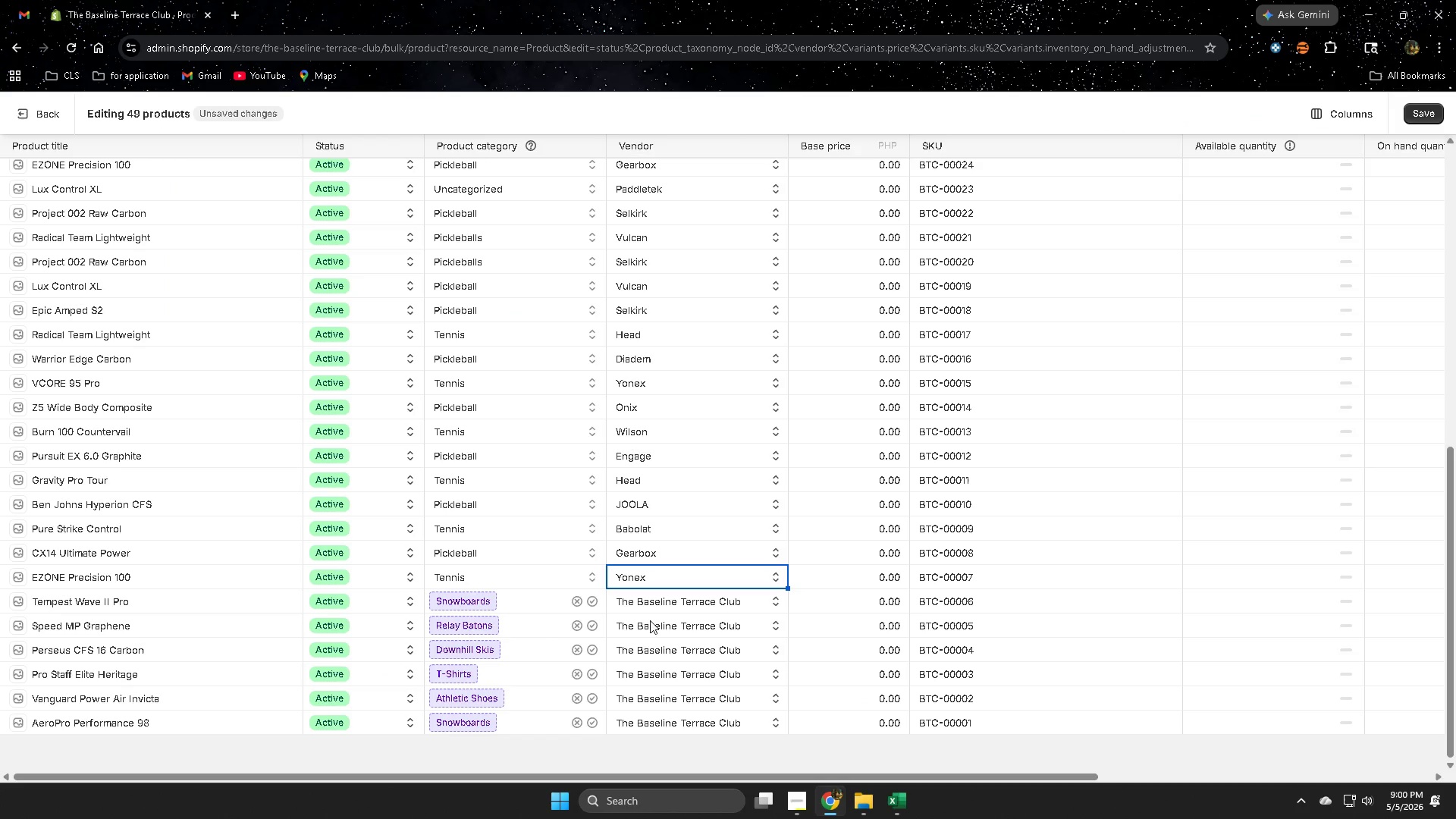 
left_click([938, 598])
 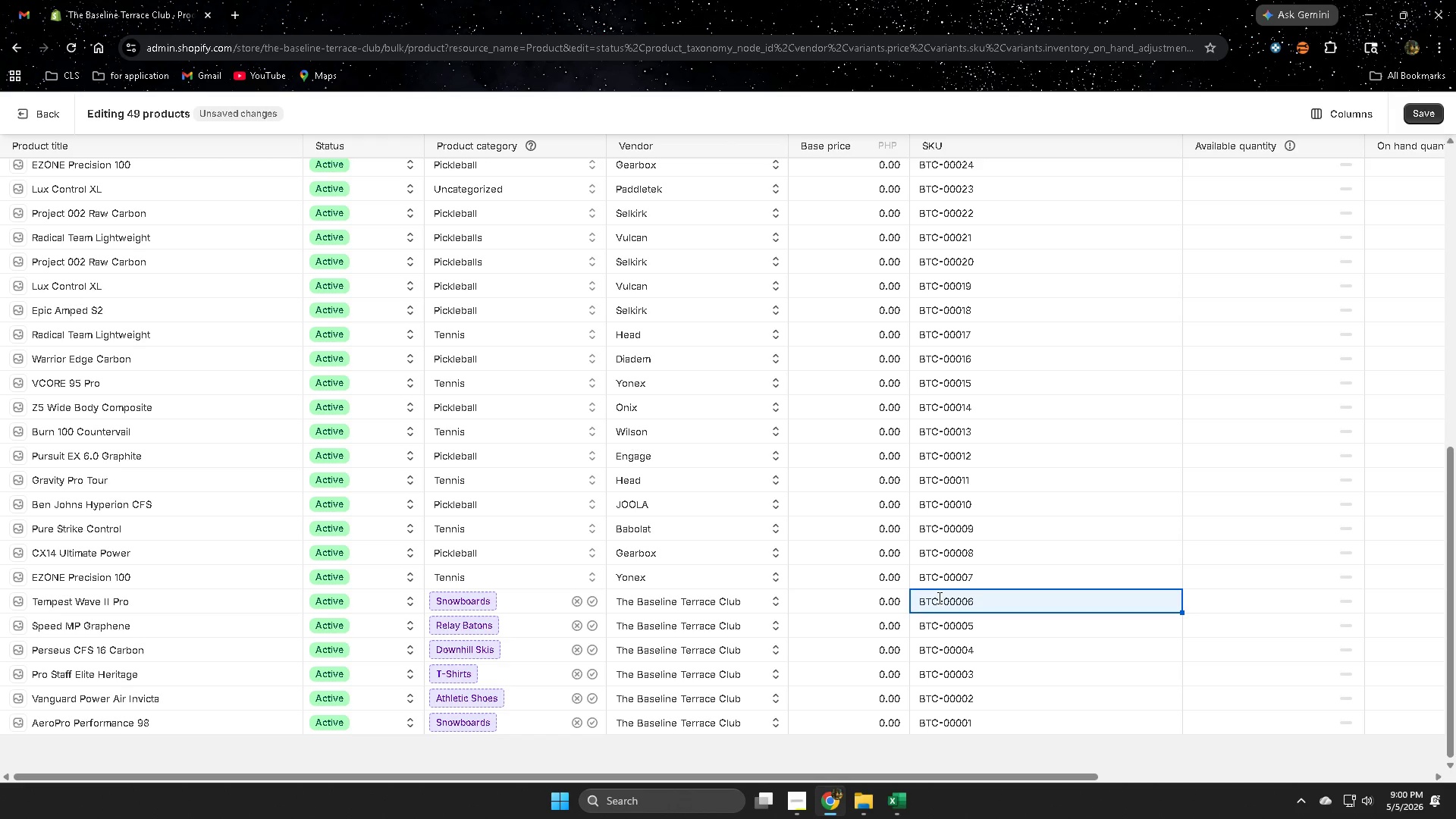 
double_click([938, 598])
 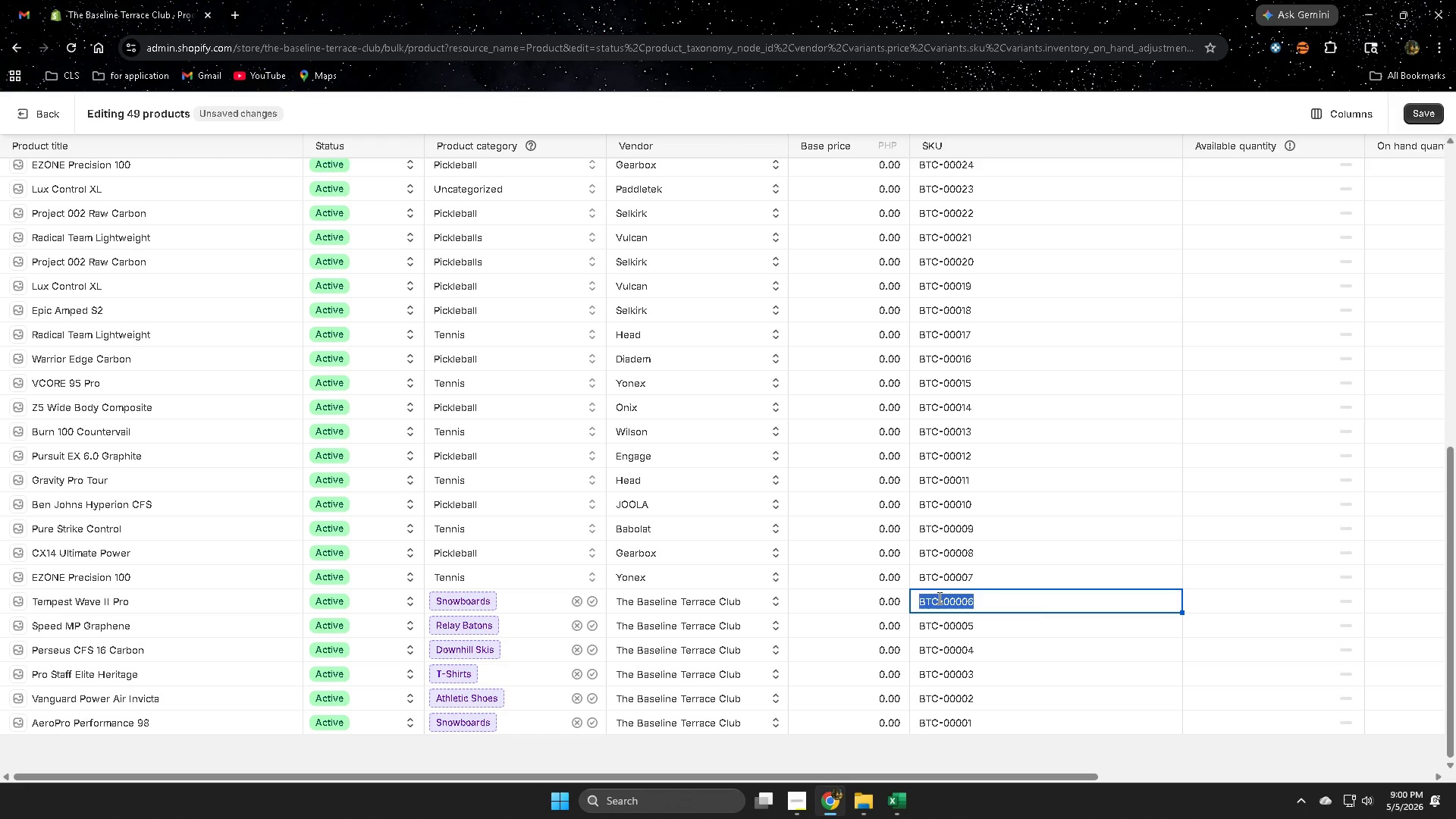 
triple_click([938, 598])
 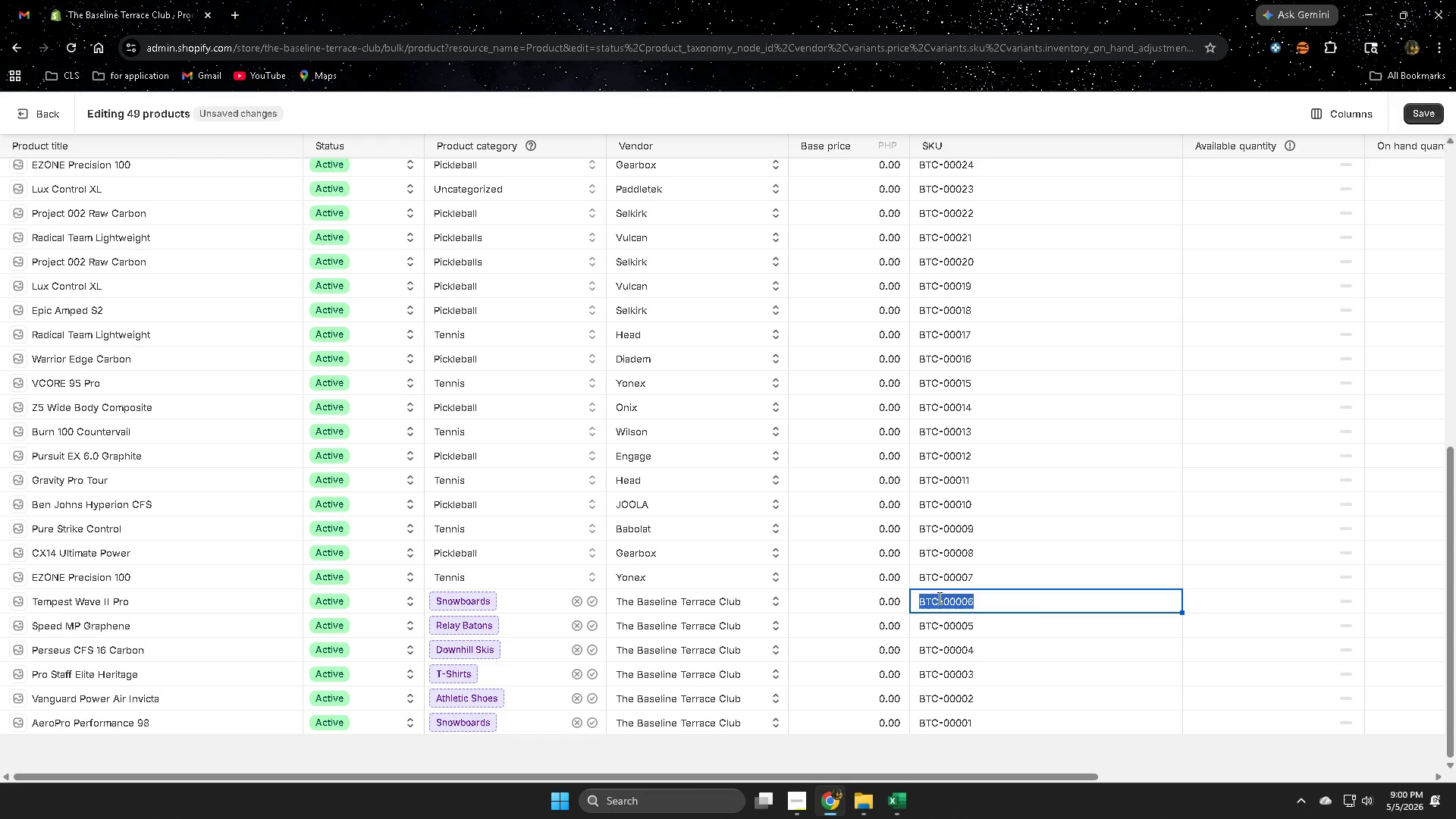 
key(Control+ControlLeft)
 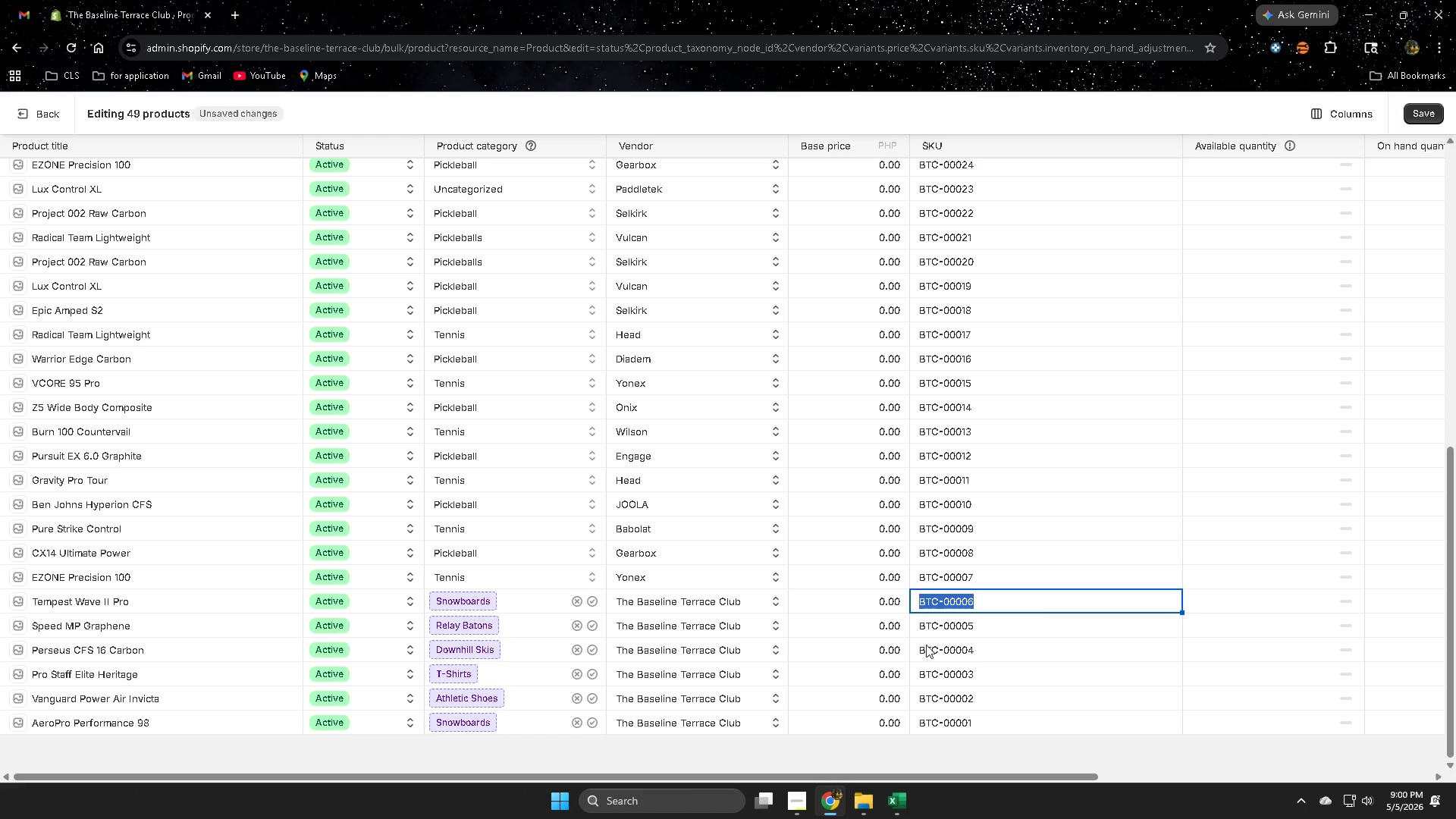 
key(Control+C)
 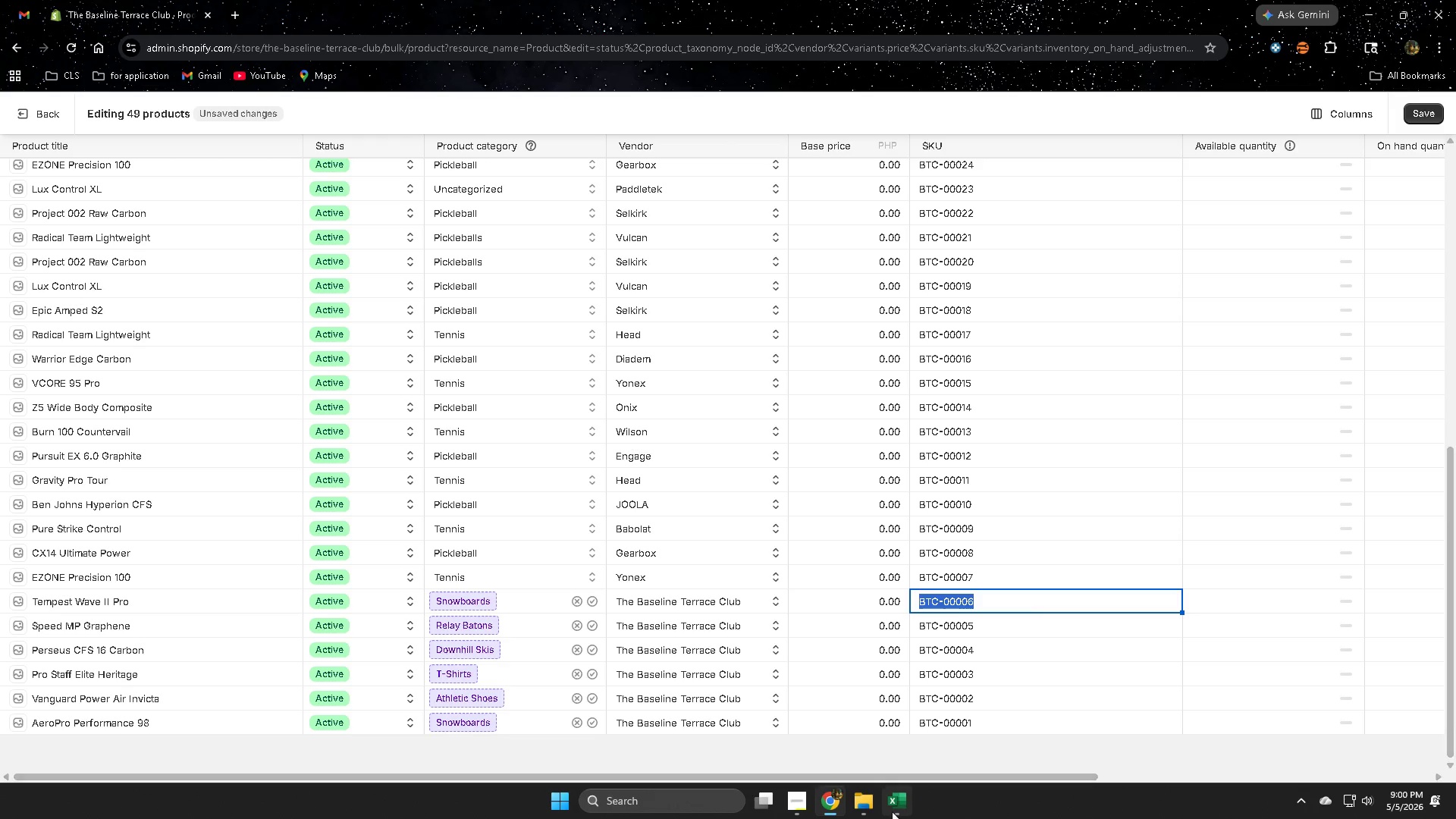 
left_click([899, 802])
 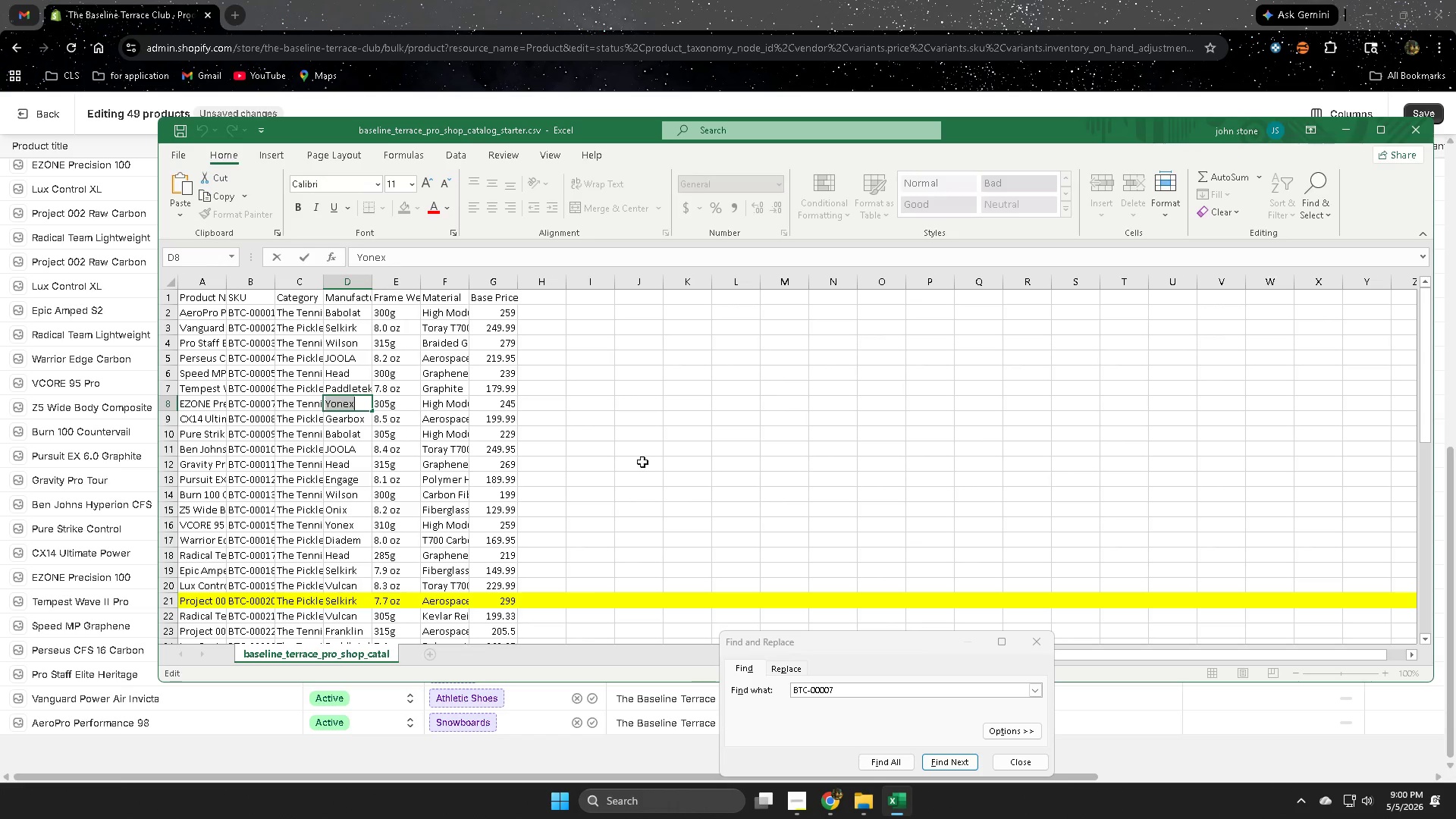 
left_click([667, 431])
 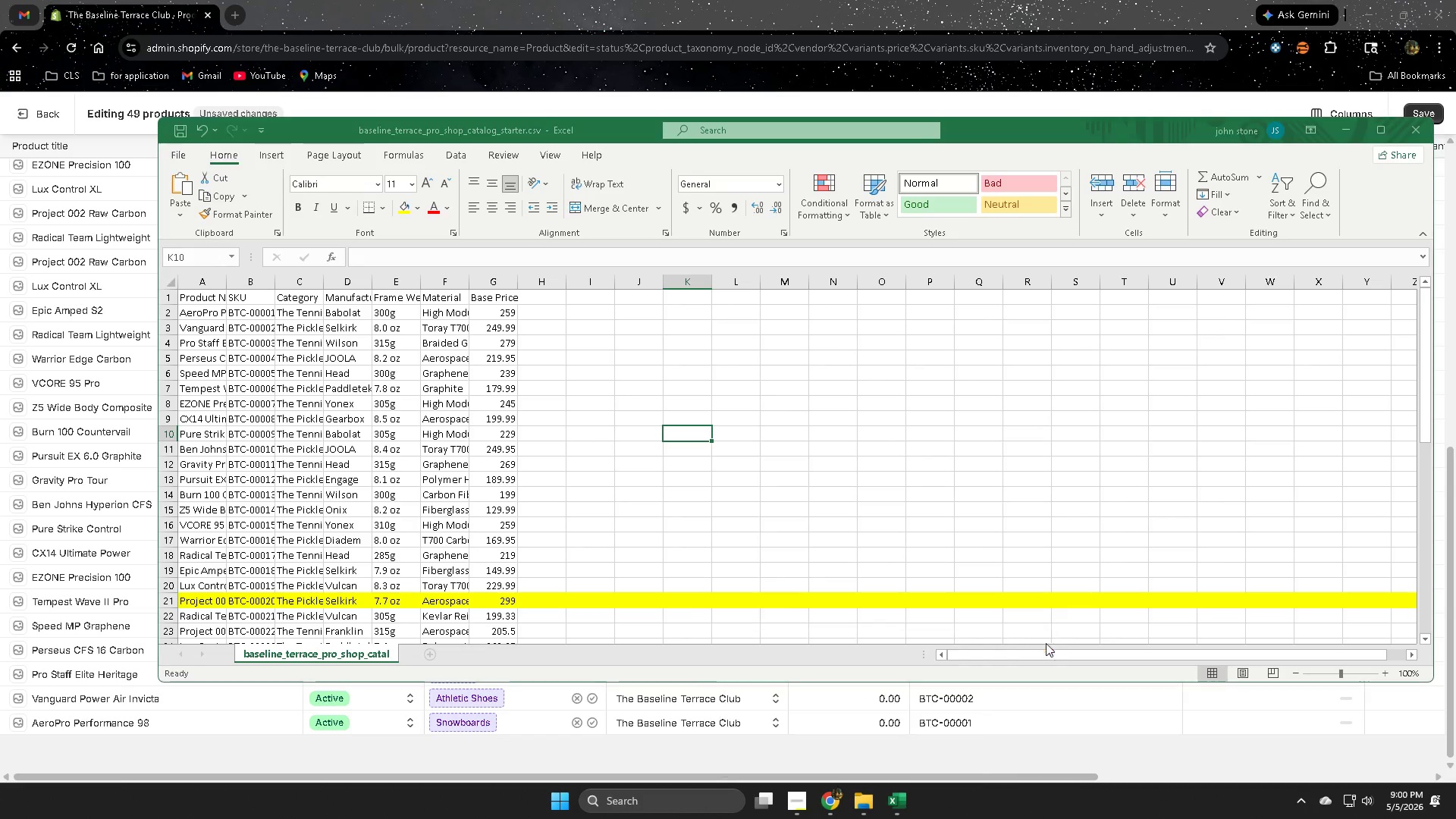 
double_click([751, 397])
 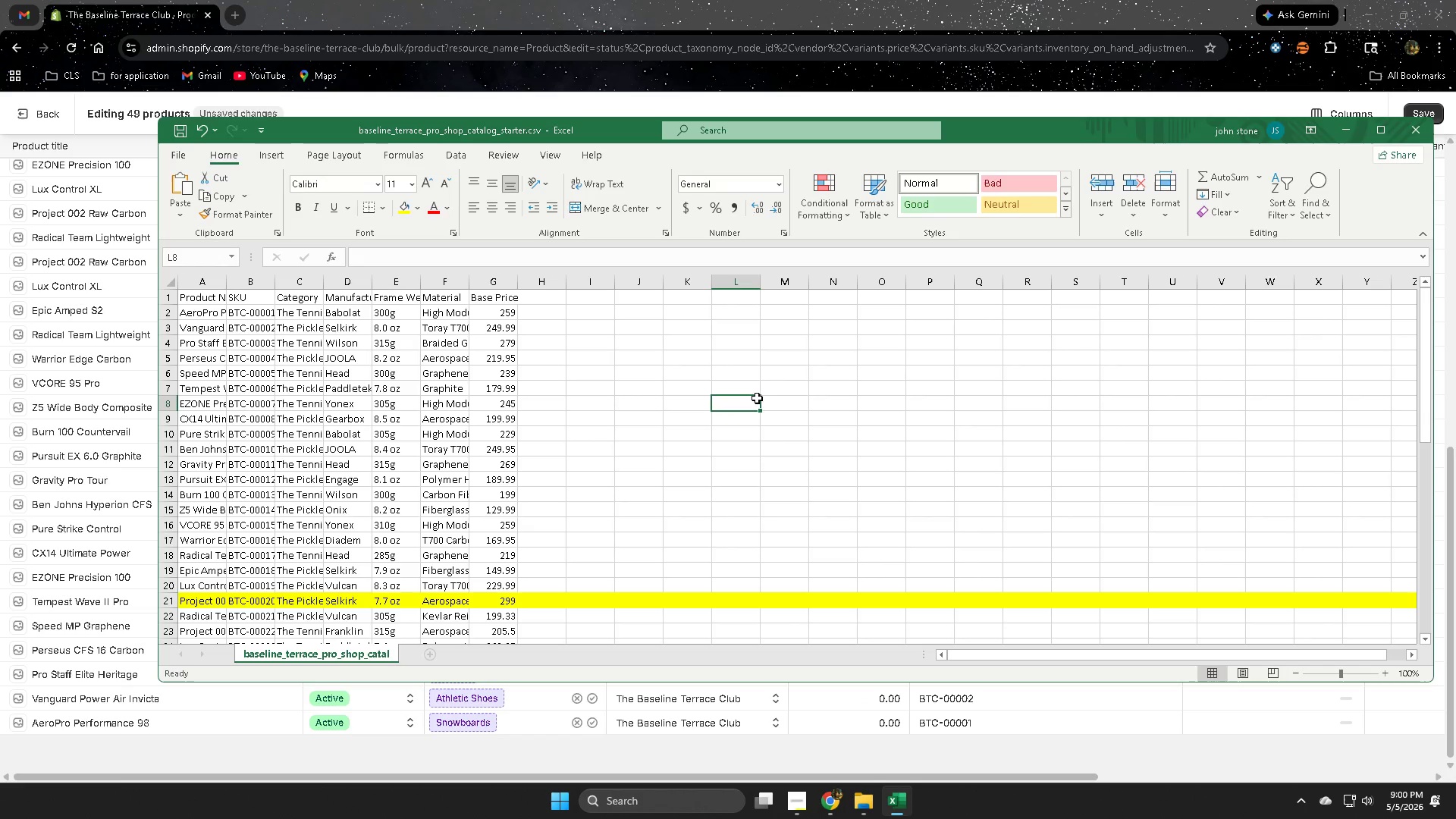 
key(Control+F)
 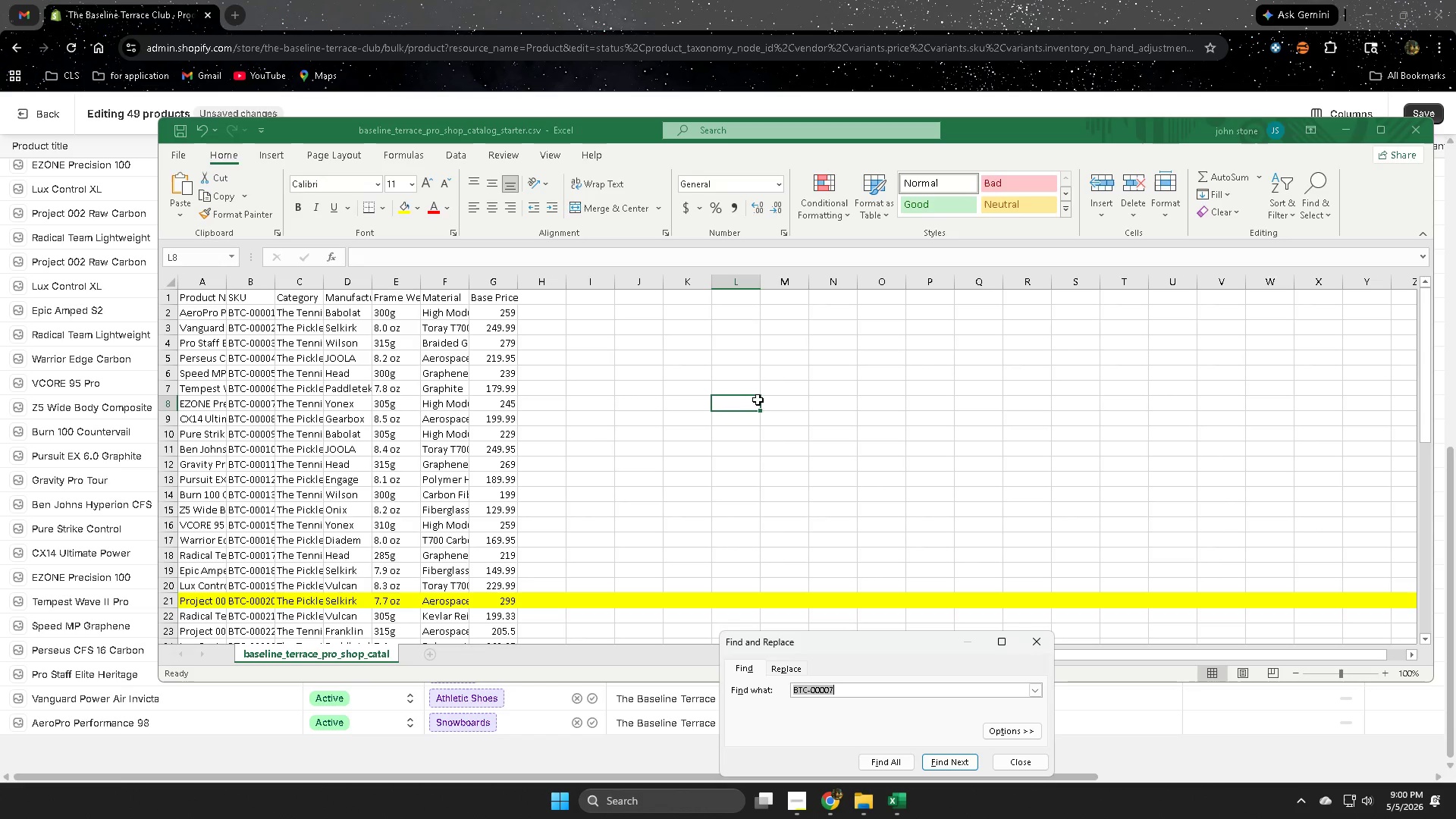 
key(Control+V)
 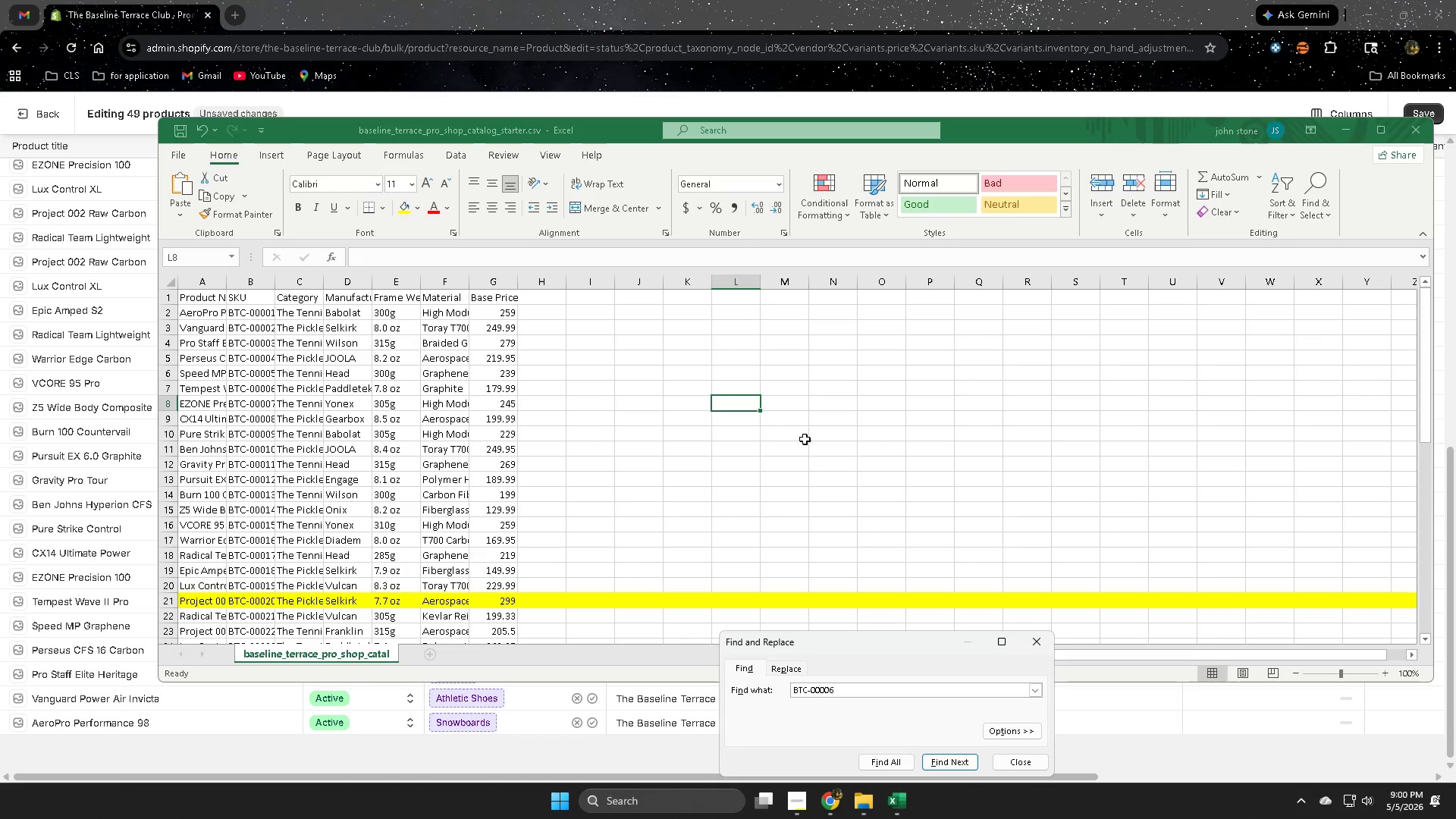 
key(Enter)
 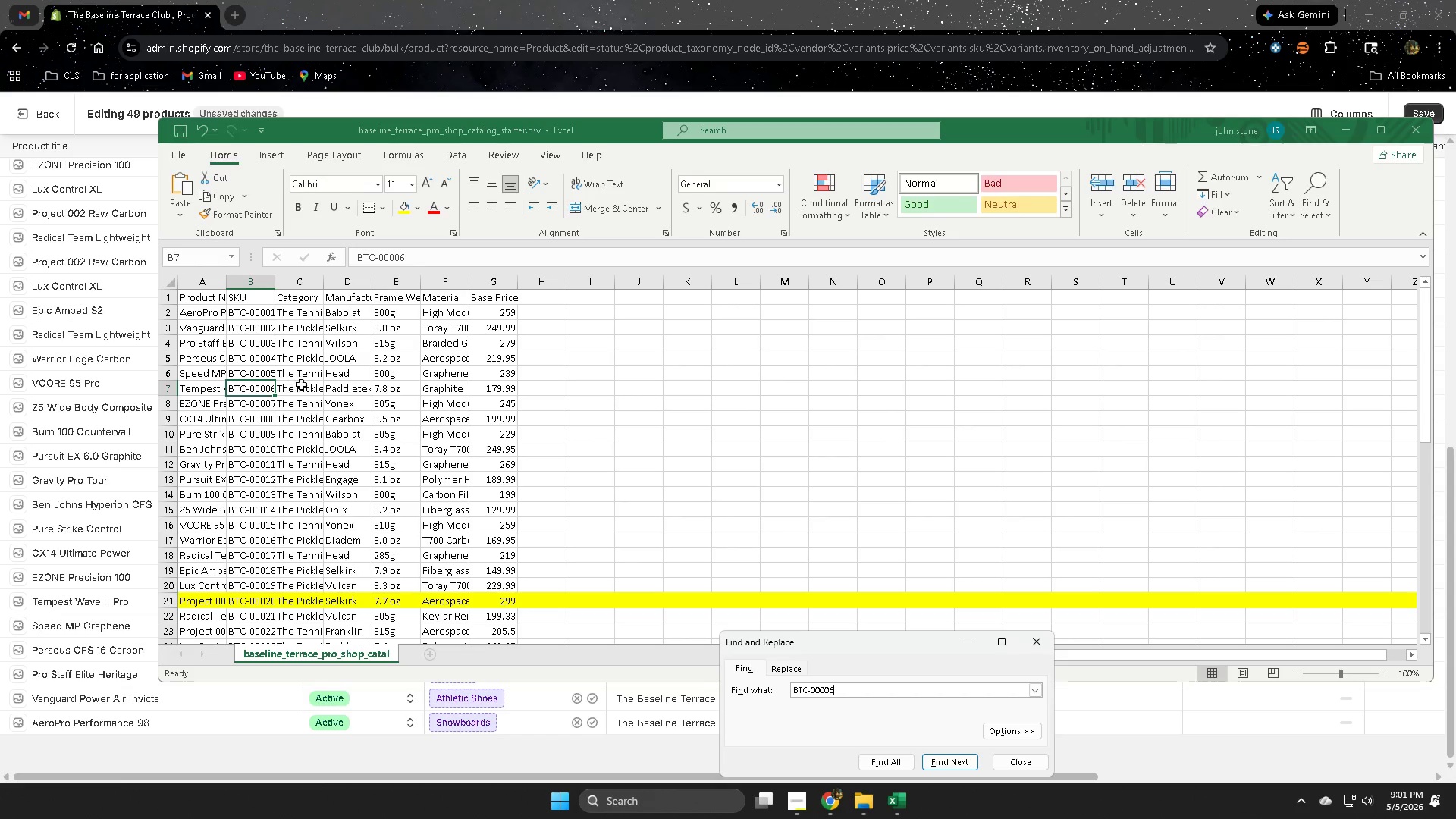 
double_click([306, 390])
 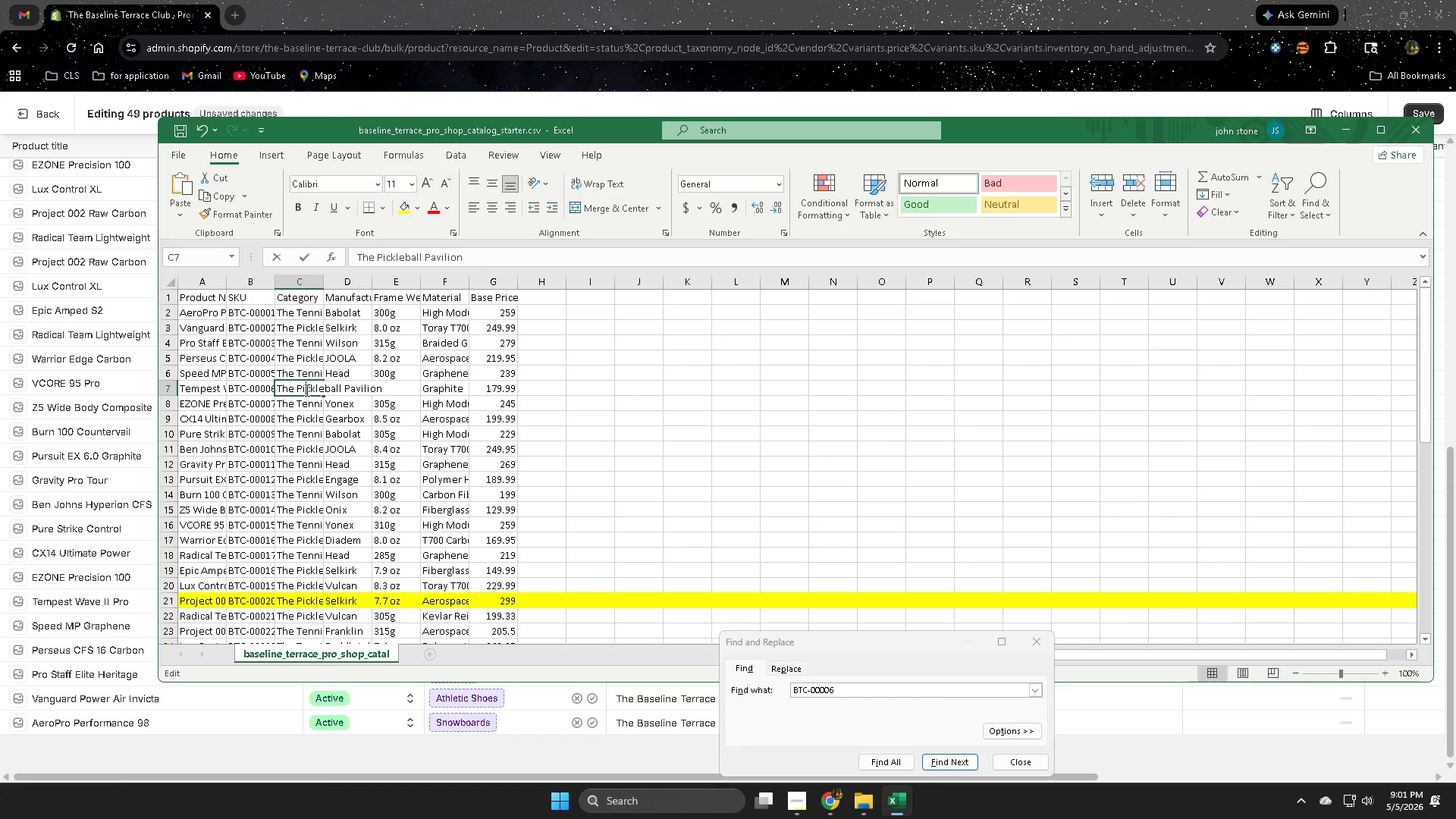 
triple_click([306, 390])
 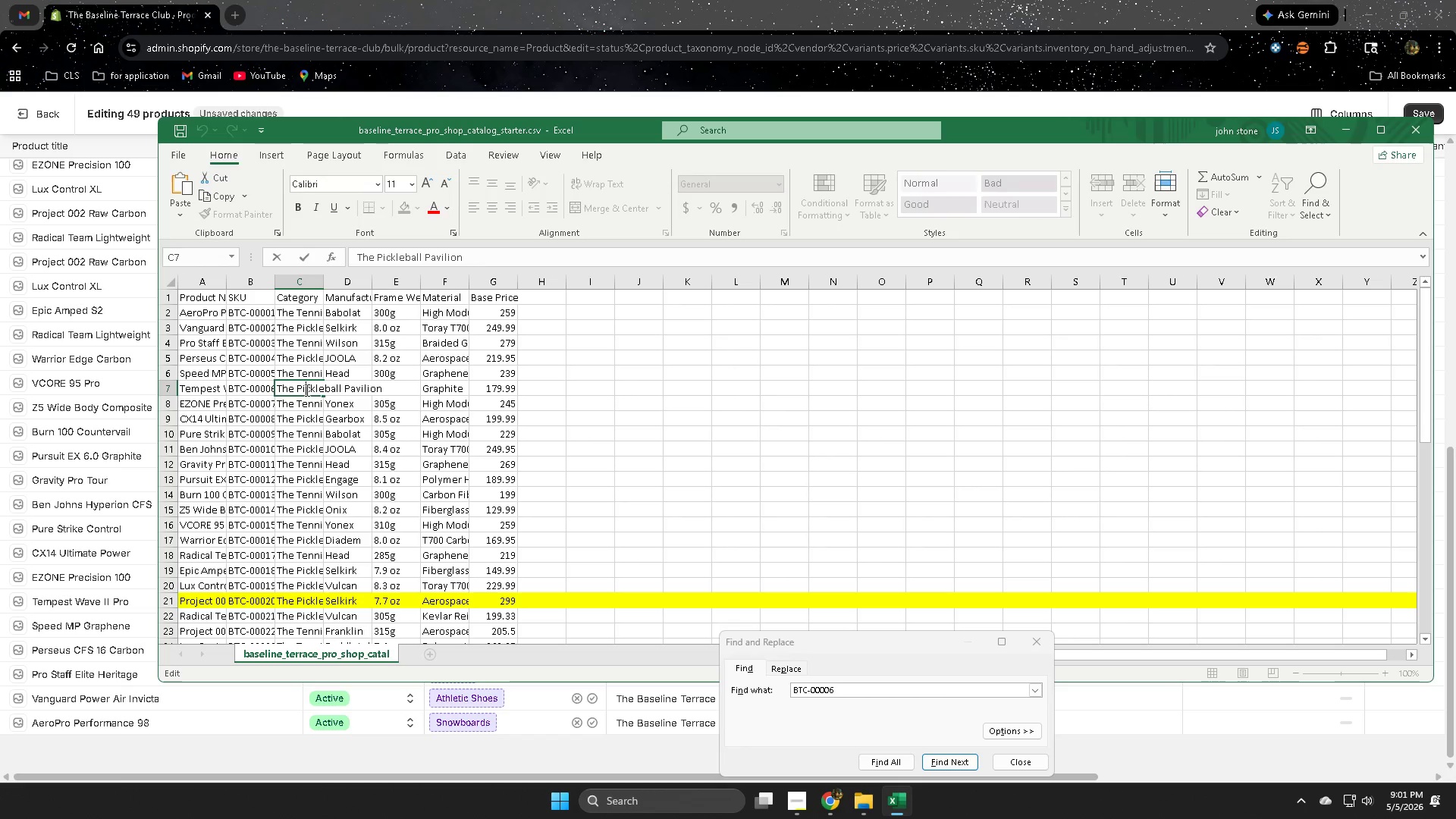 
triple_click([306, 390])
 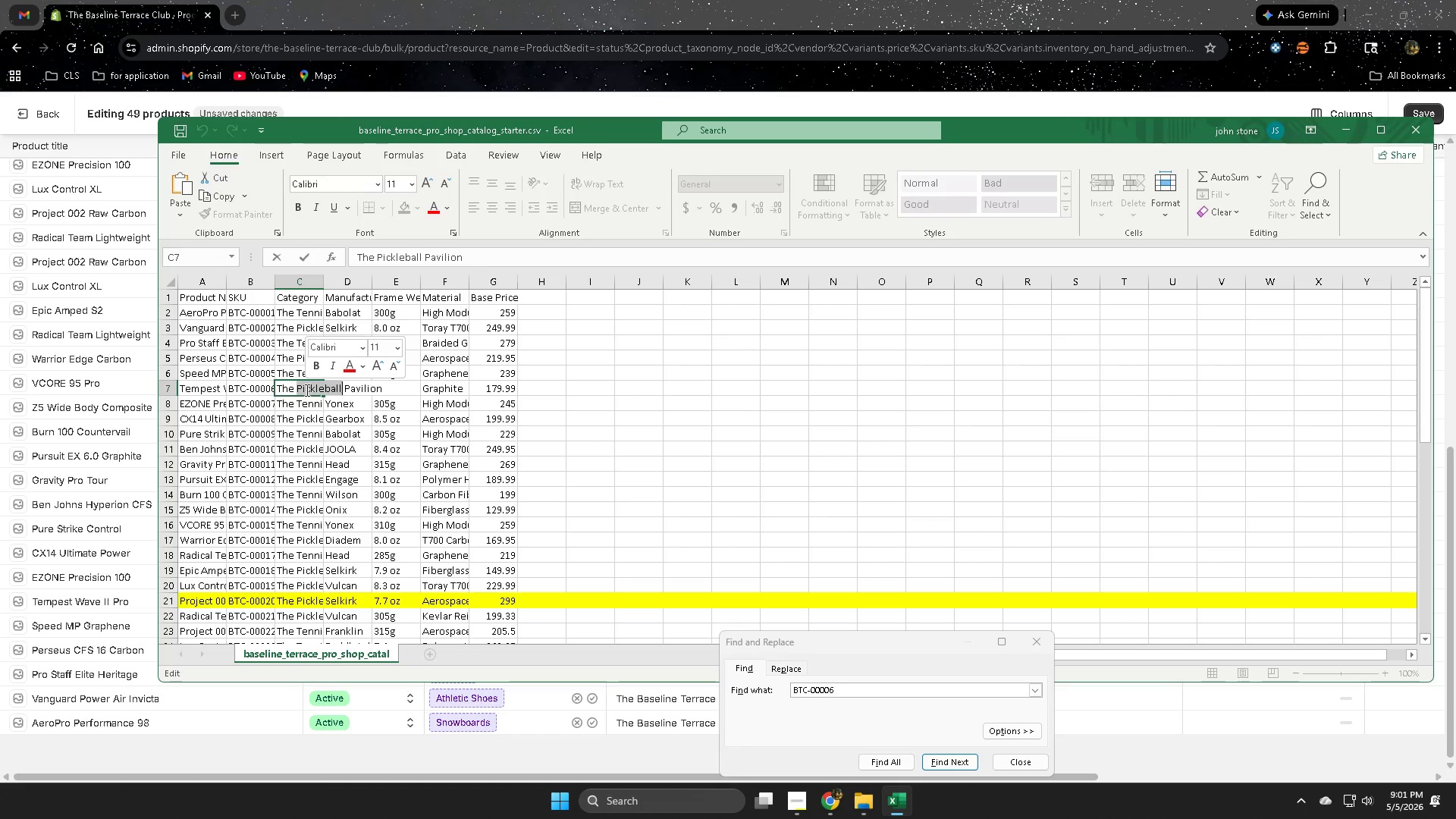 
key(Control+ControlLeft)
 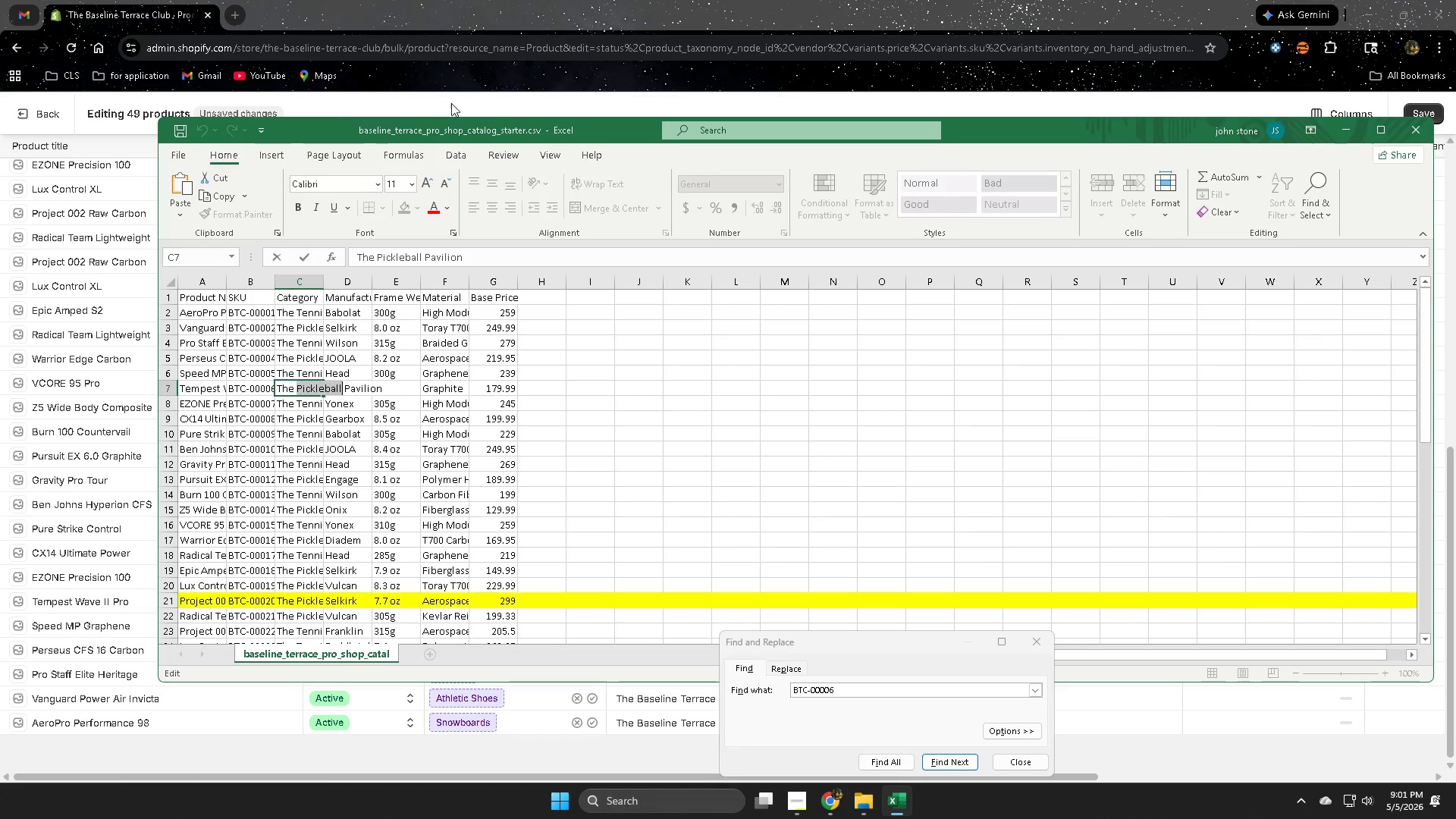 
key(Control+C)
 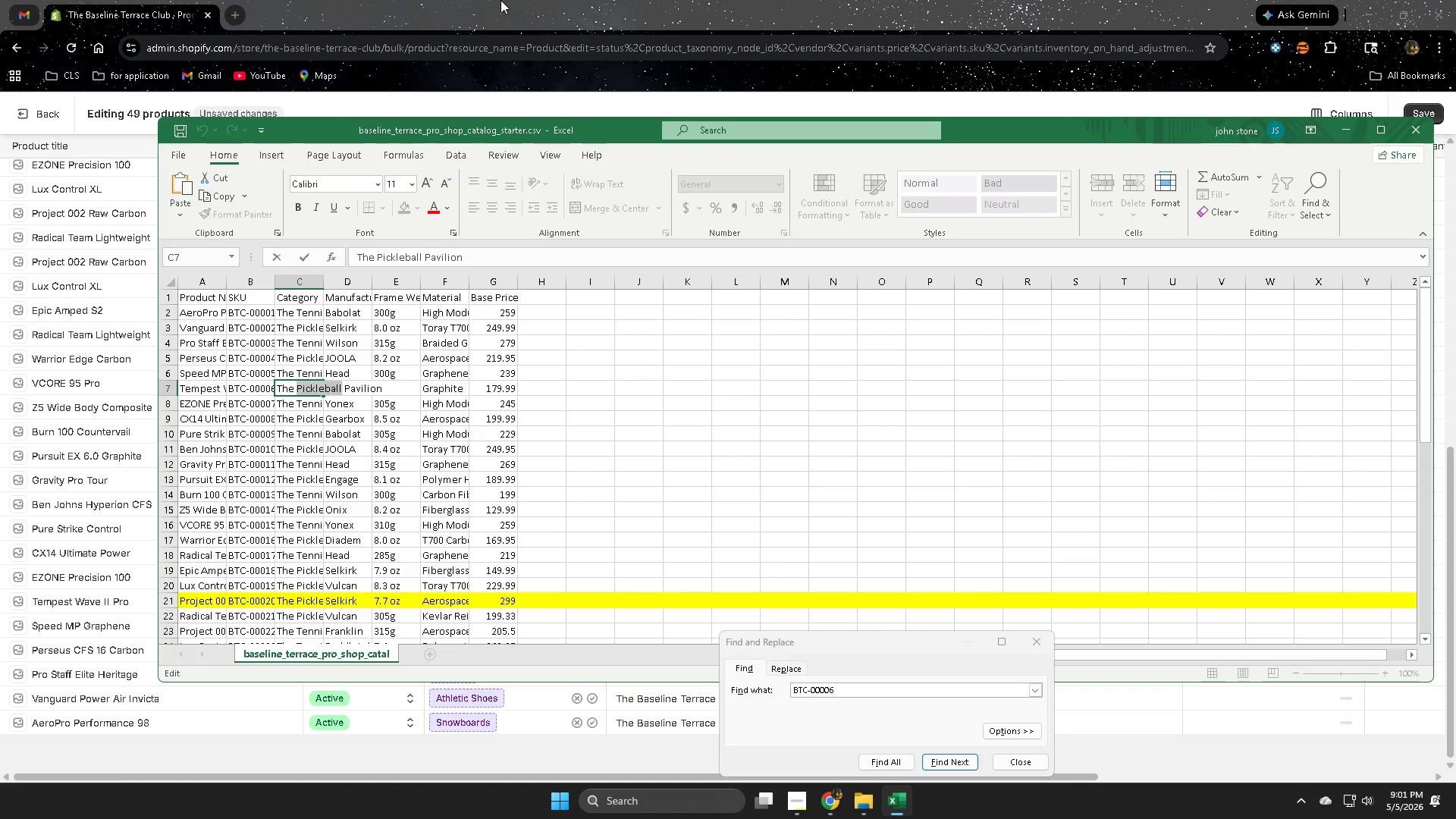 
left_click([500, 0])
 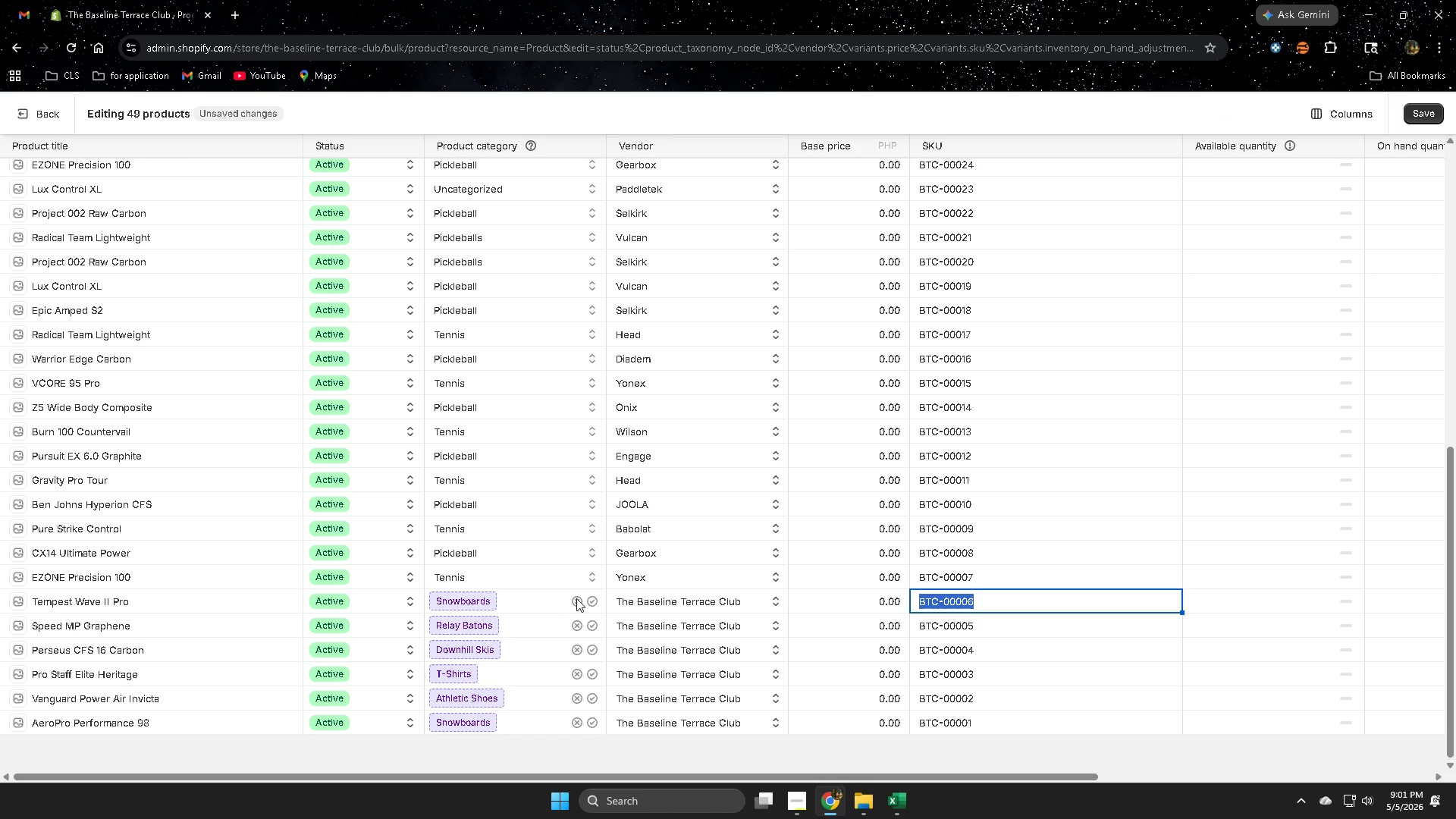 
left_click([580, 602])
 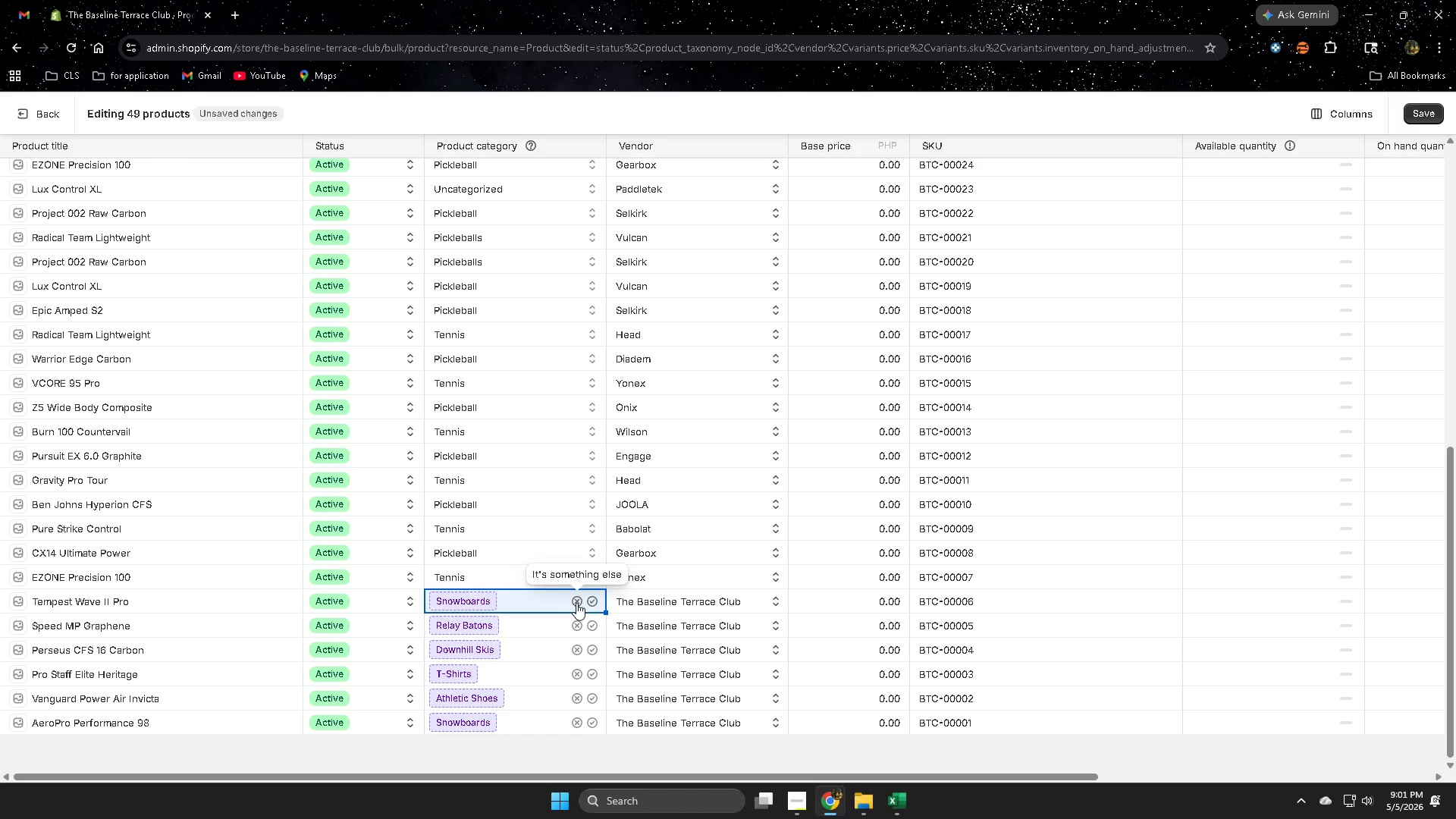 
left_click([576, 603])
 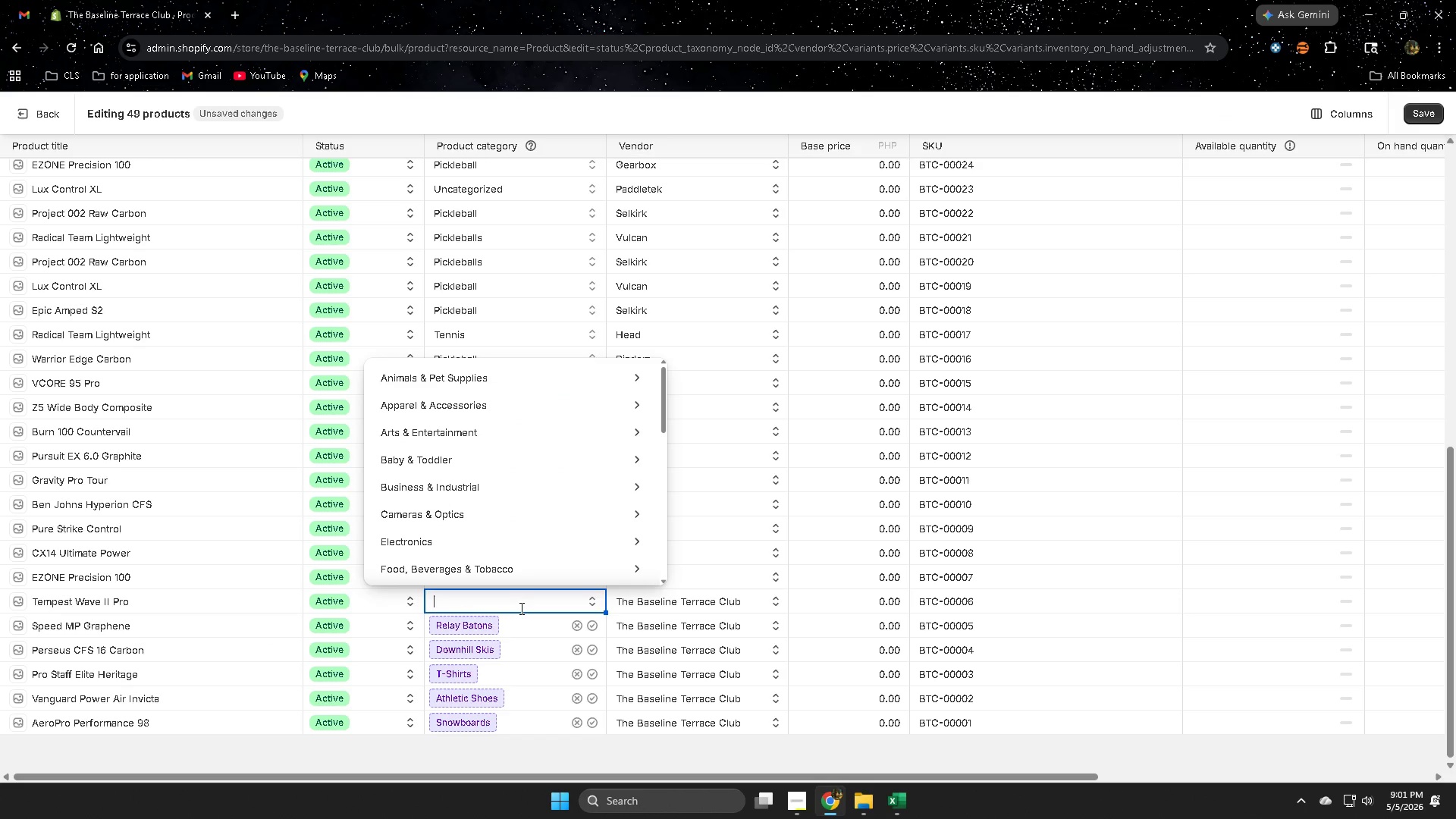 
left_click([520, 608])
 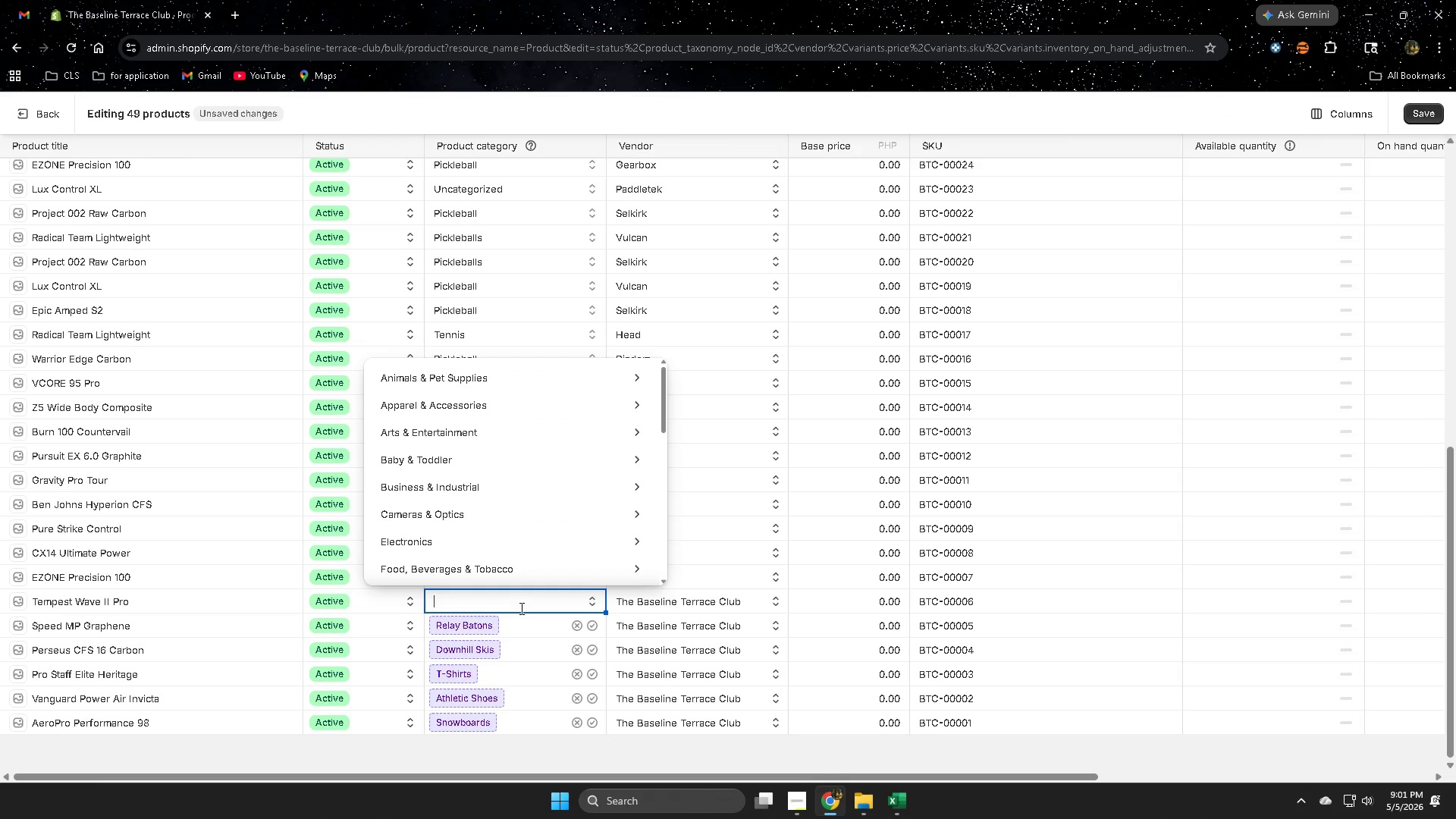 
key(Control+ControlLeft)
 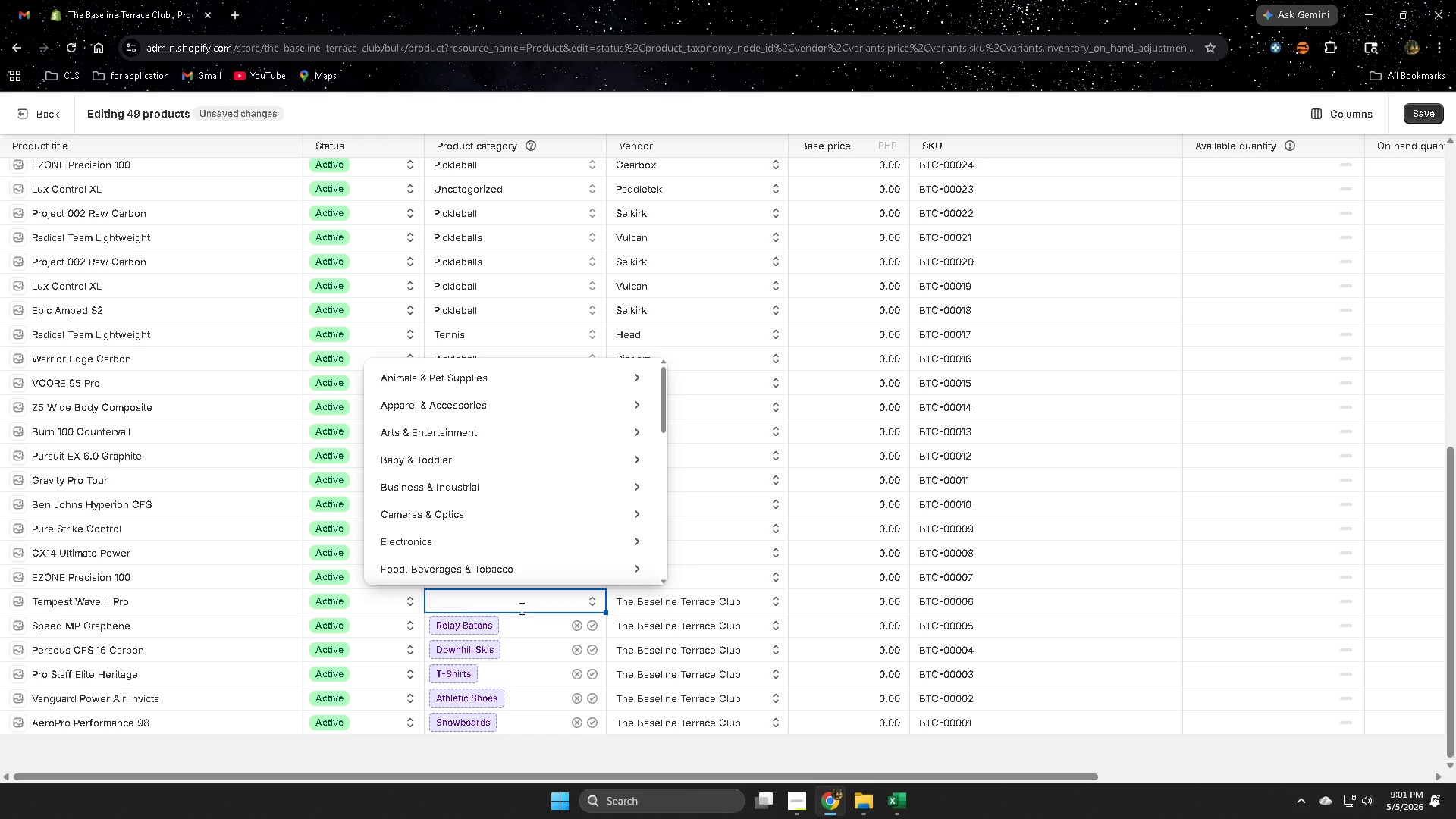 
key(Control+V)
 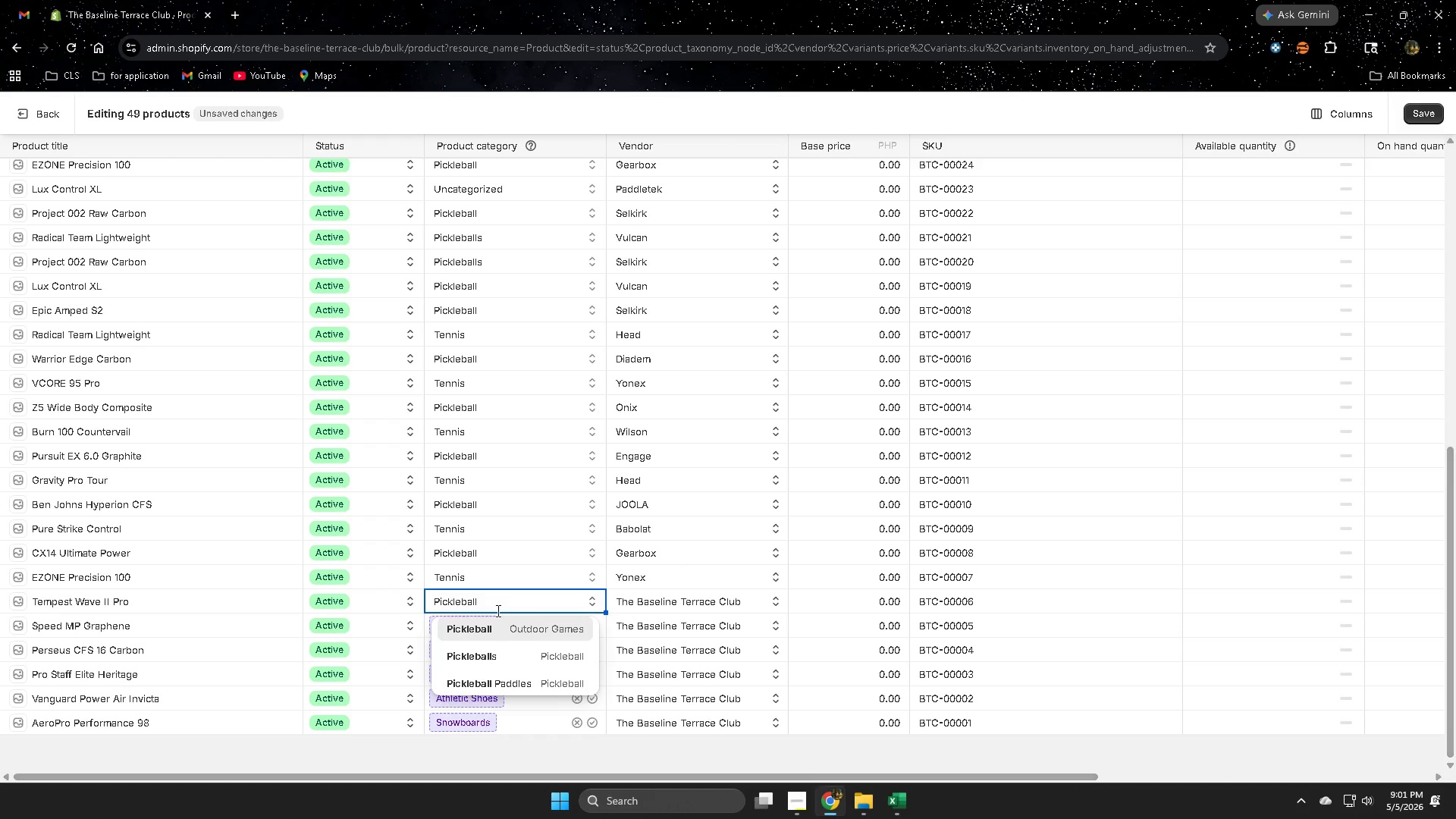 
left_click([496, 625])
 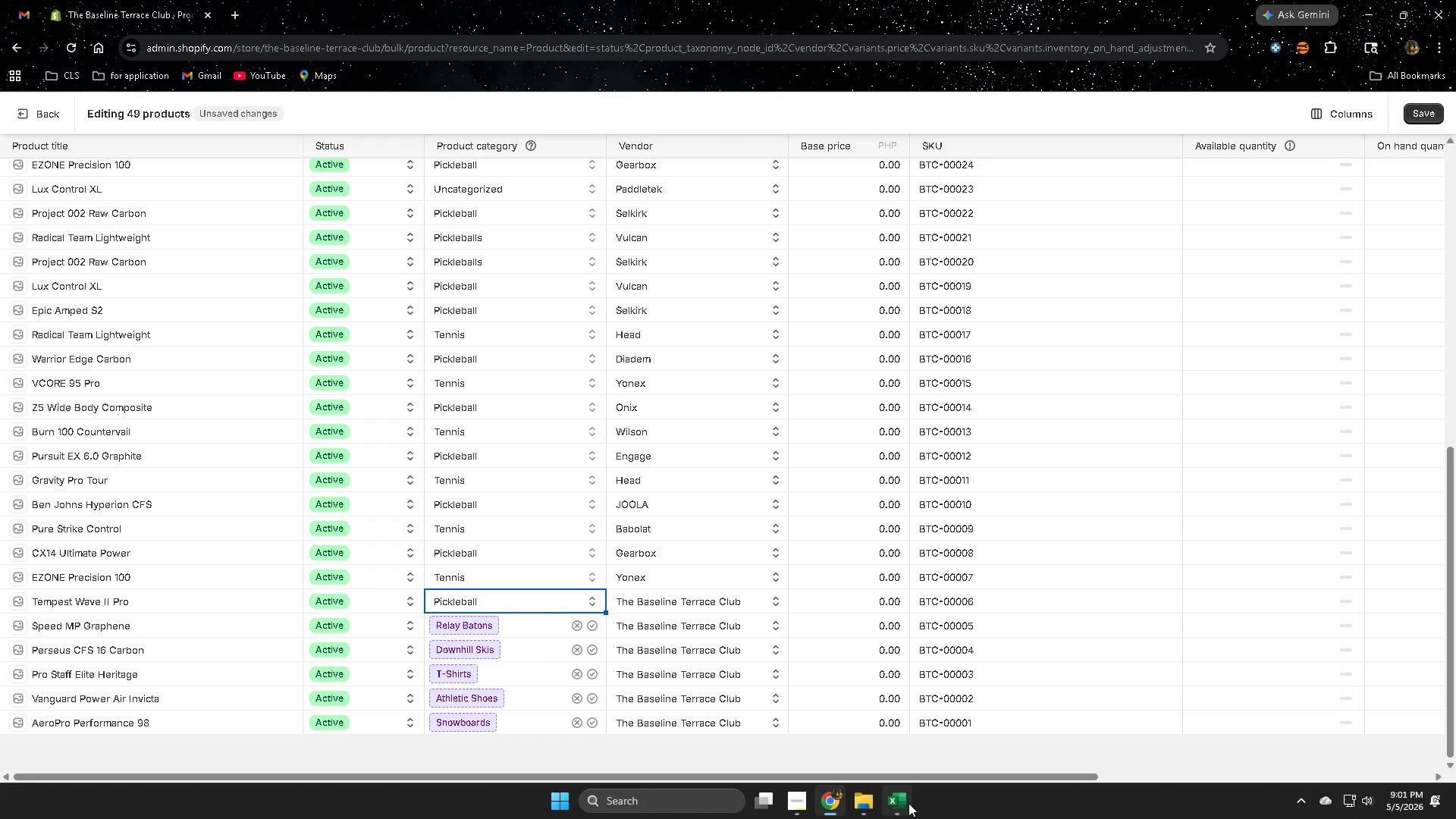 
left_click([905, 805])
 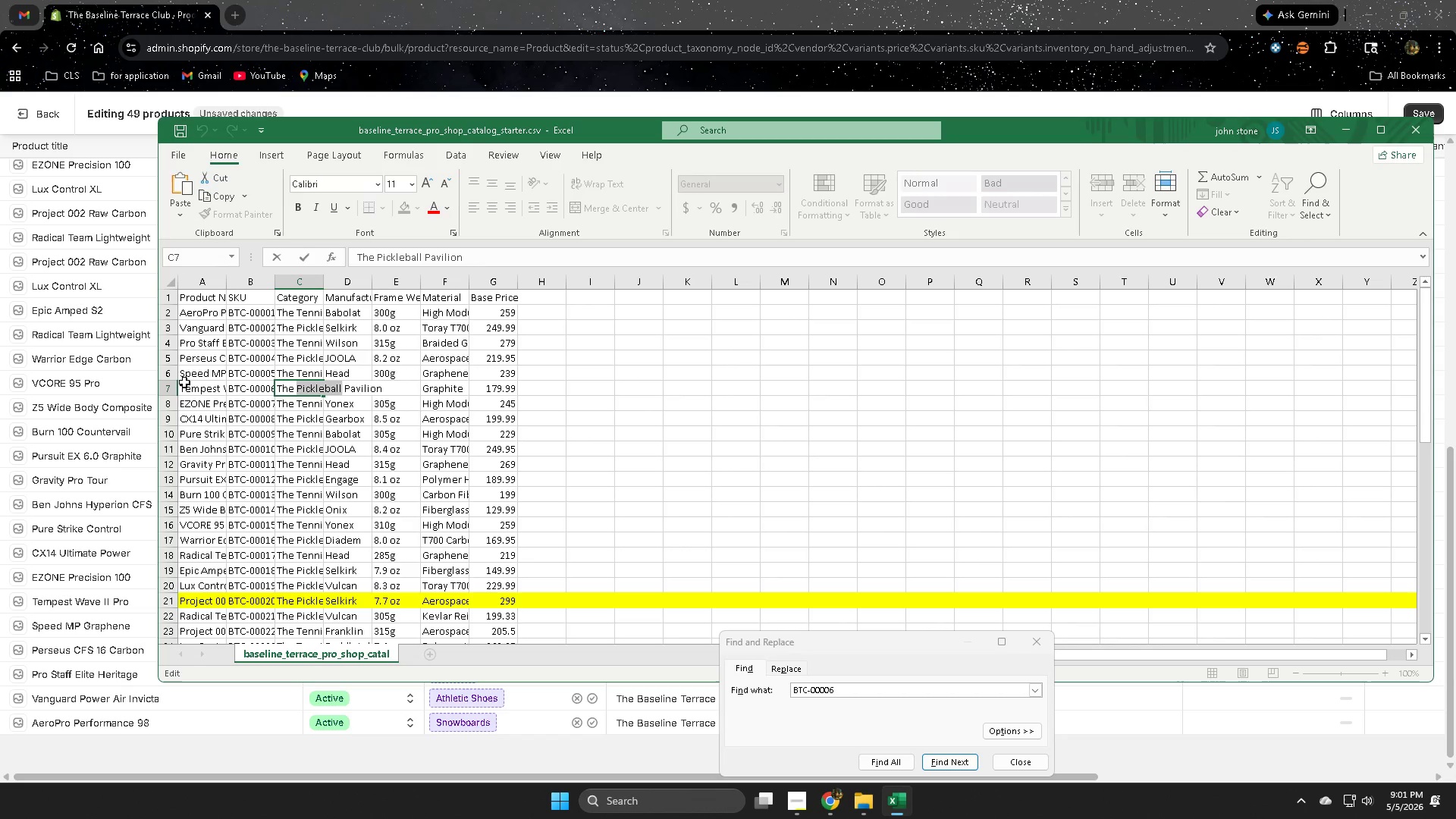 
left_click([167, 388])
 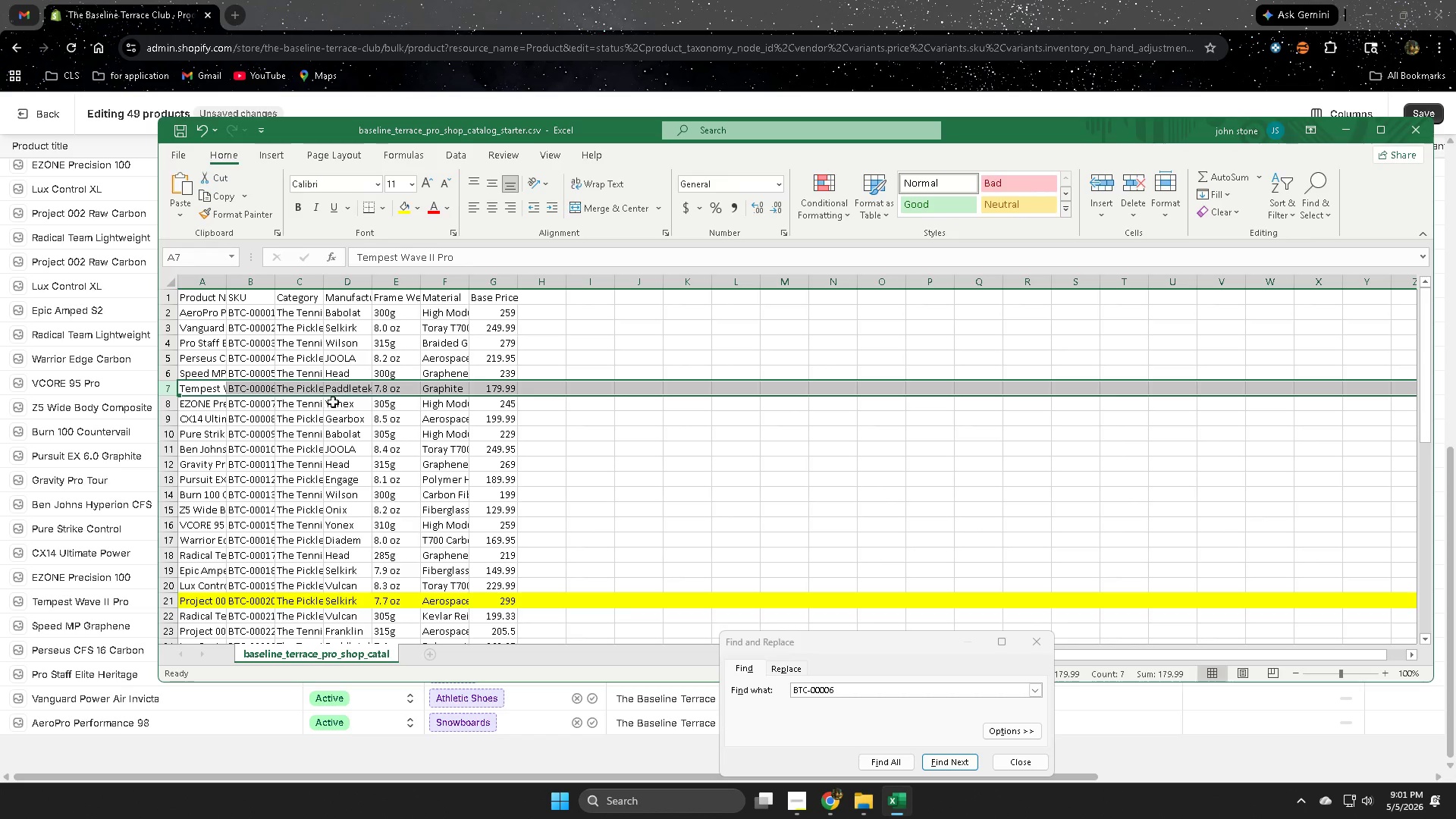 
double_click([348, 388])
 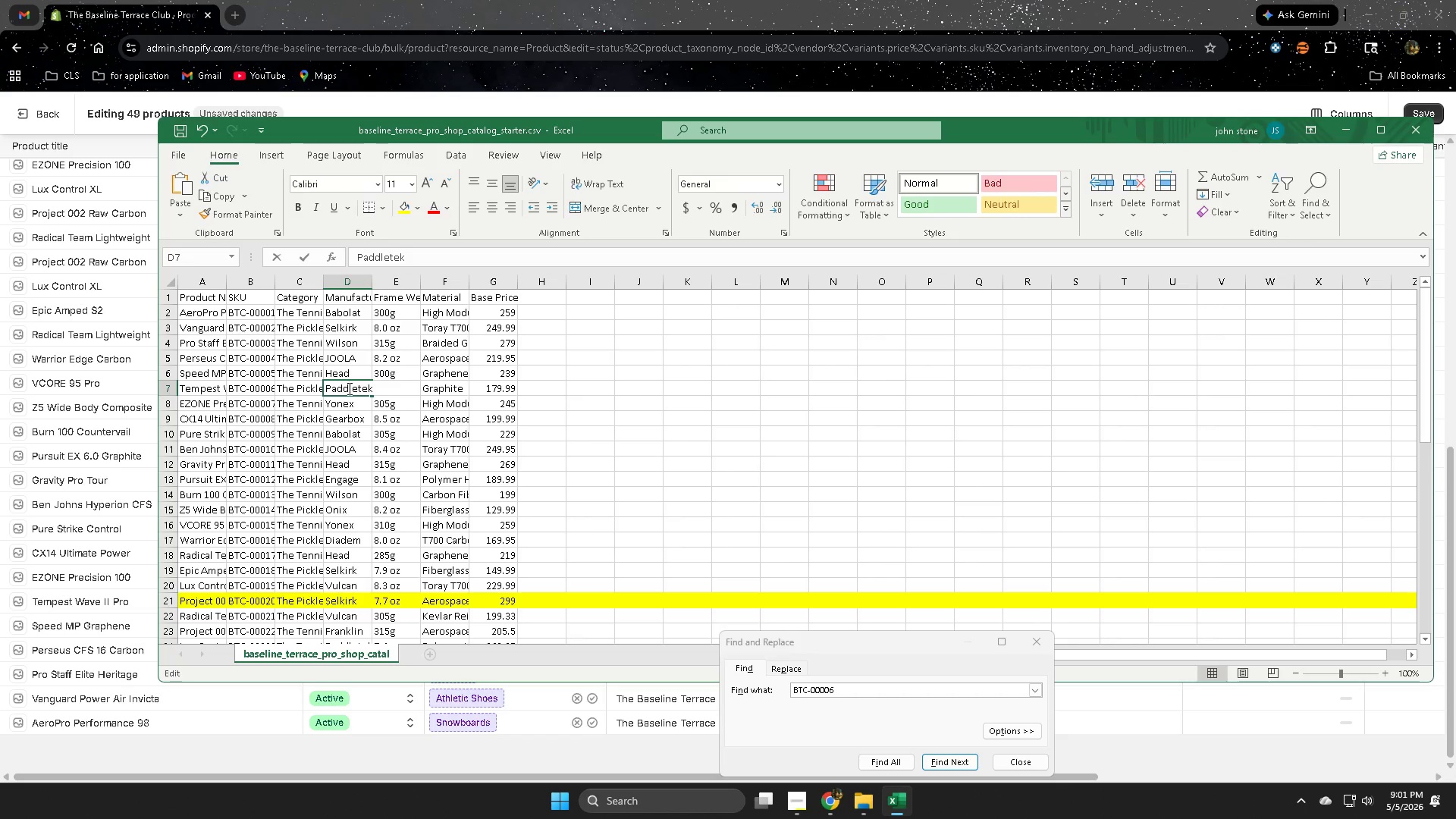 
triple_click([348, 388])
 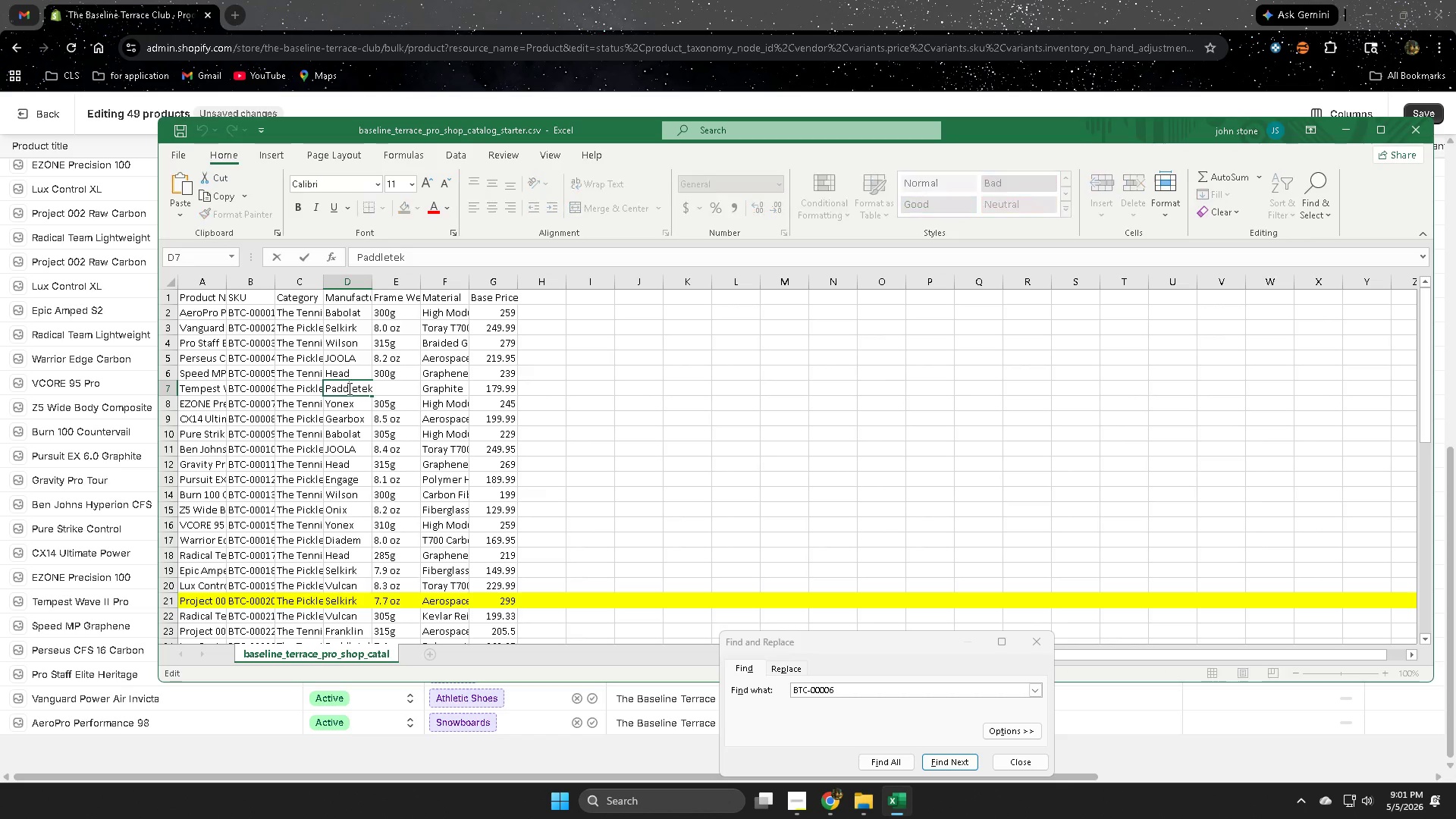 
triple_click([348, 388])
 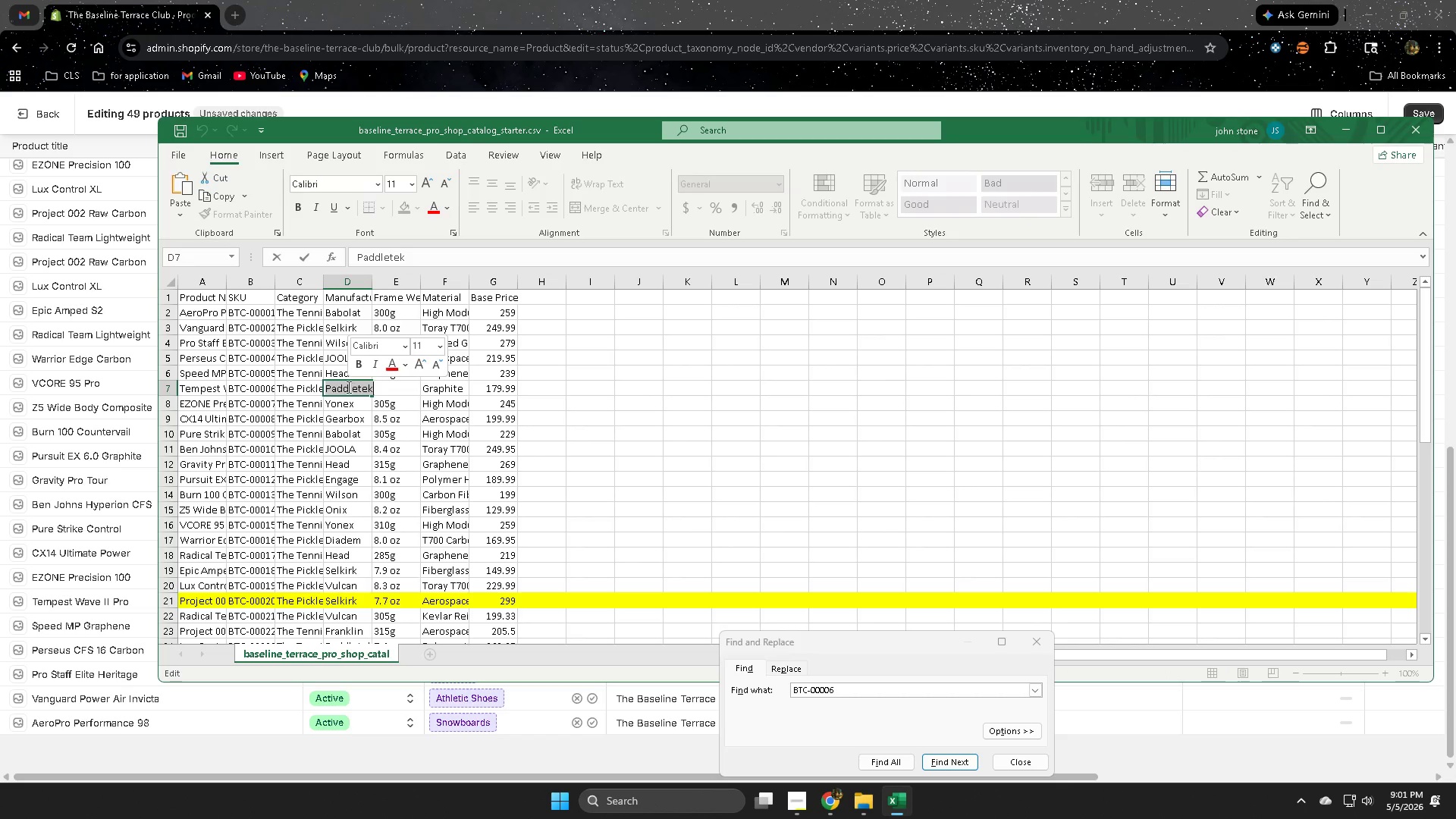 
key(Control+ControlLeft)
 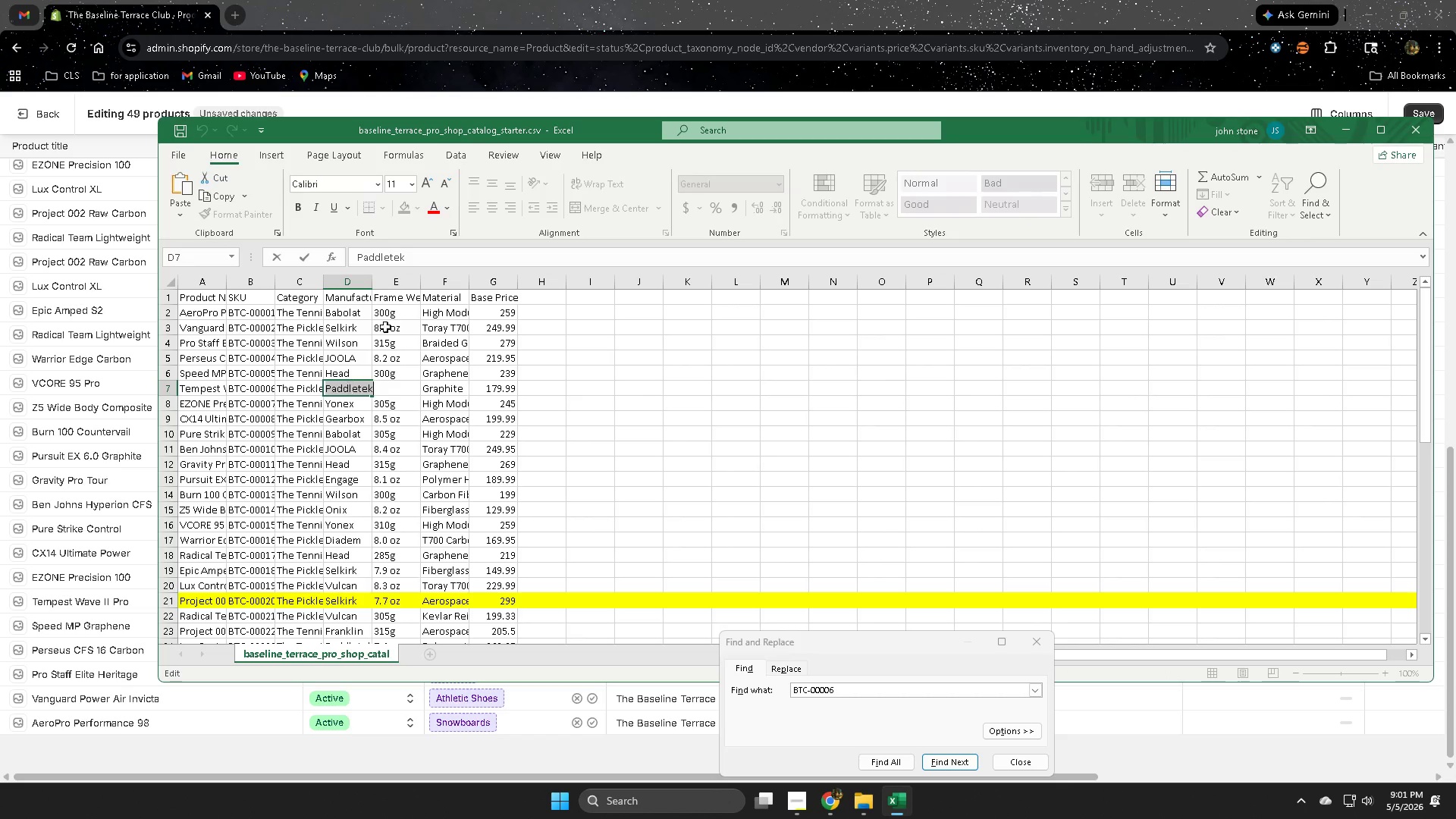 
key(Control+C)
 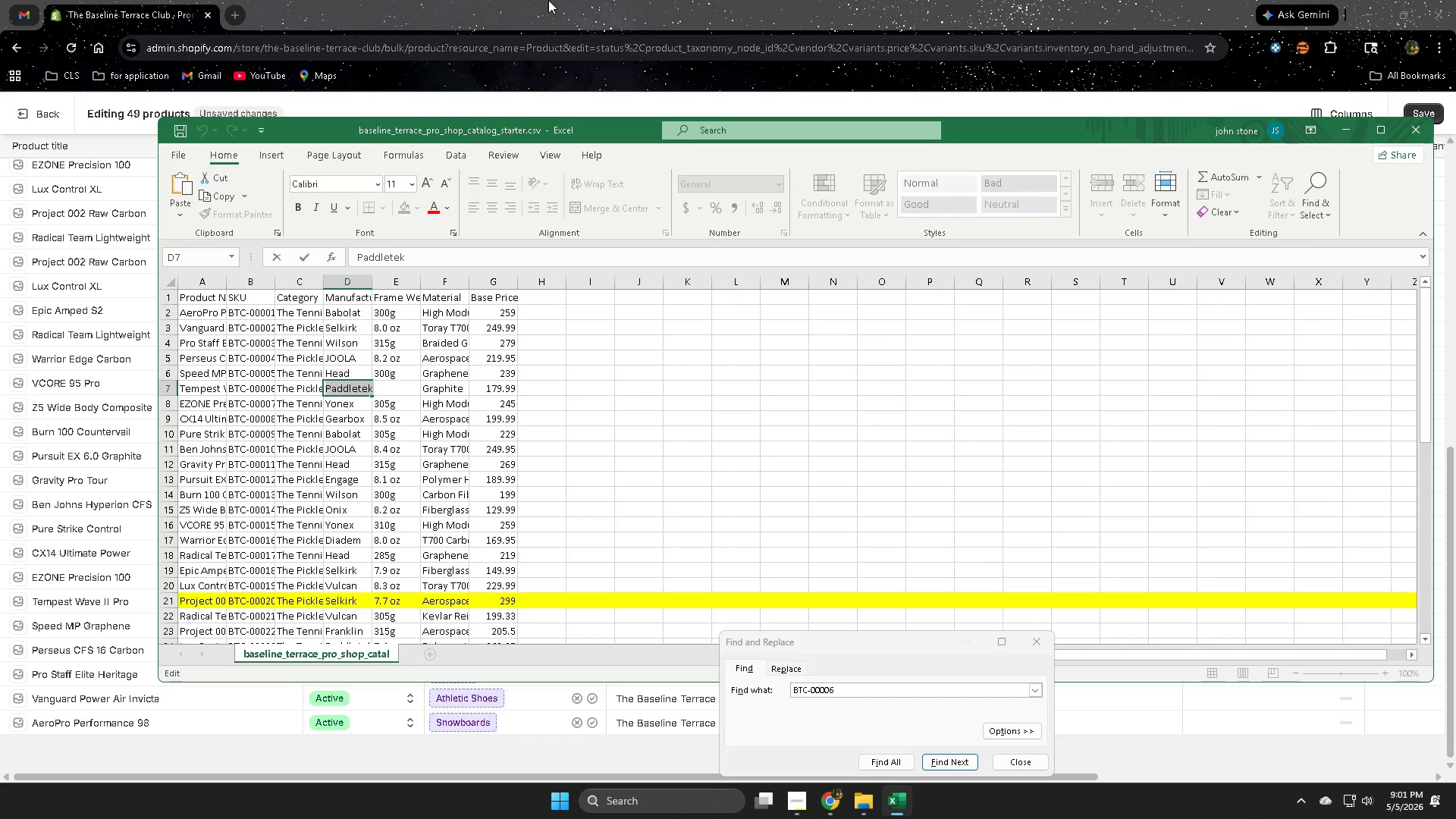 
left_click([548, 0])
 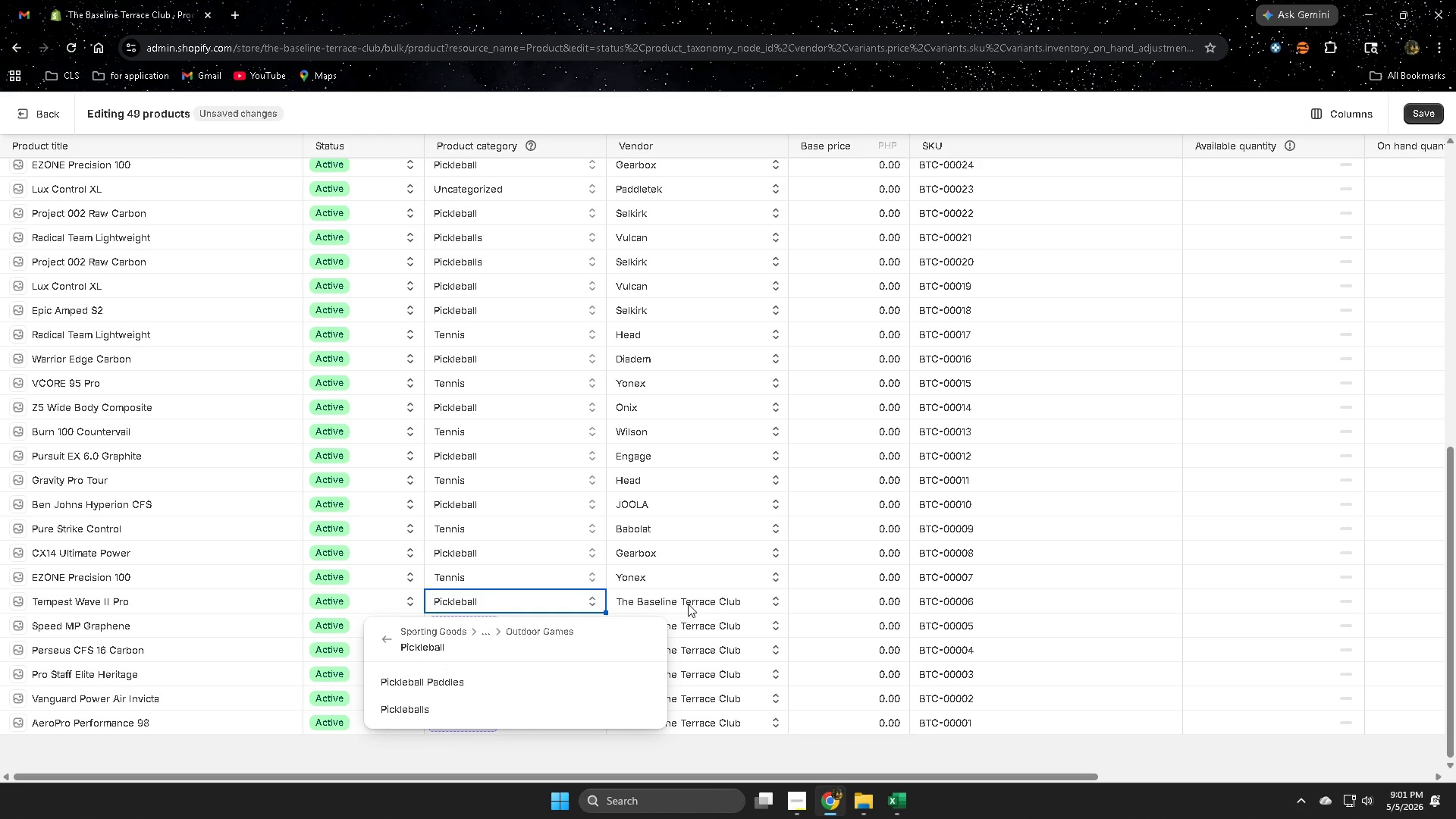 
double_click([688, 604])
 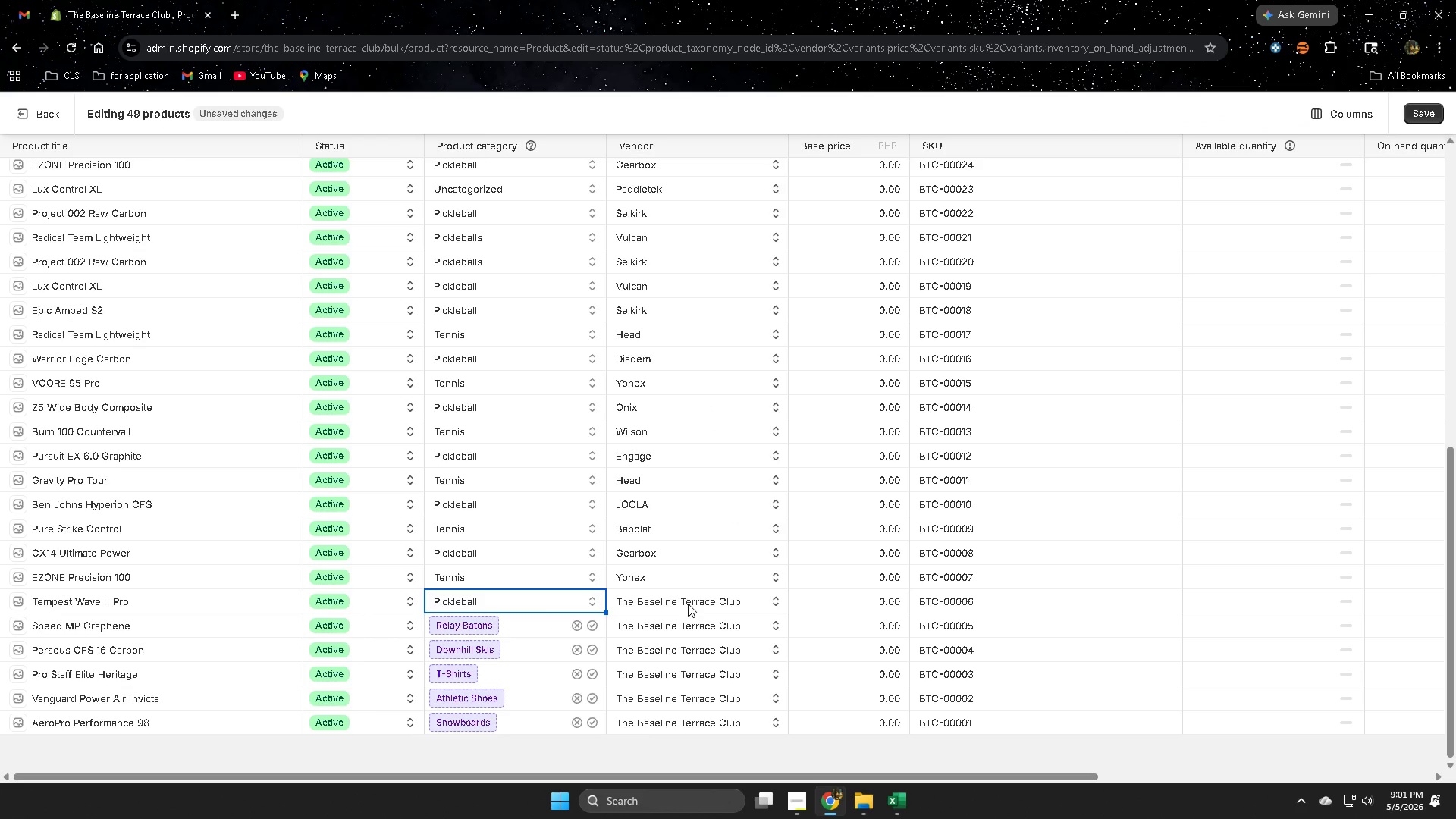 
triple_click([688, 604])
 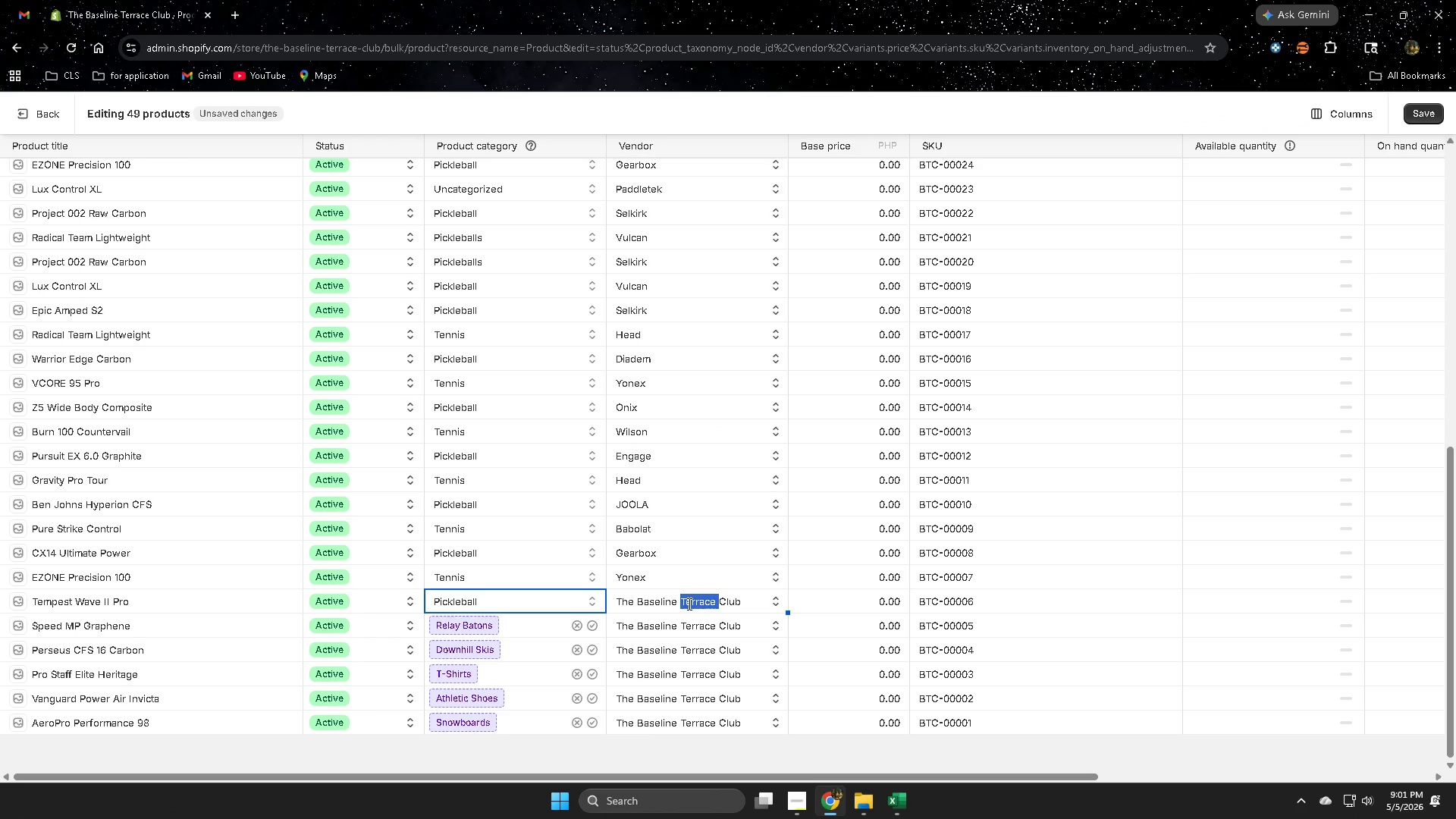 
triple_click([688, 604])
 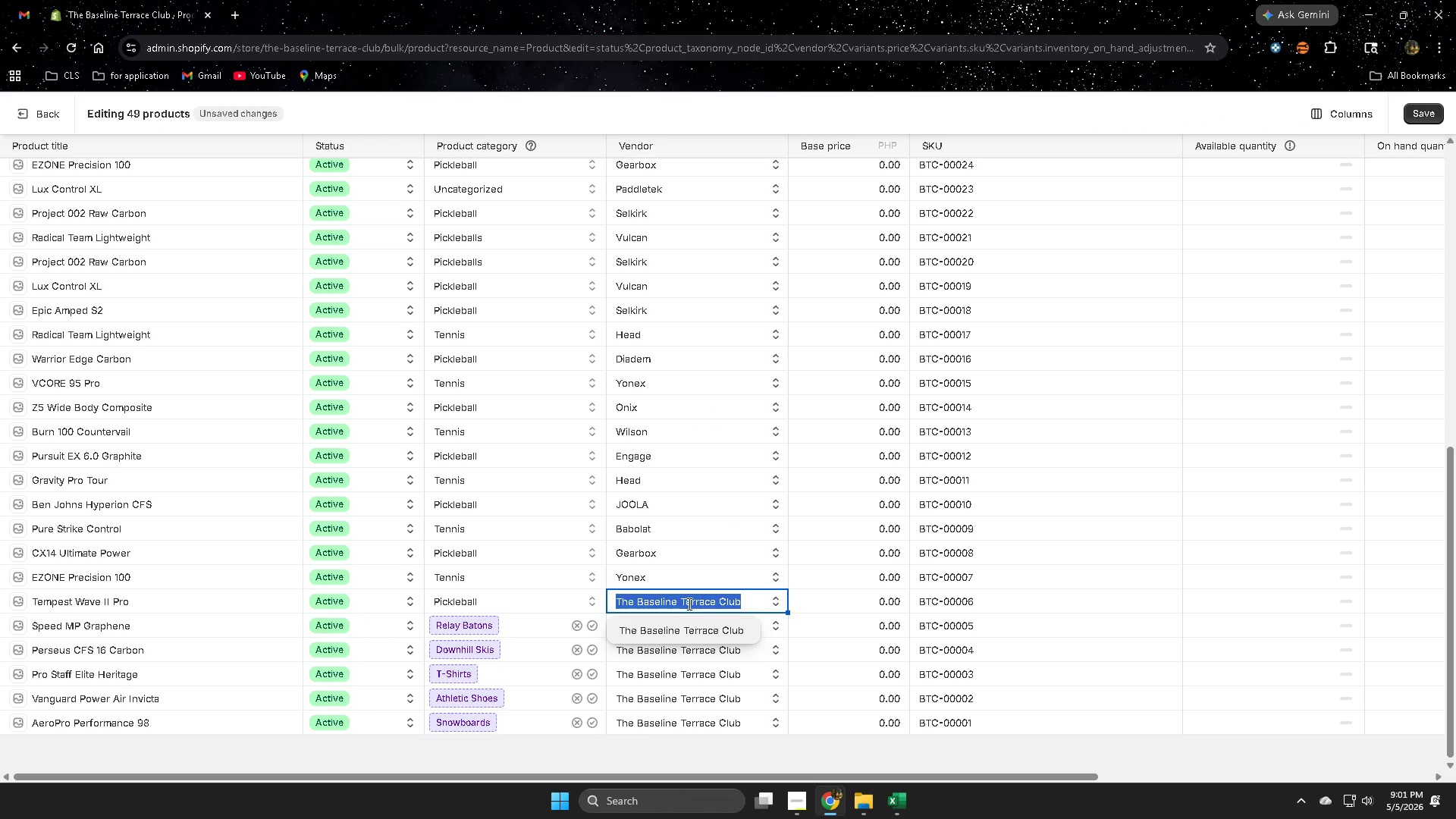 
key(Control+V)
 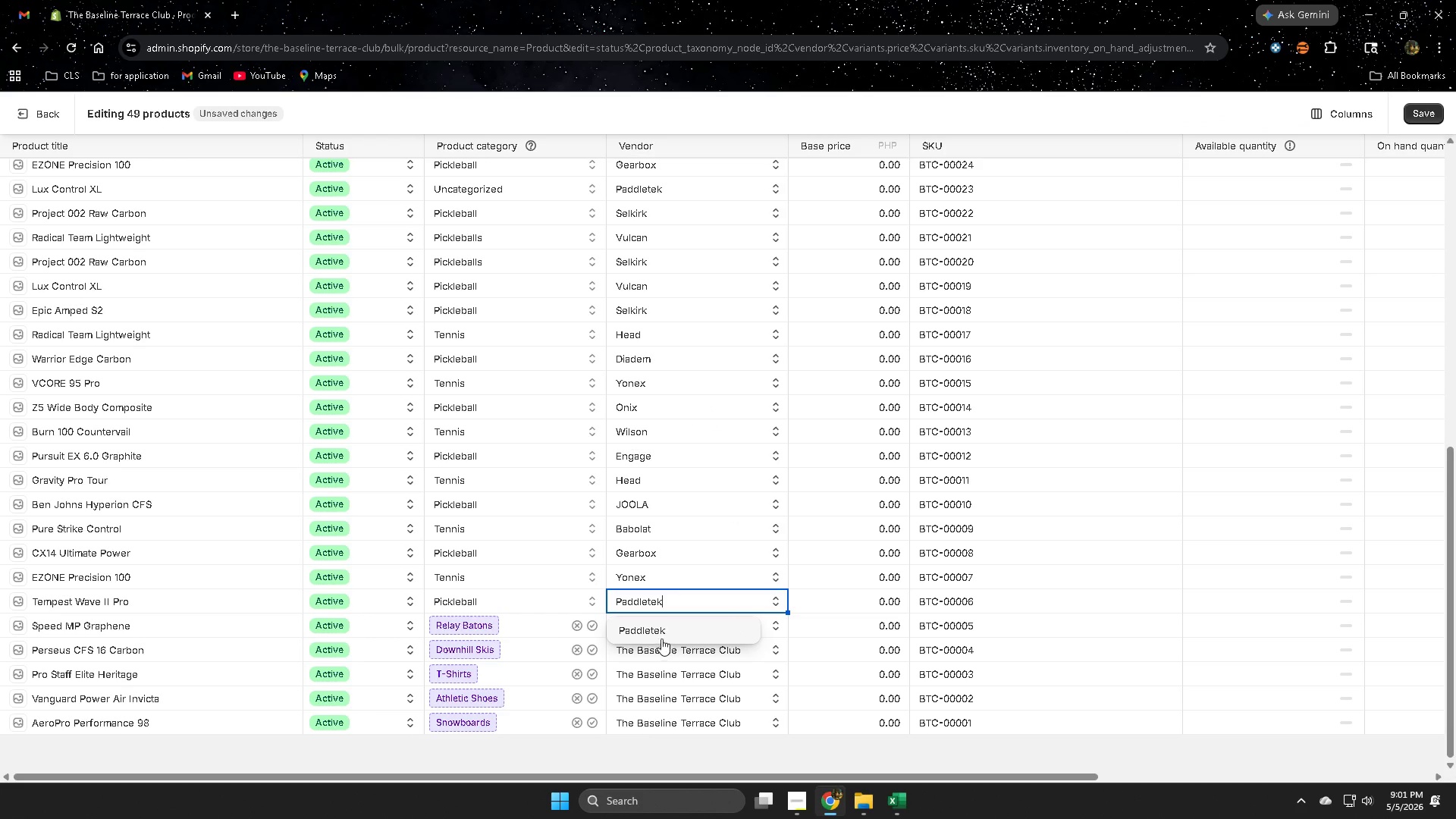 
left_click([654, 634])
 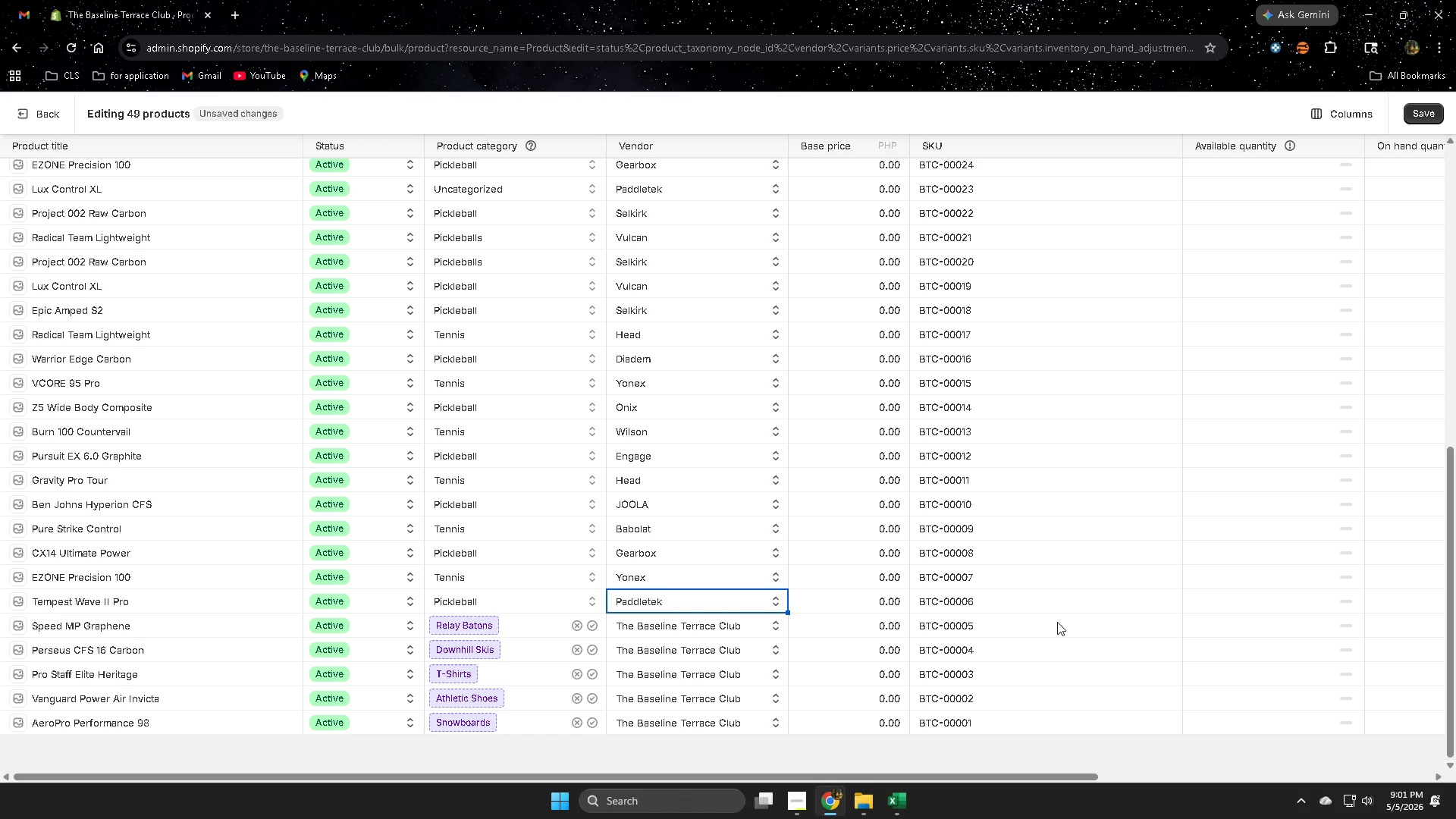 
wait(9.89)
 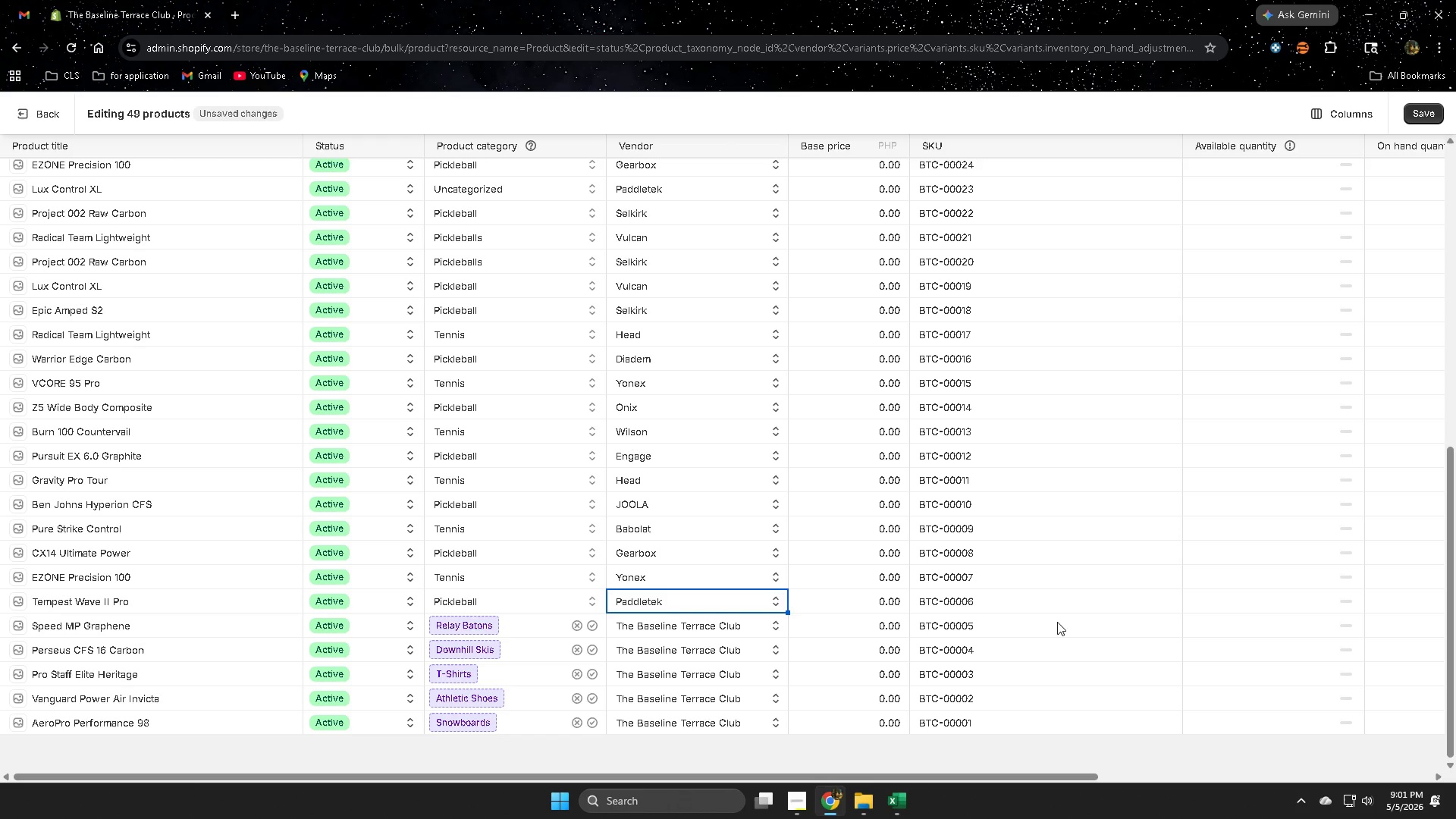 
left_click([993, 620])
 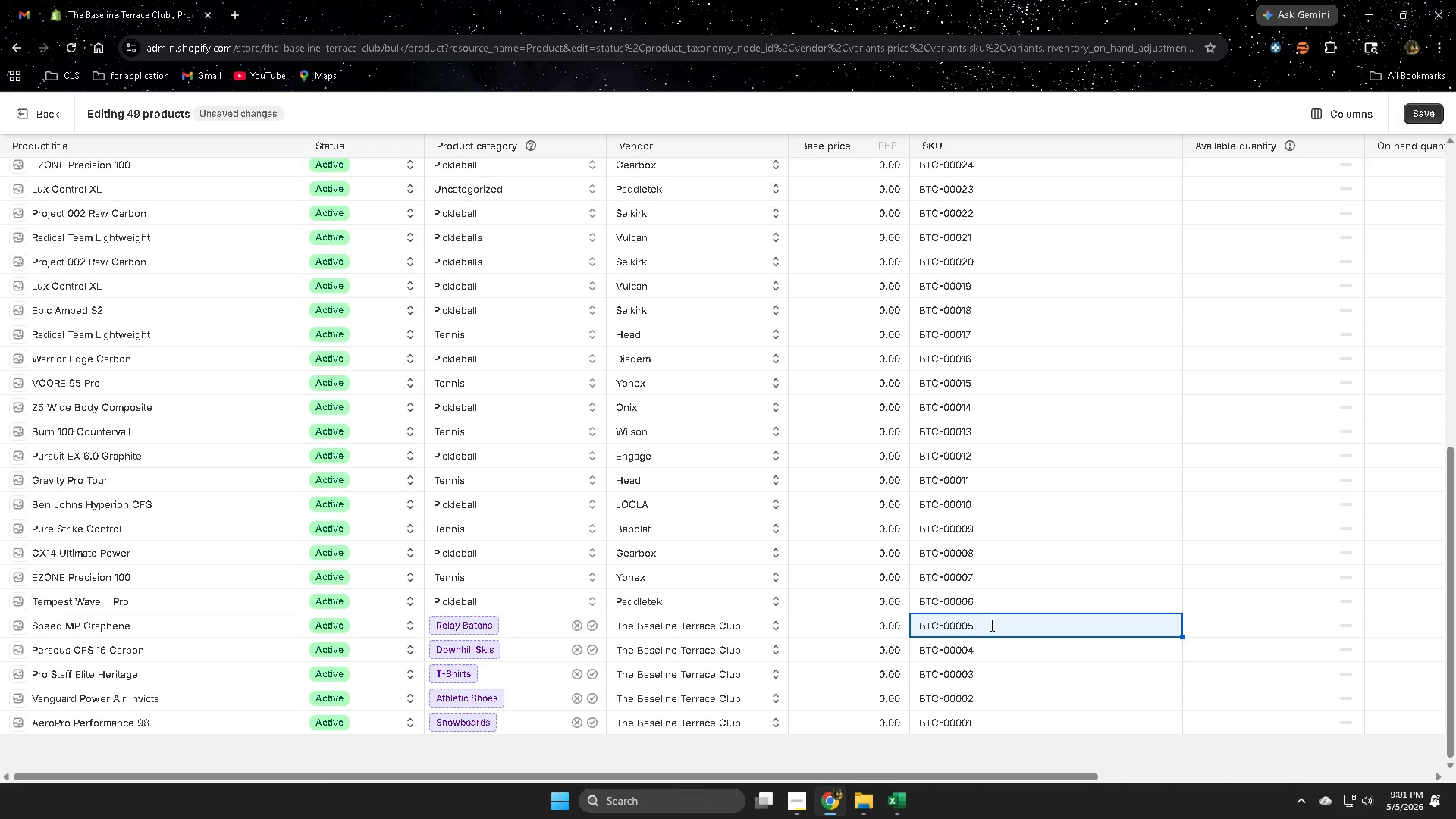 
double_click([988, 629])
 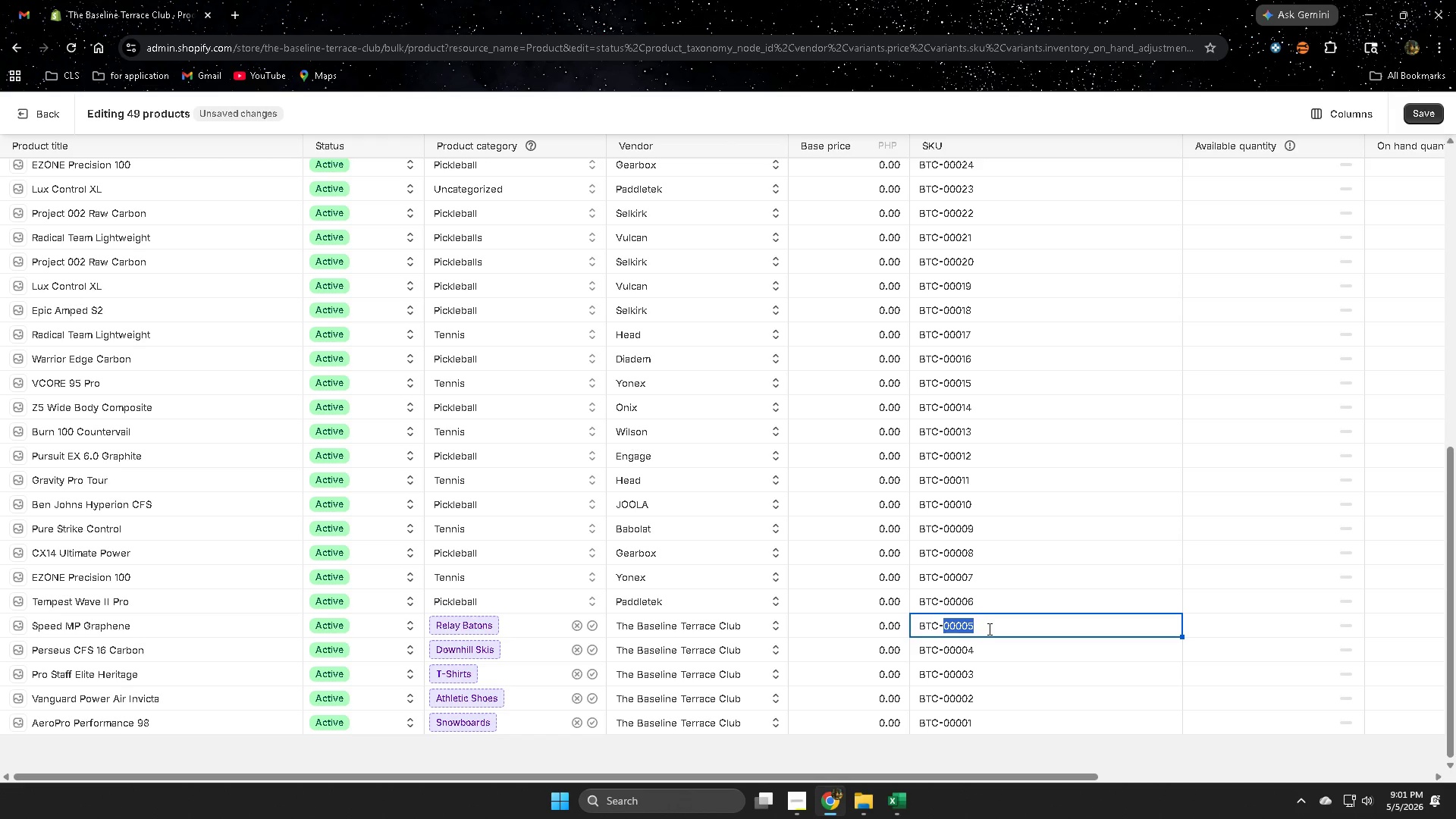 
triple_click([988, 629])
 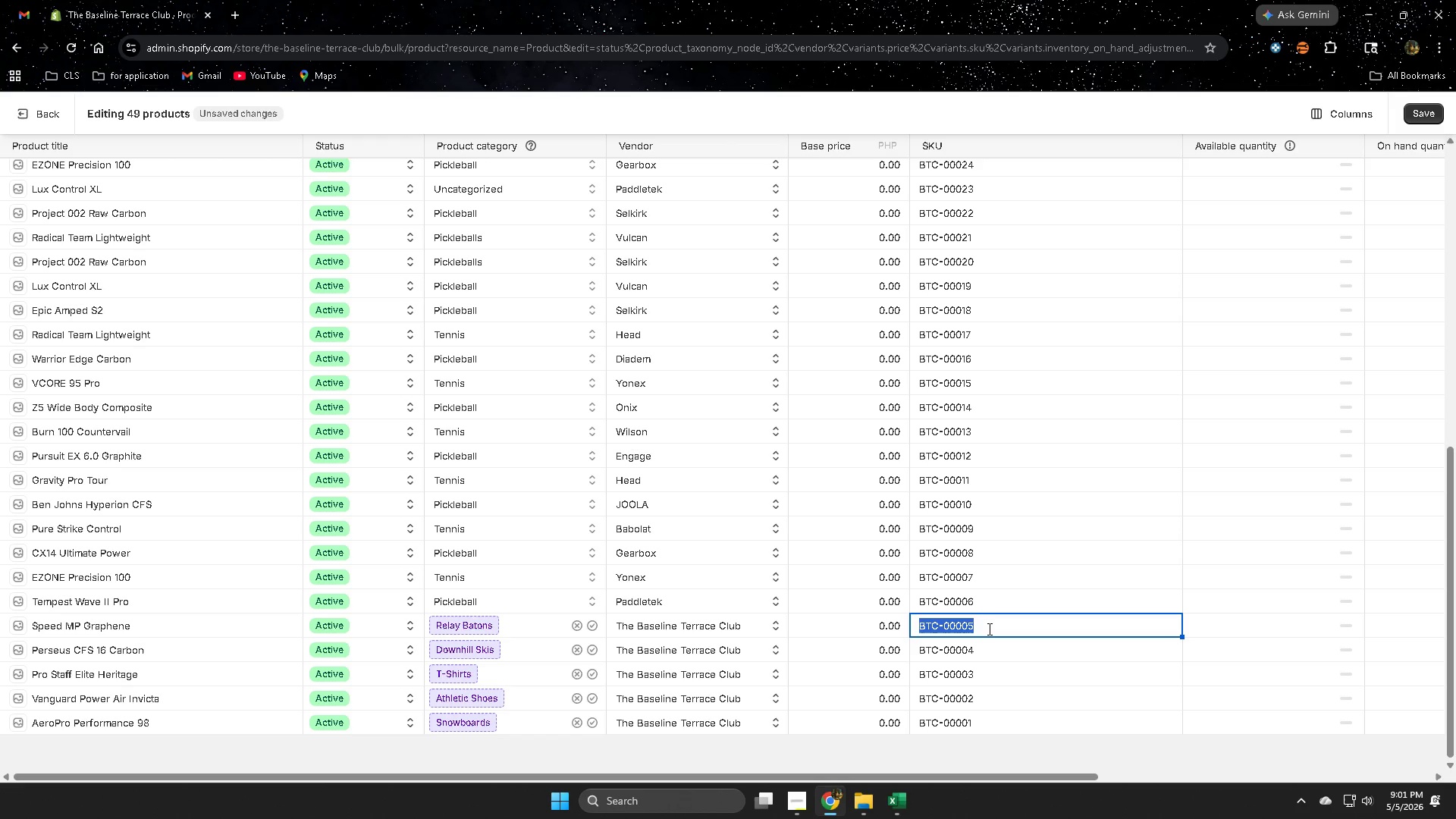 
key(Control+C)
 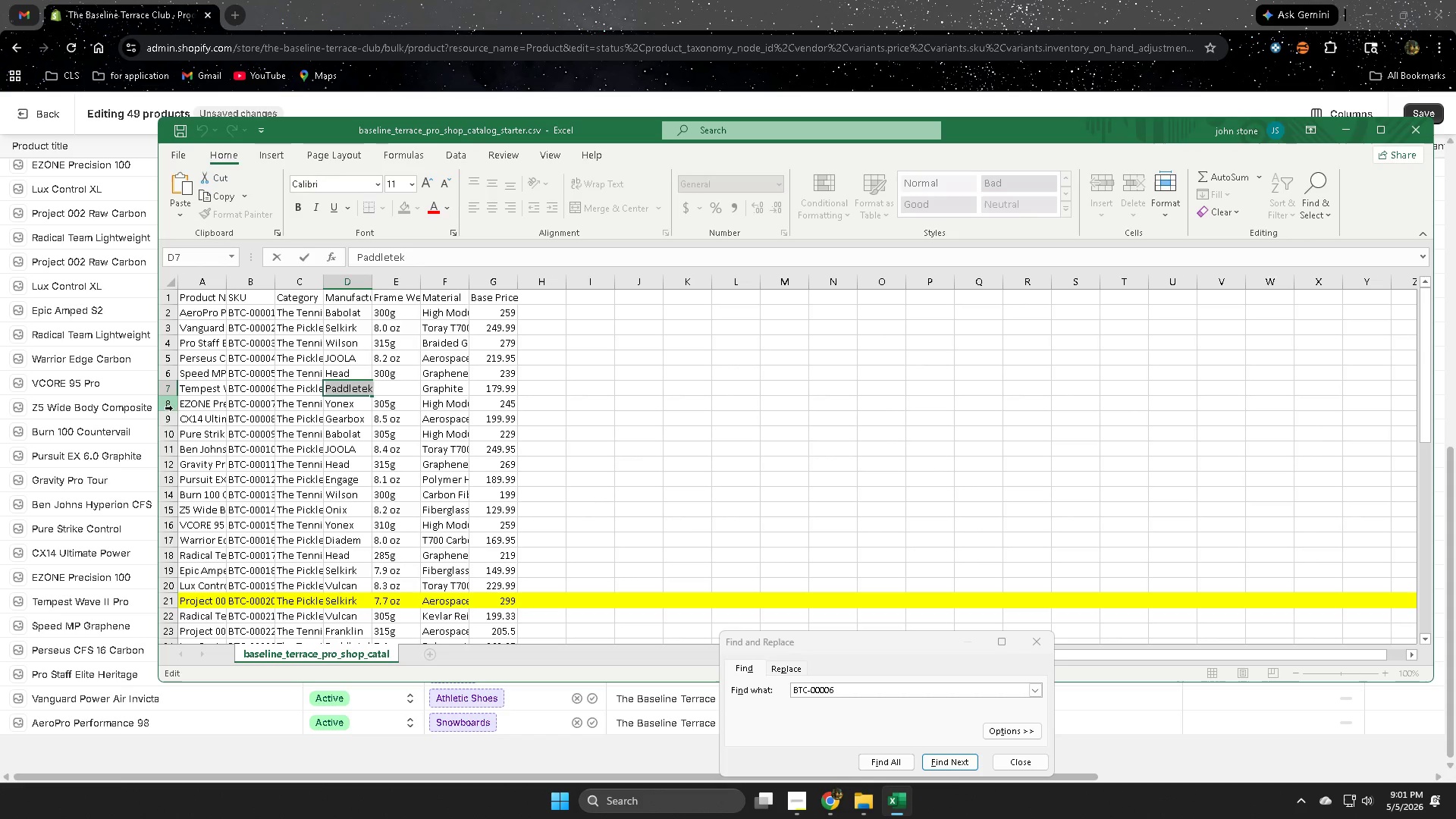 
left_click([646, 5])
 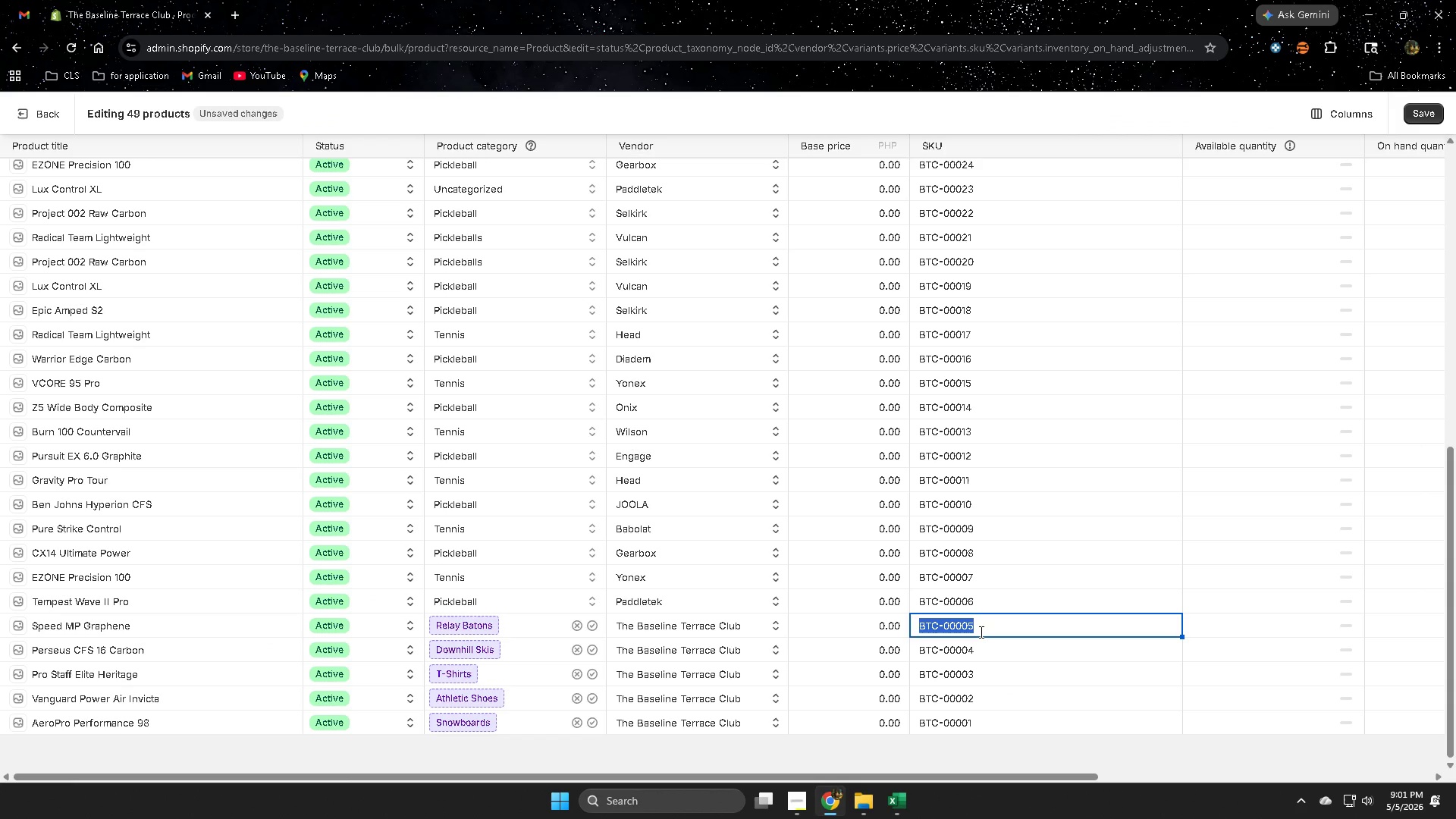 
key(Control+C)
 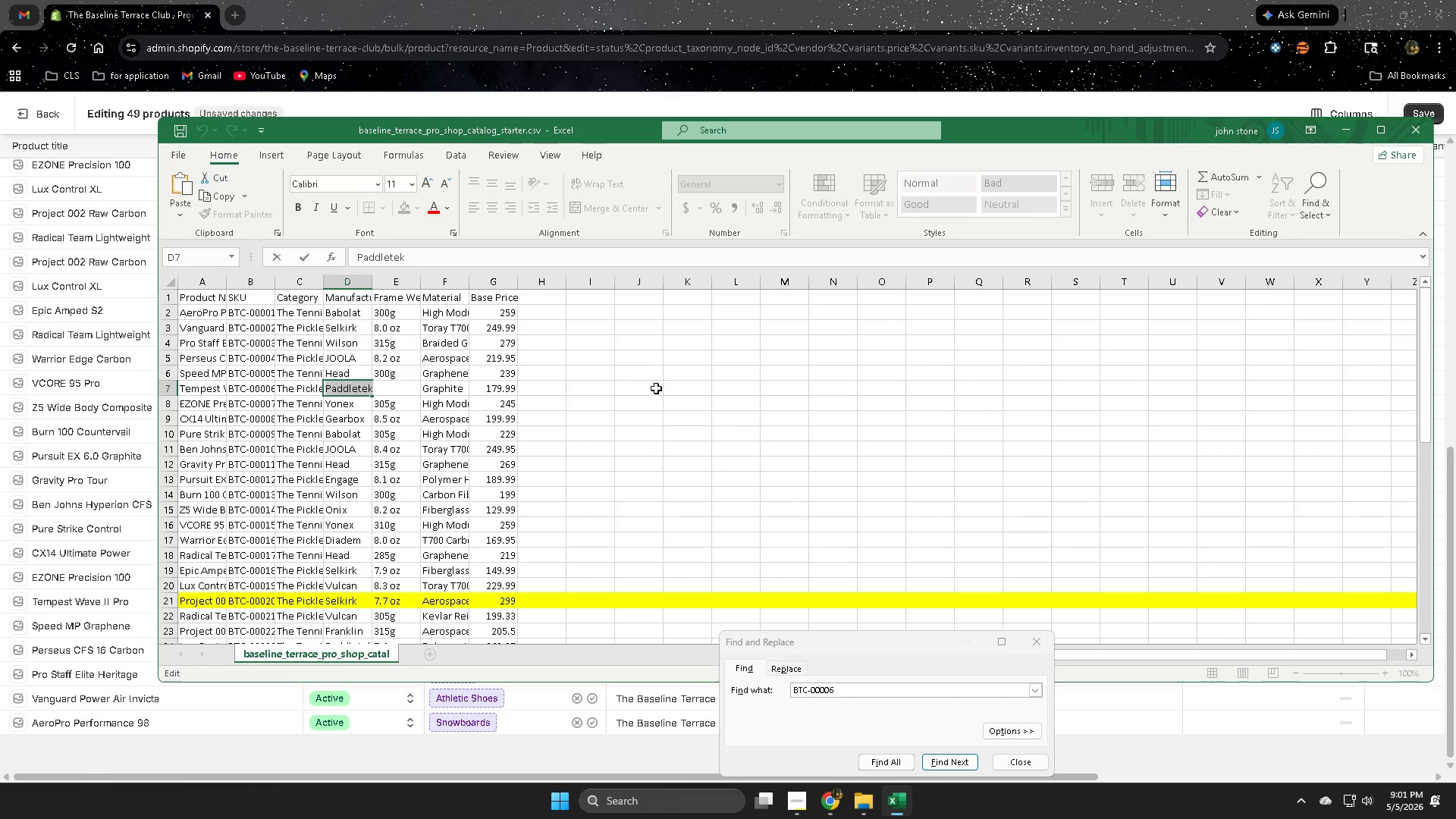 
left_click([654, 391])
 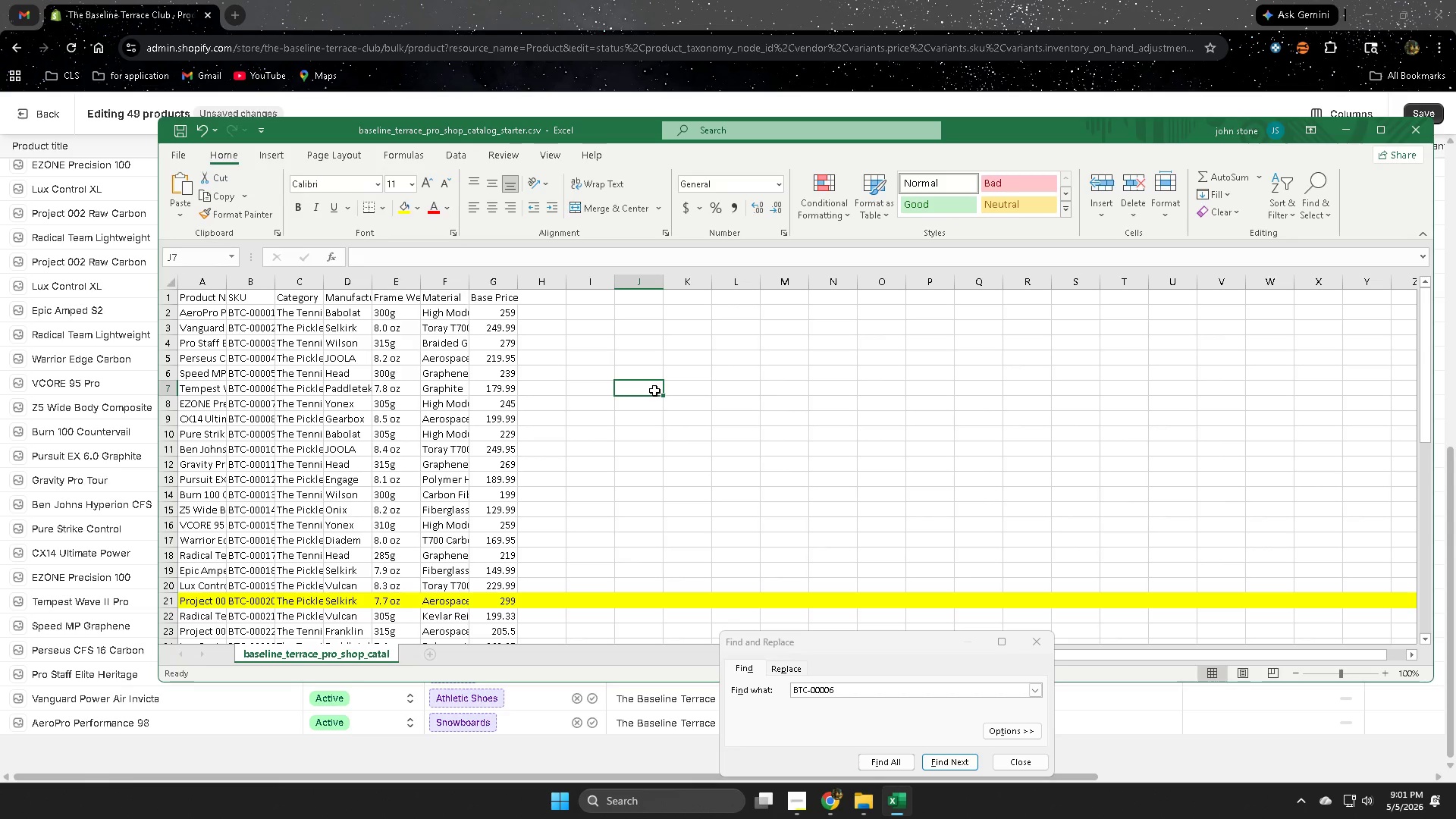 
key(Control+F)
 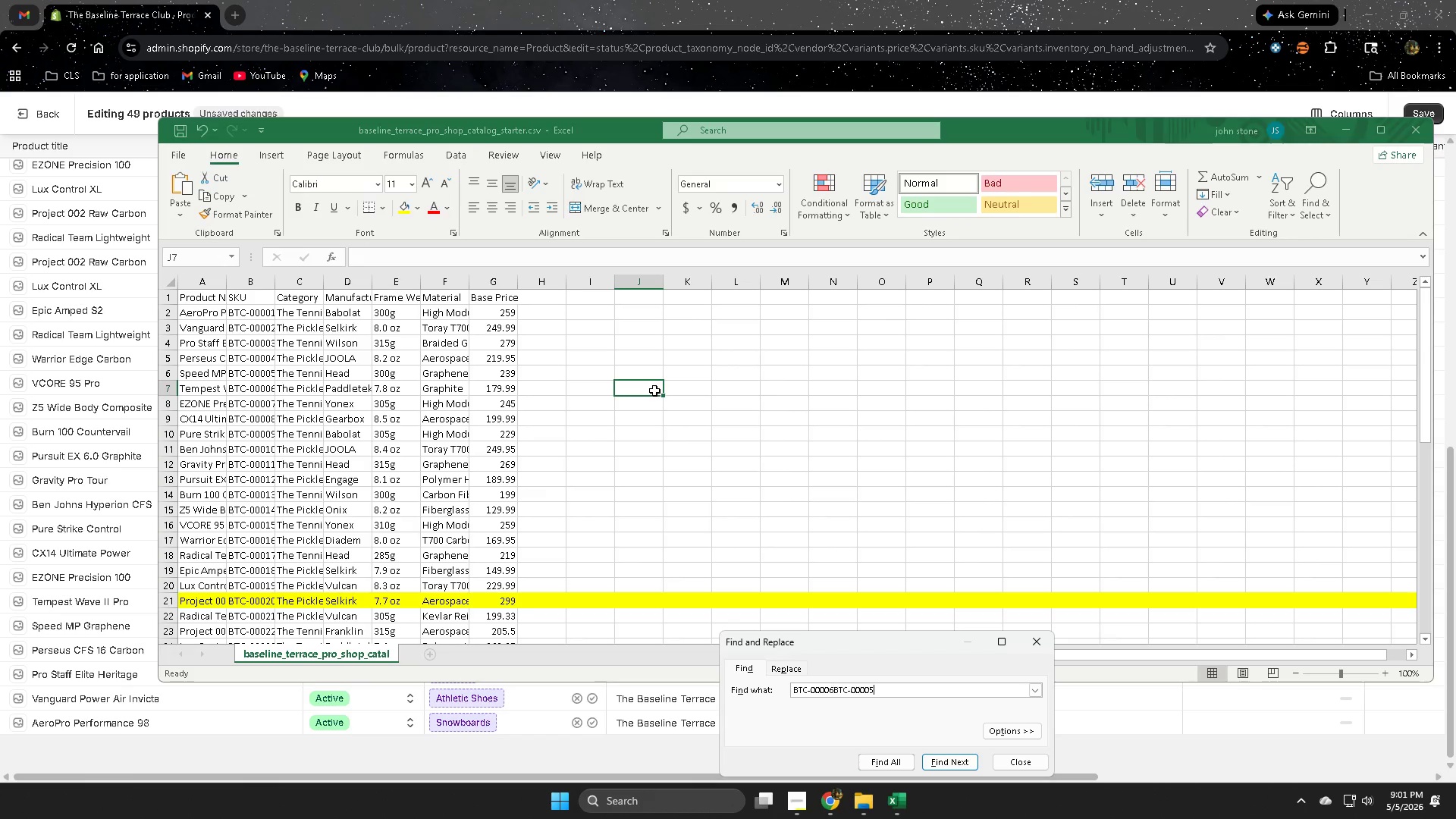 
key(Control+V)
 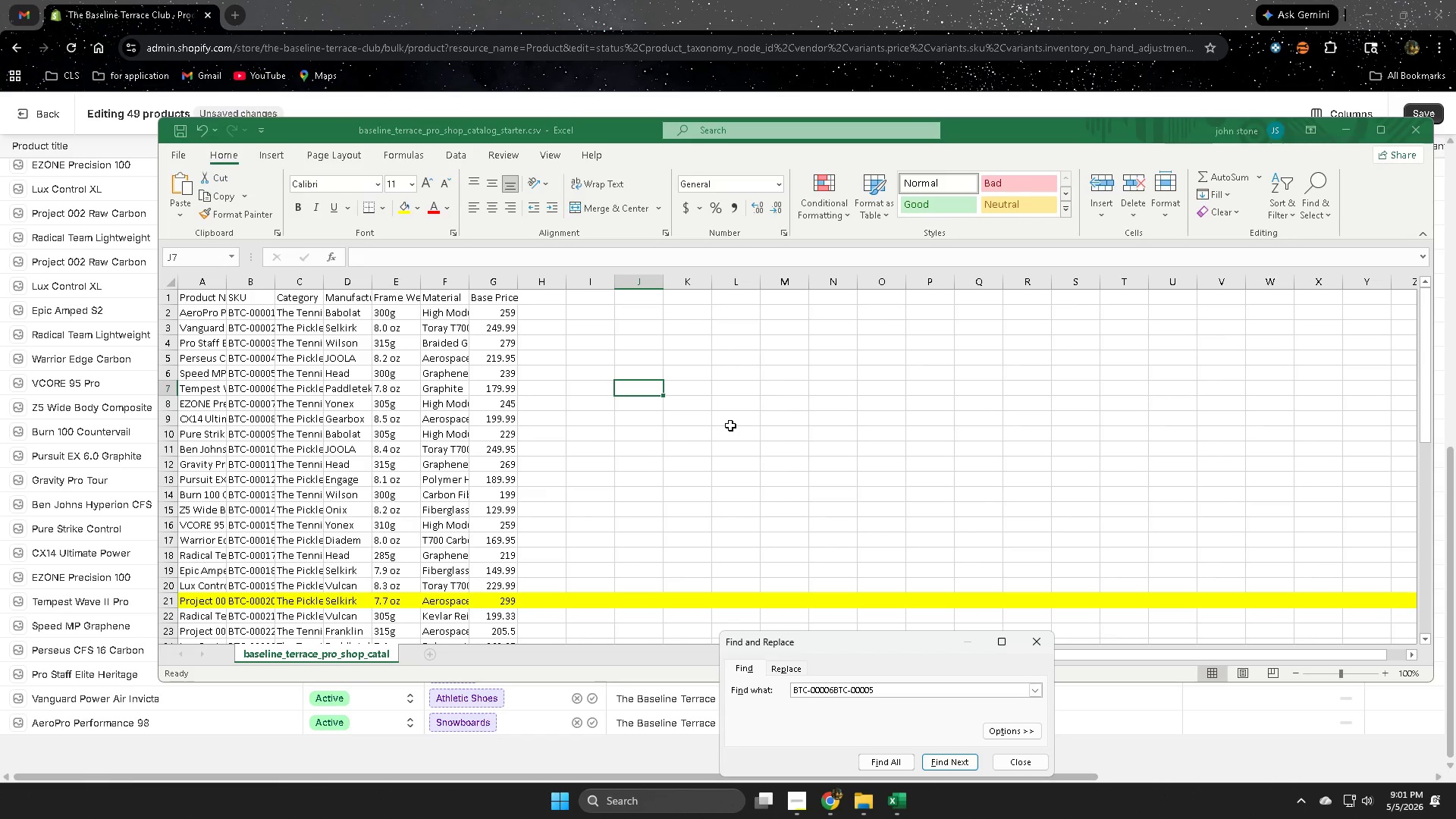 
key(Enter)
 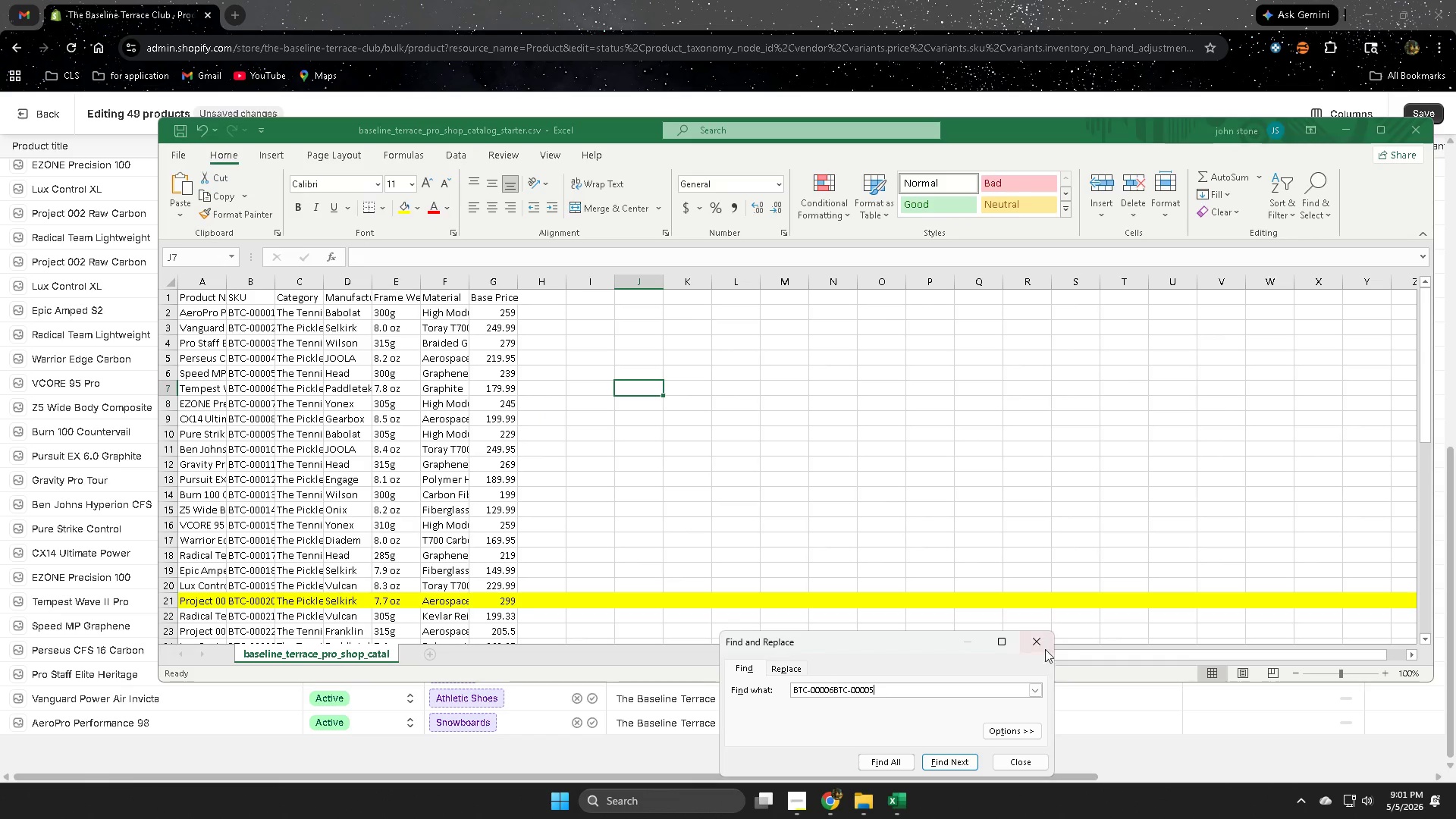 
double_click([713, 381])
 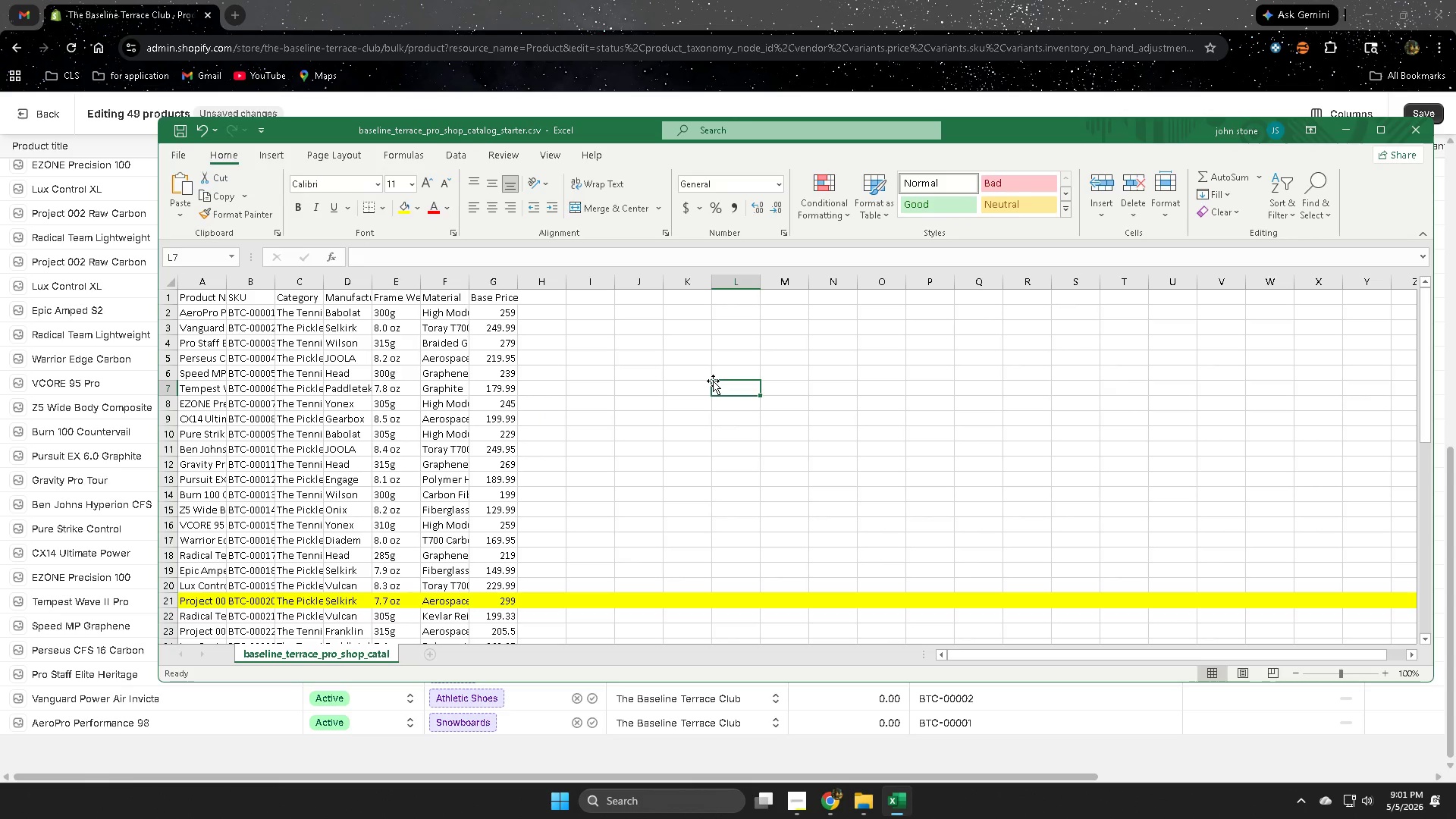 
key(Control+F)
 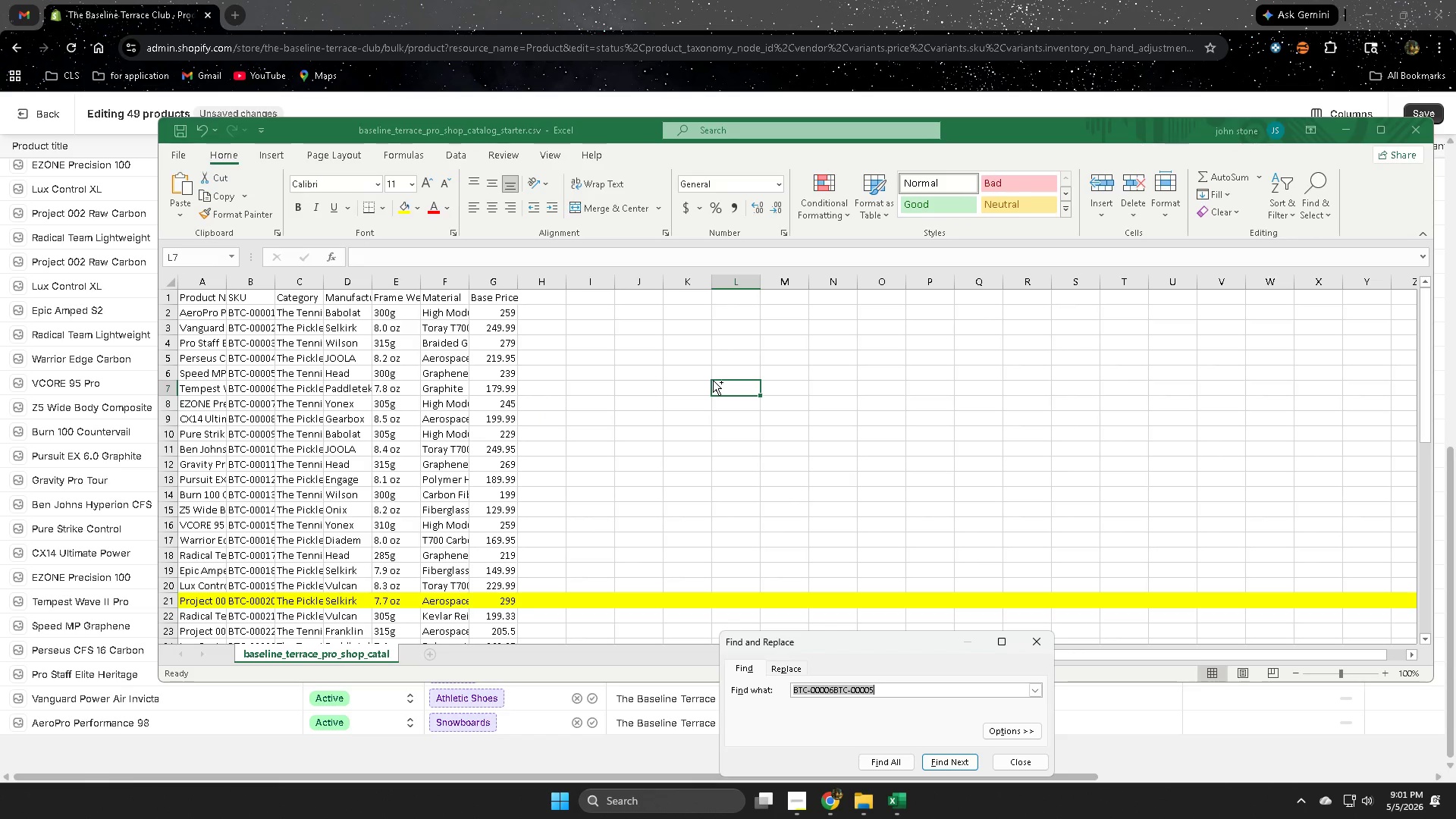 
key(Control+V)
 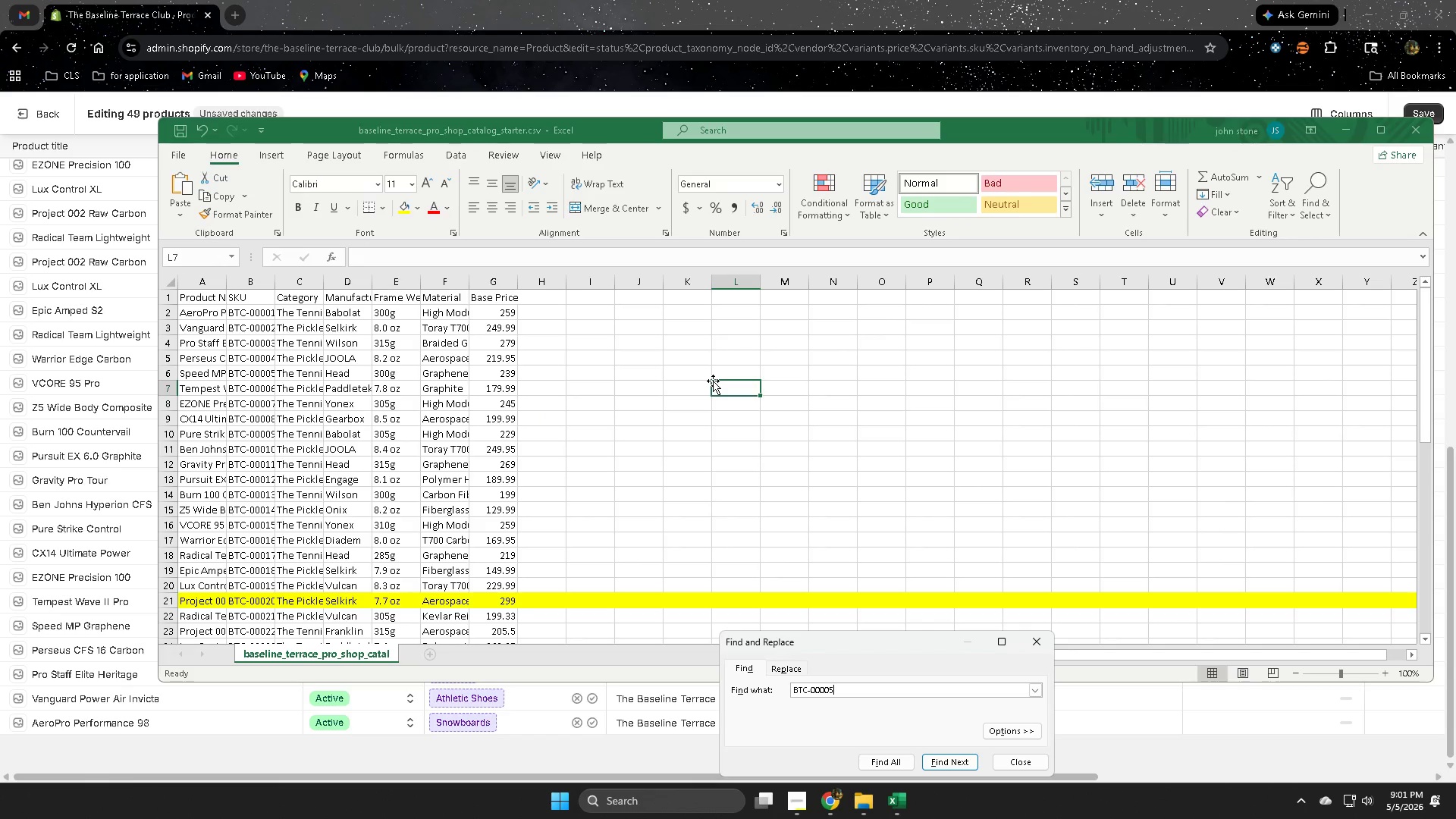 
key(Enter)
 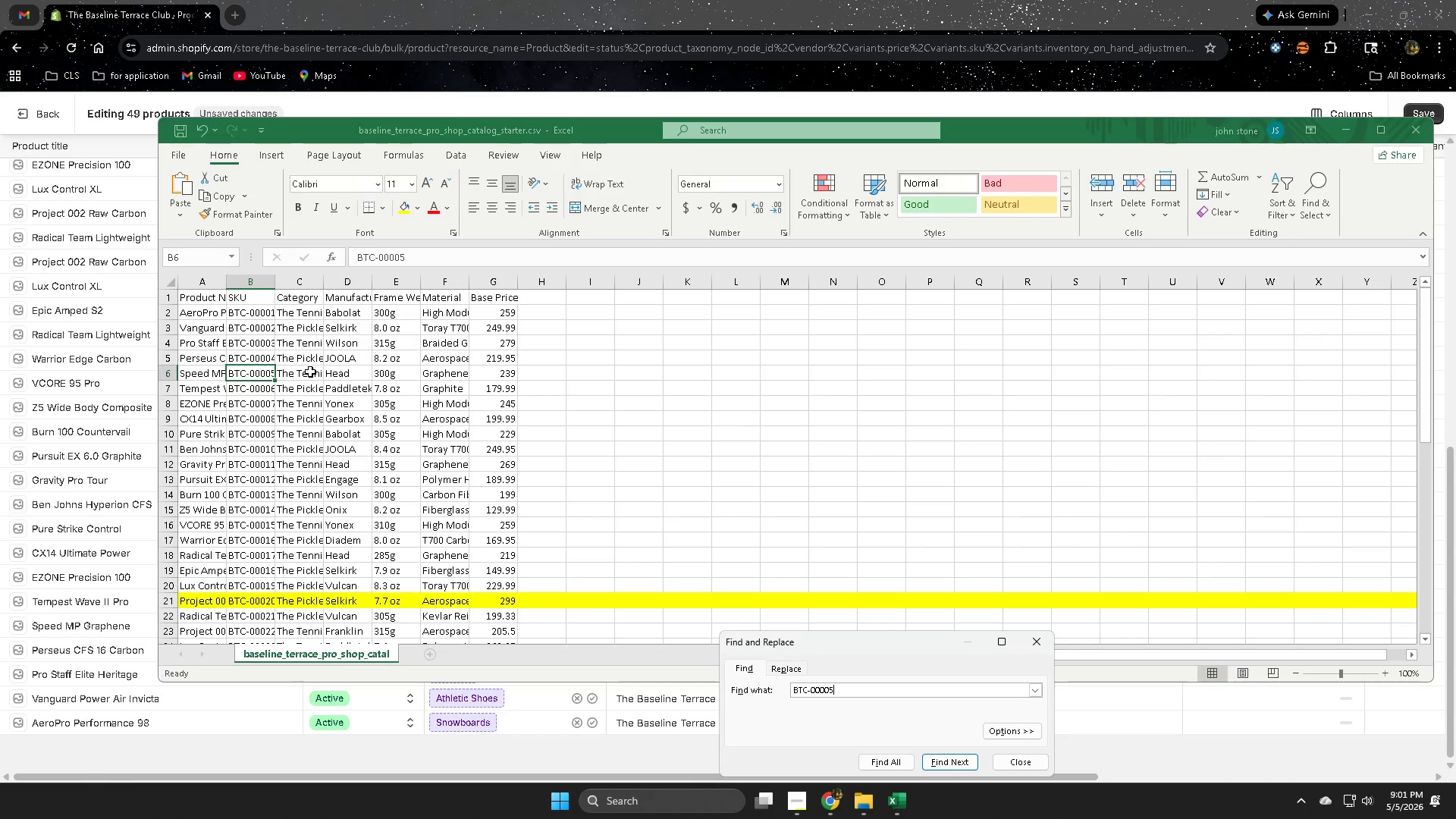 
double_click([310, 372])
 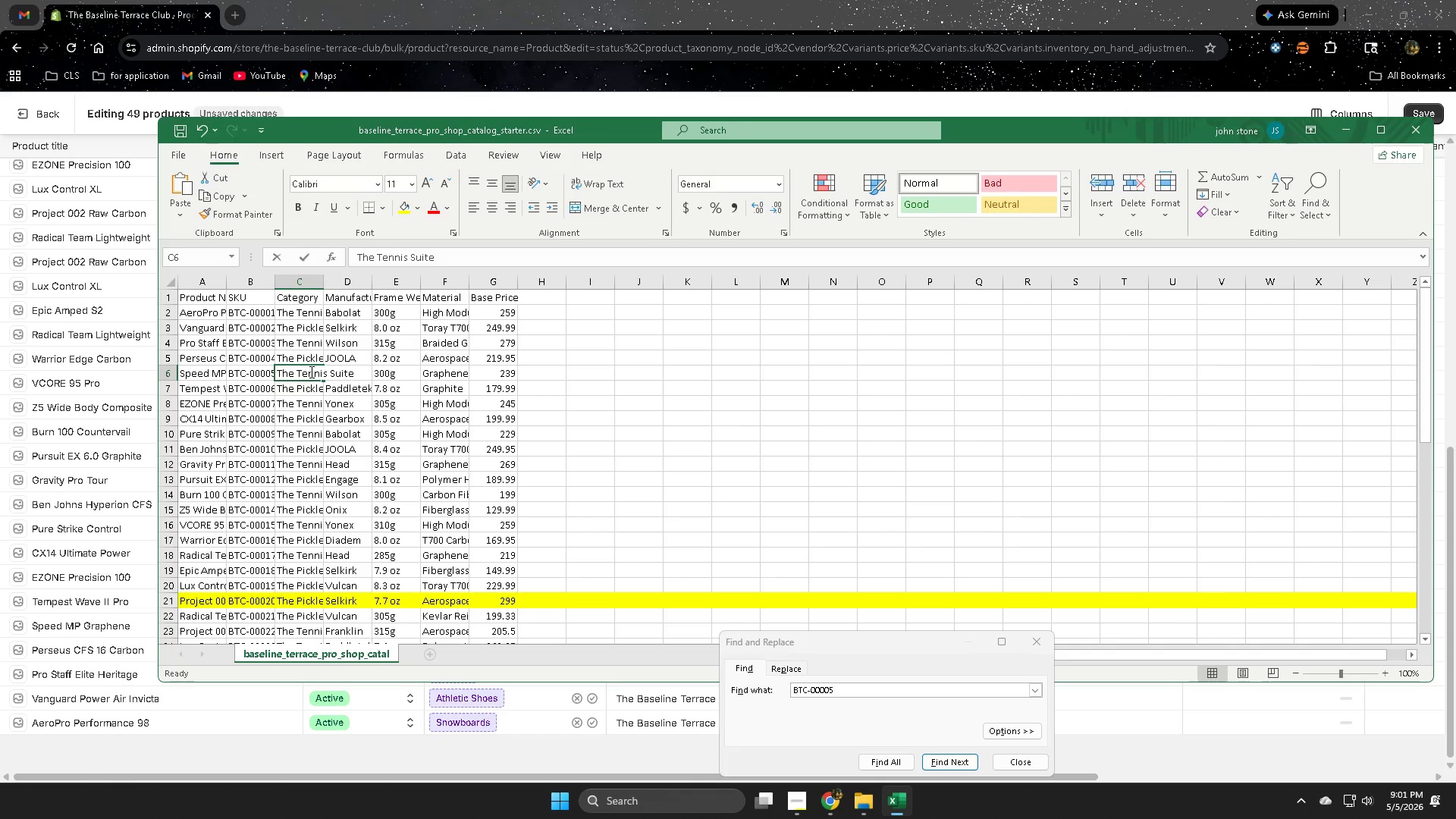 
triple_click([310, 372])
 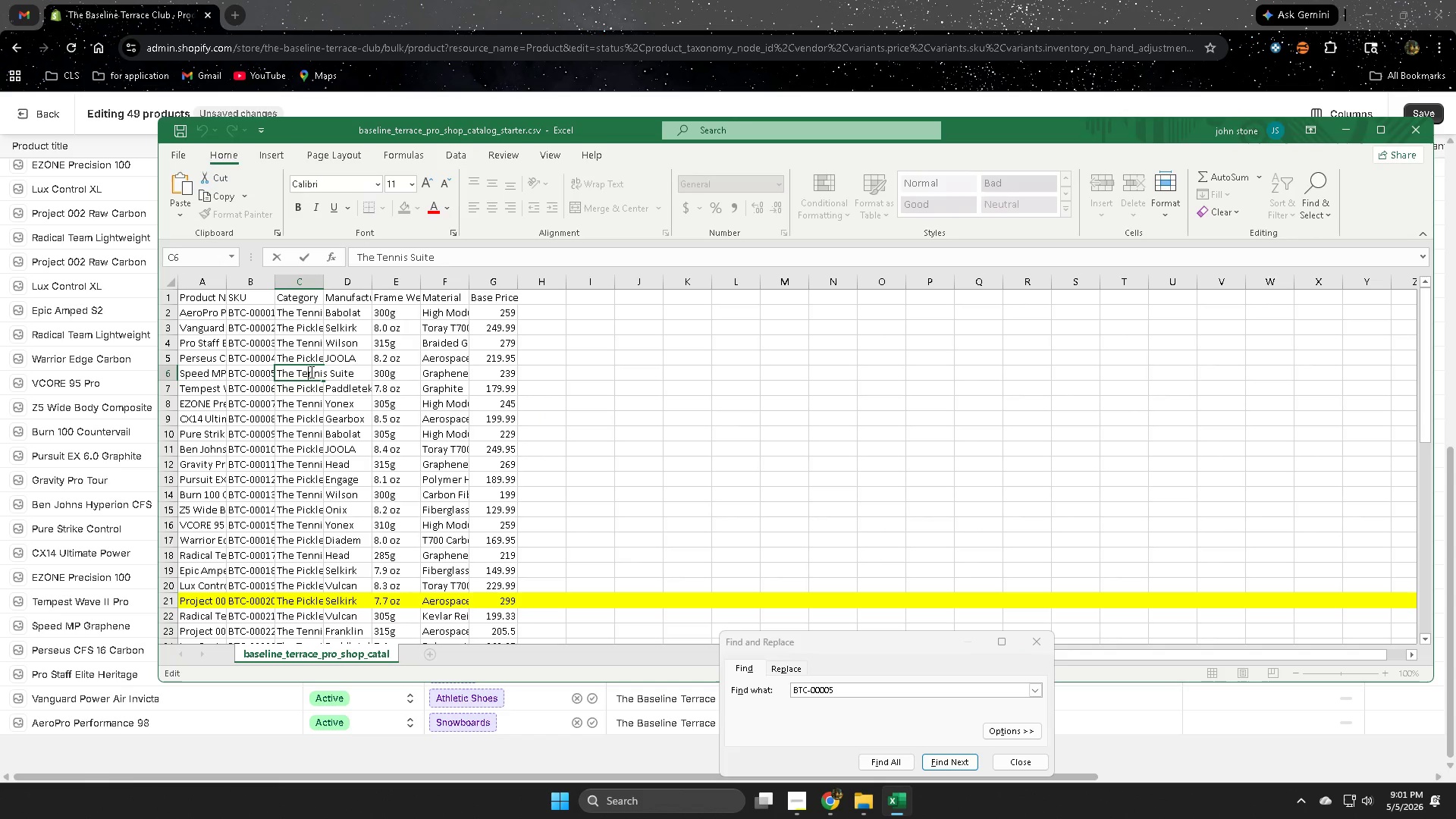 
triple_click([310, 372])
 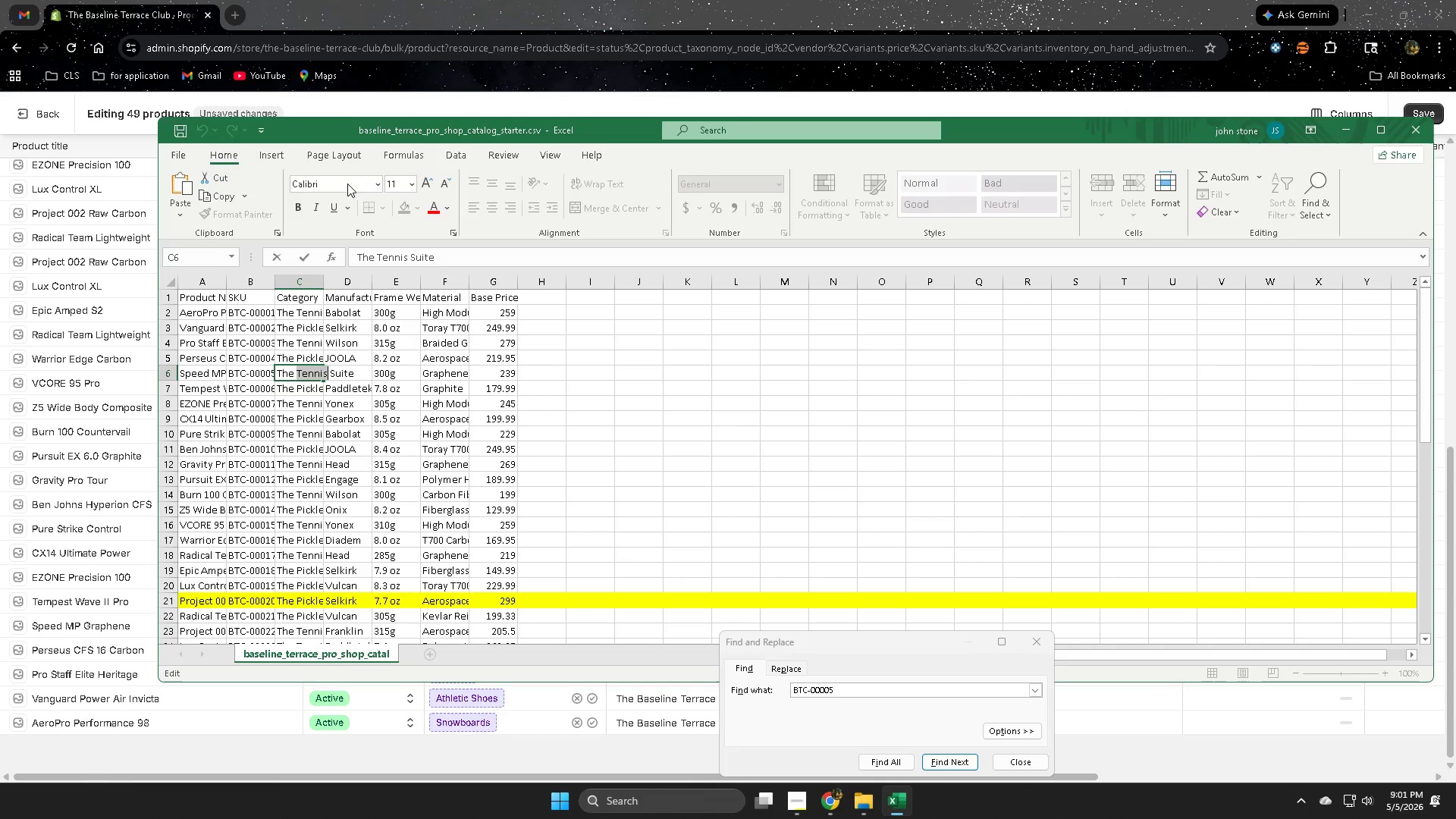 
key(Control+ControlLeft)
 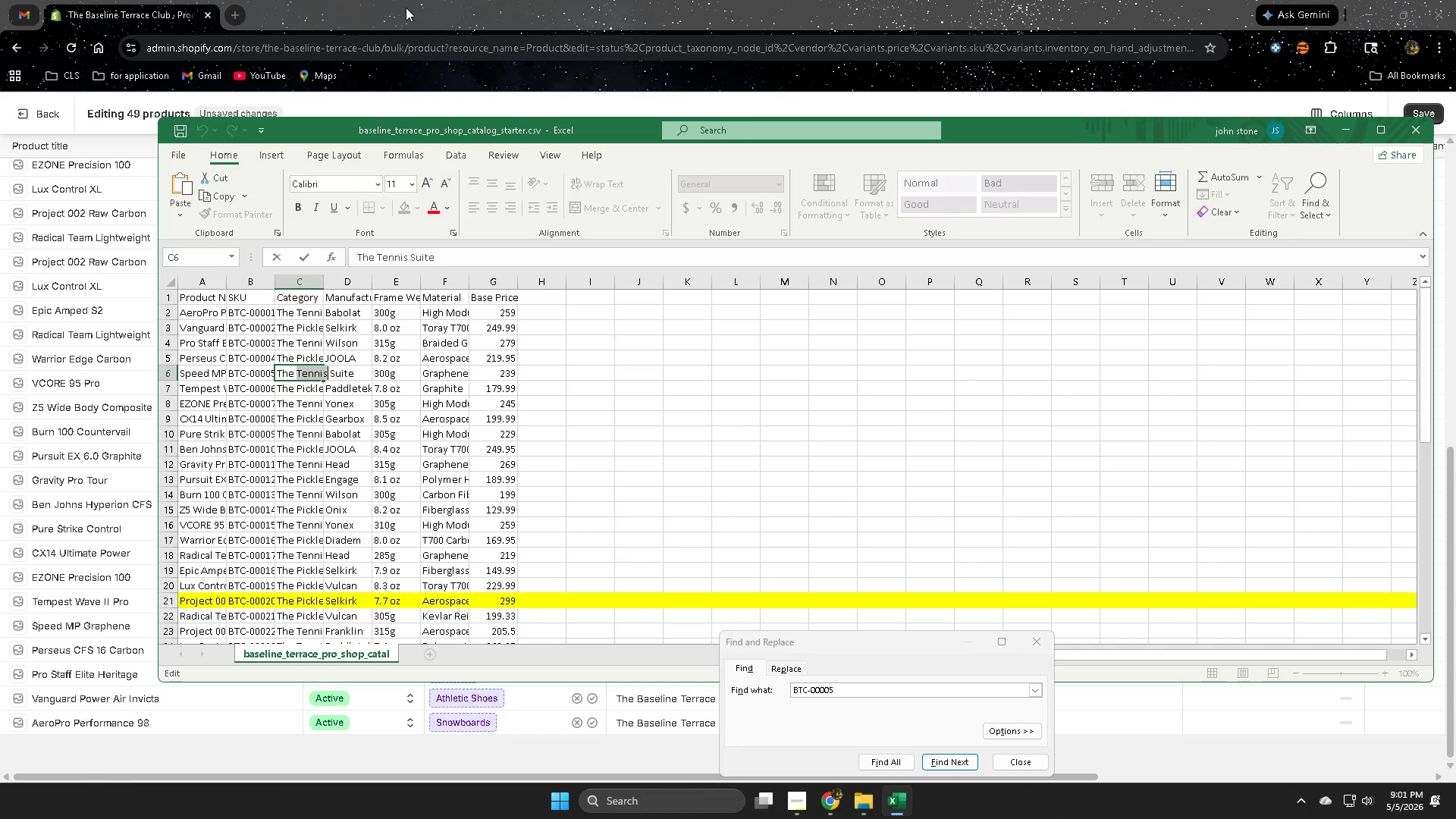 
key(Control+C)
 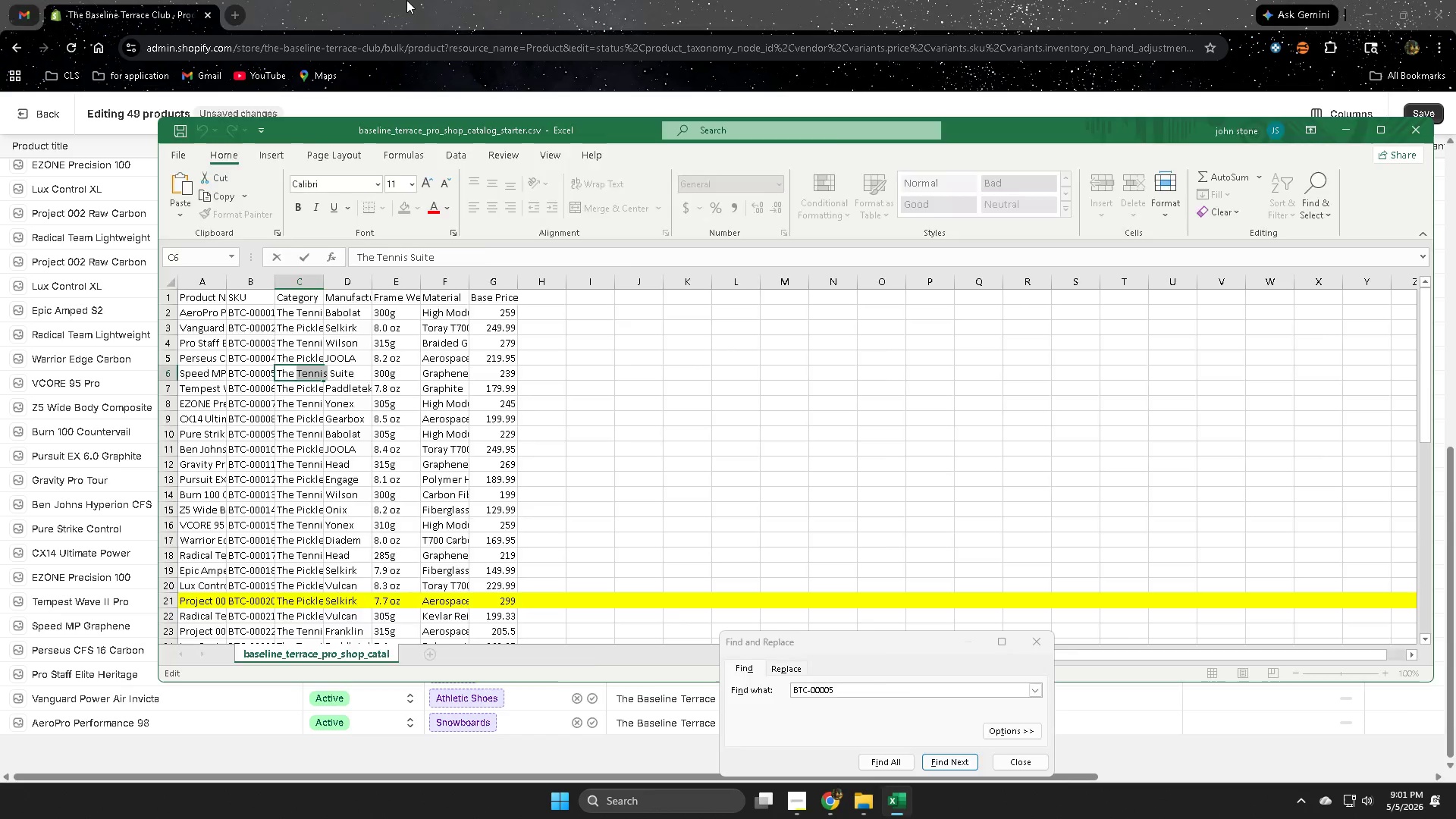 
left_click([406, 0])
 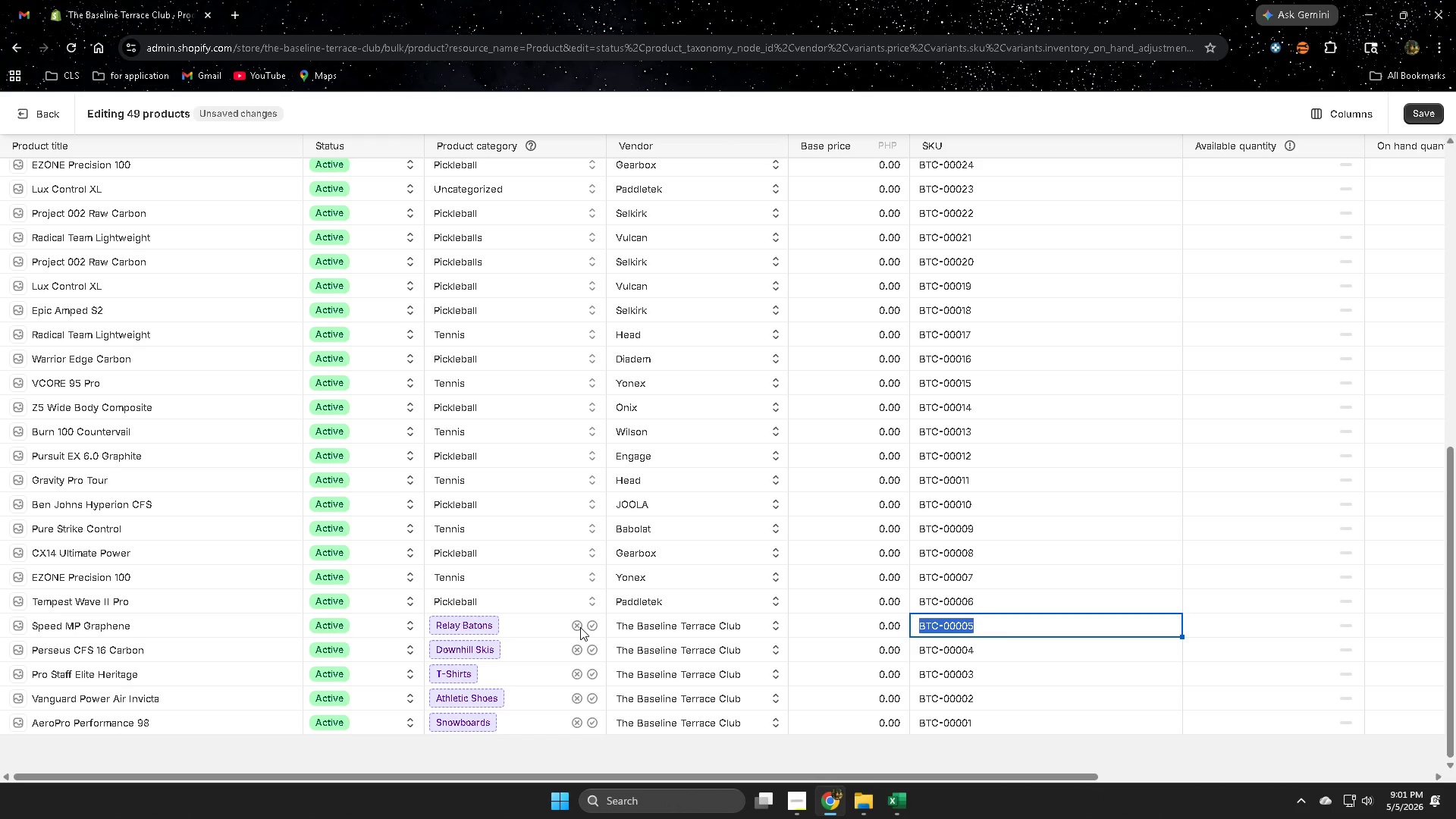 
double_click([578, 627])
 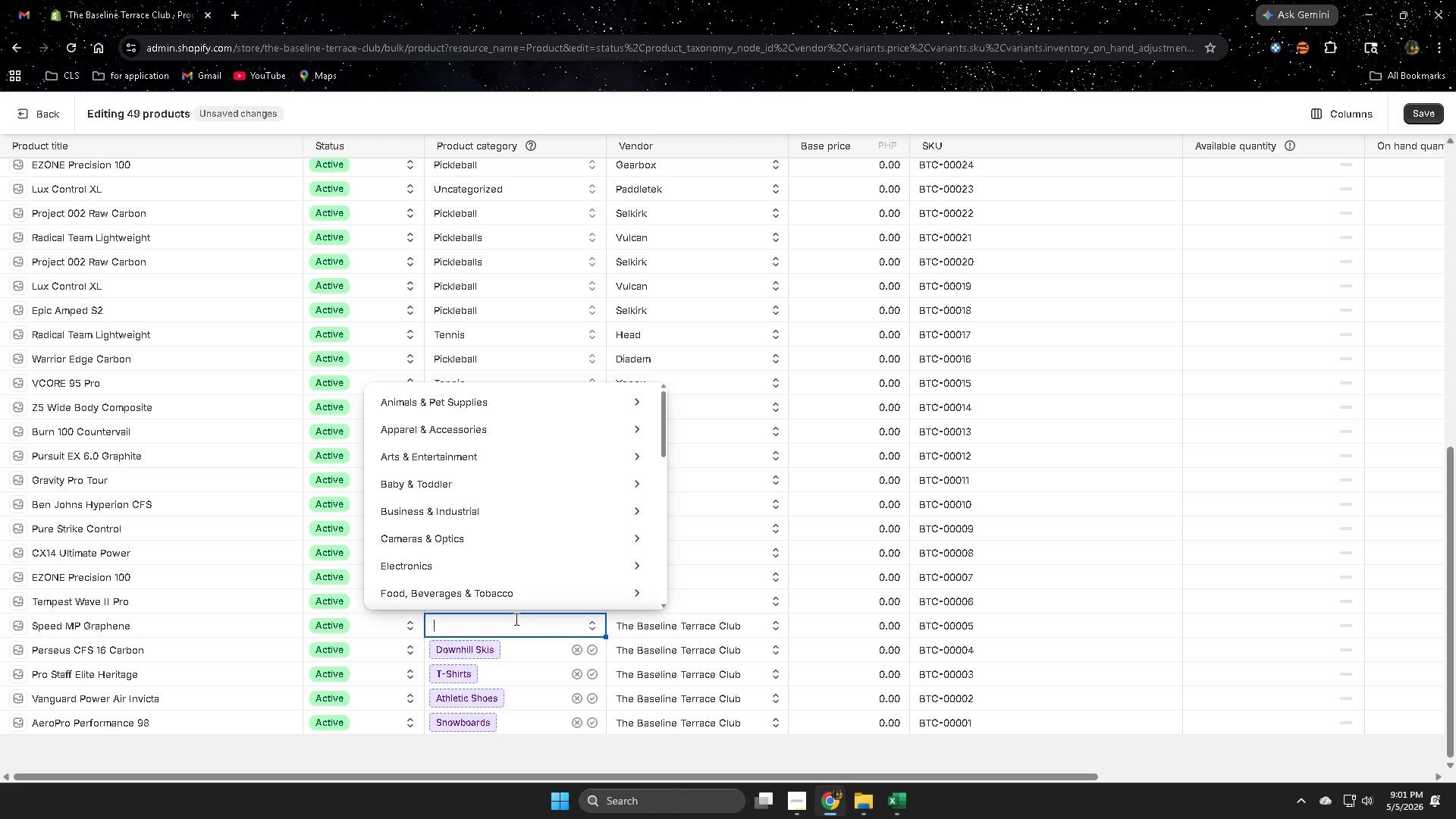 
key(Control+V)
 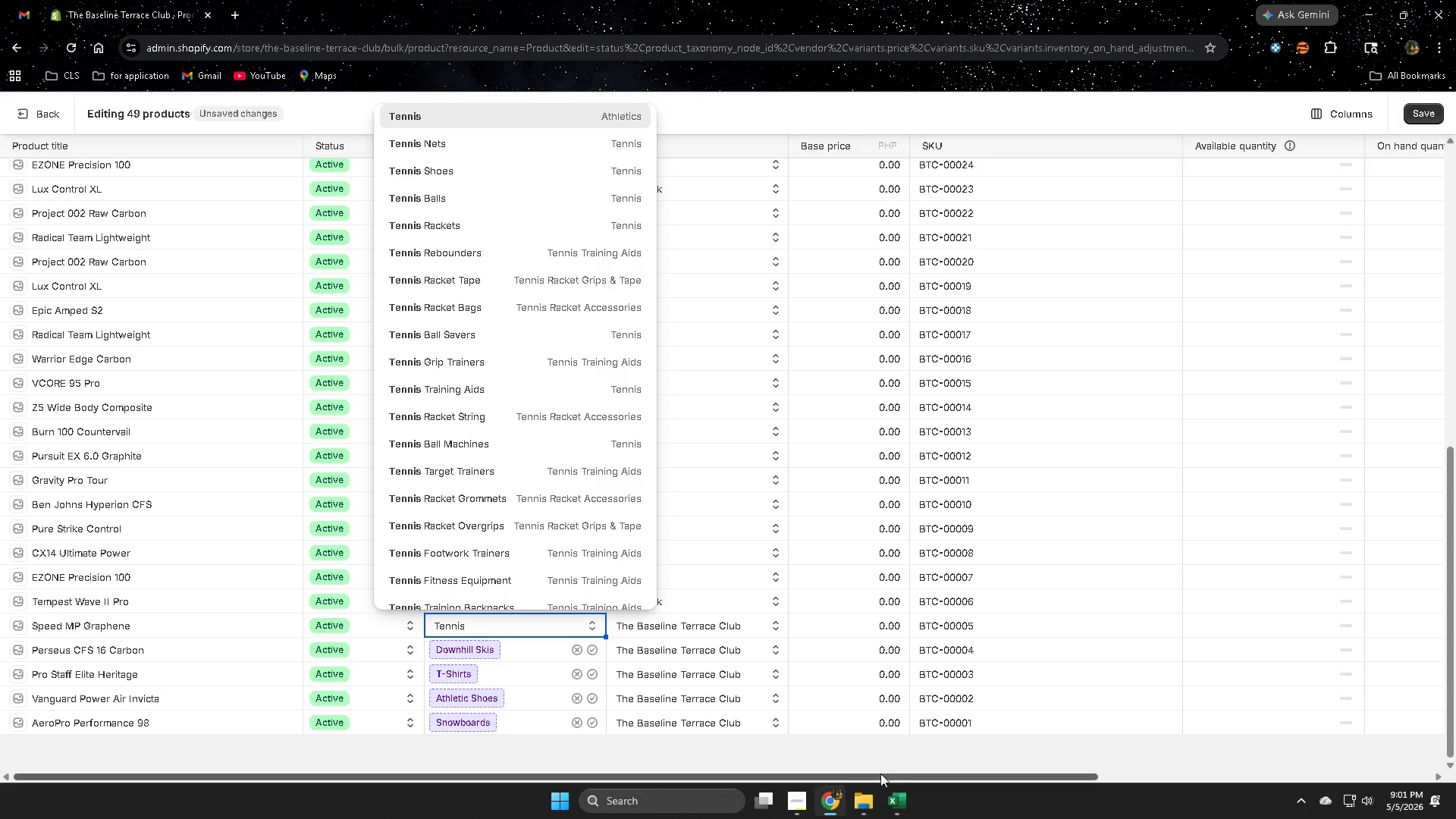 
left_click([905, 808])
 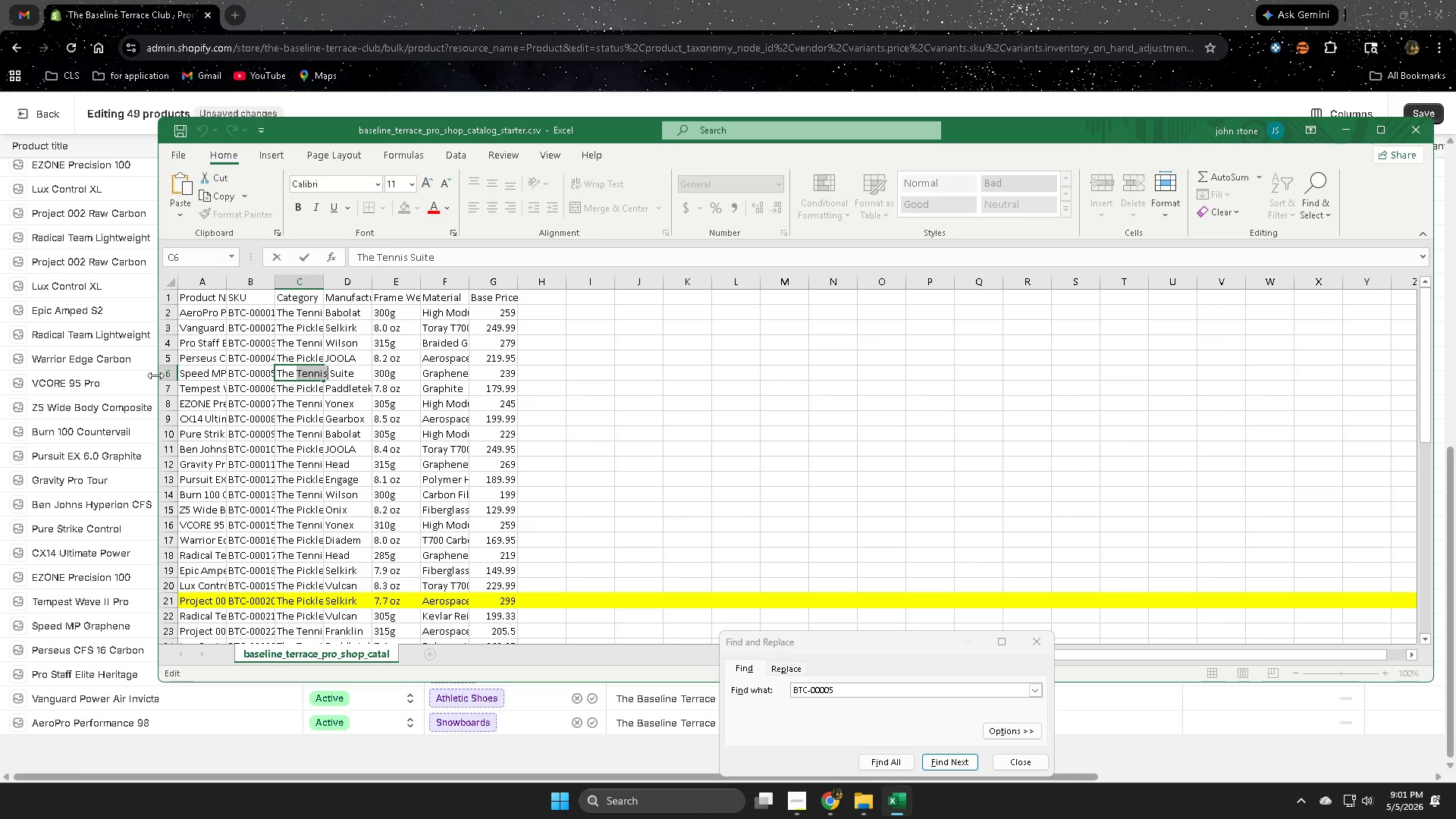 
left_click([168, 375])
 